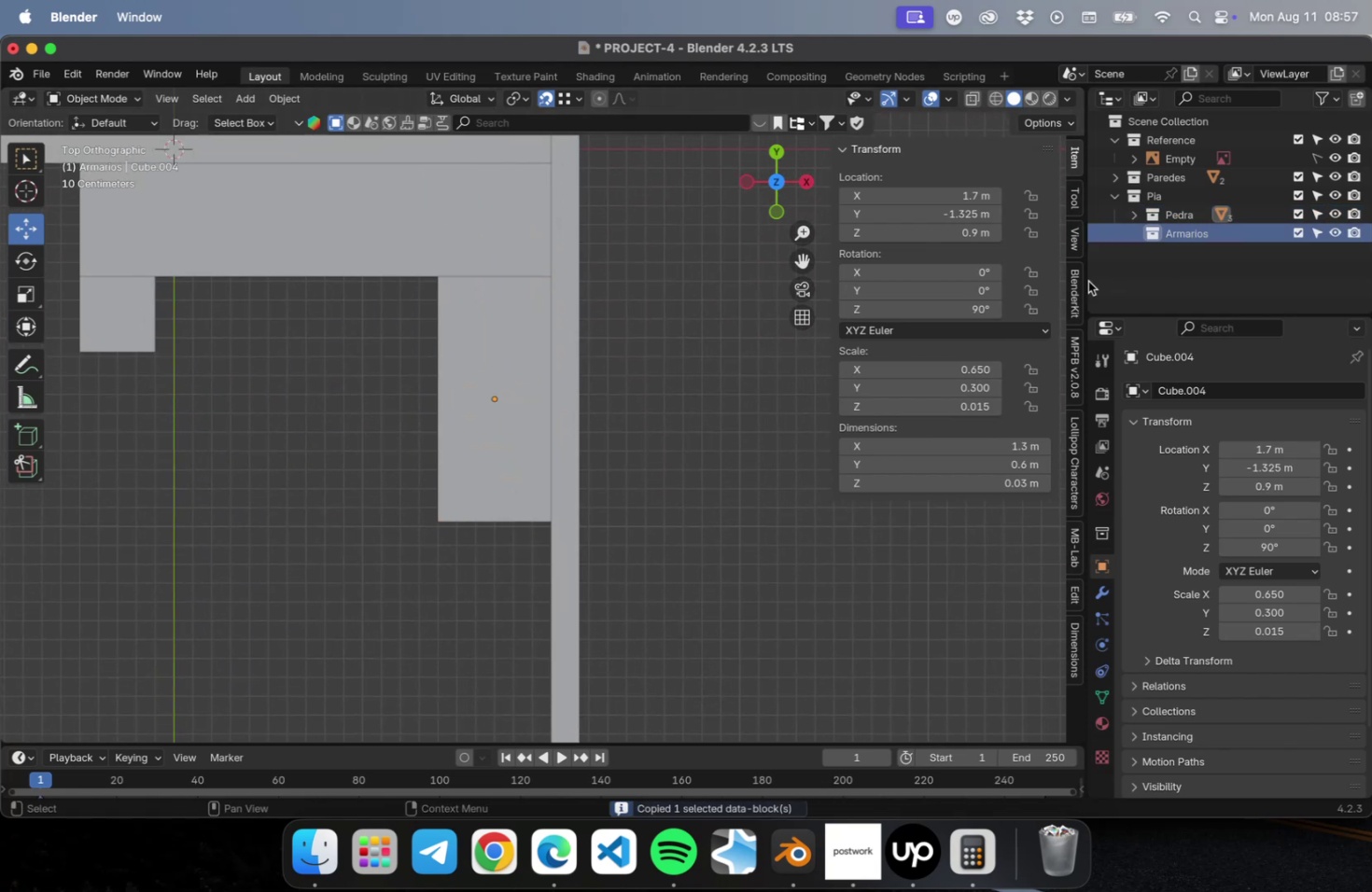 
key(Meta+CommandLeft)
 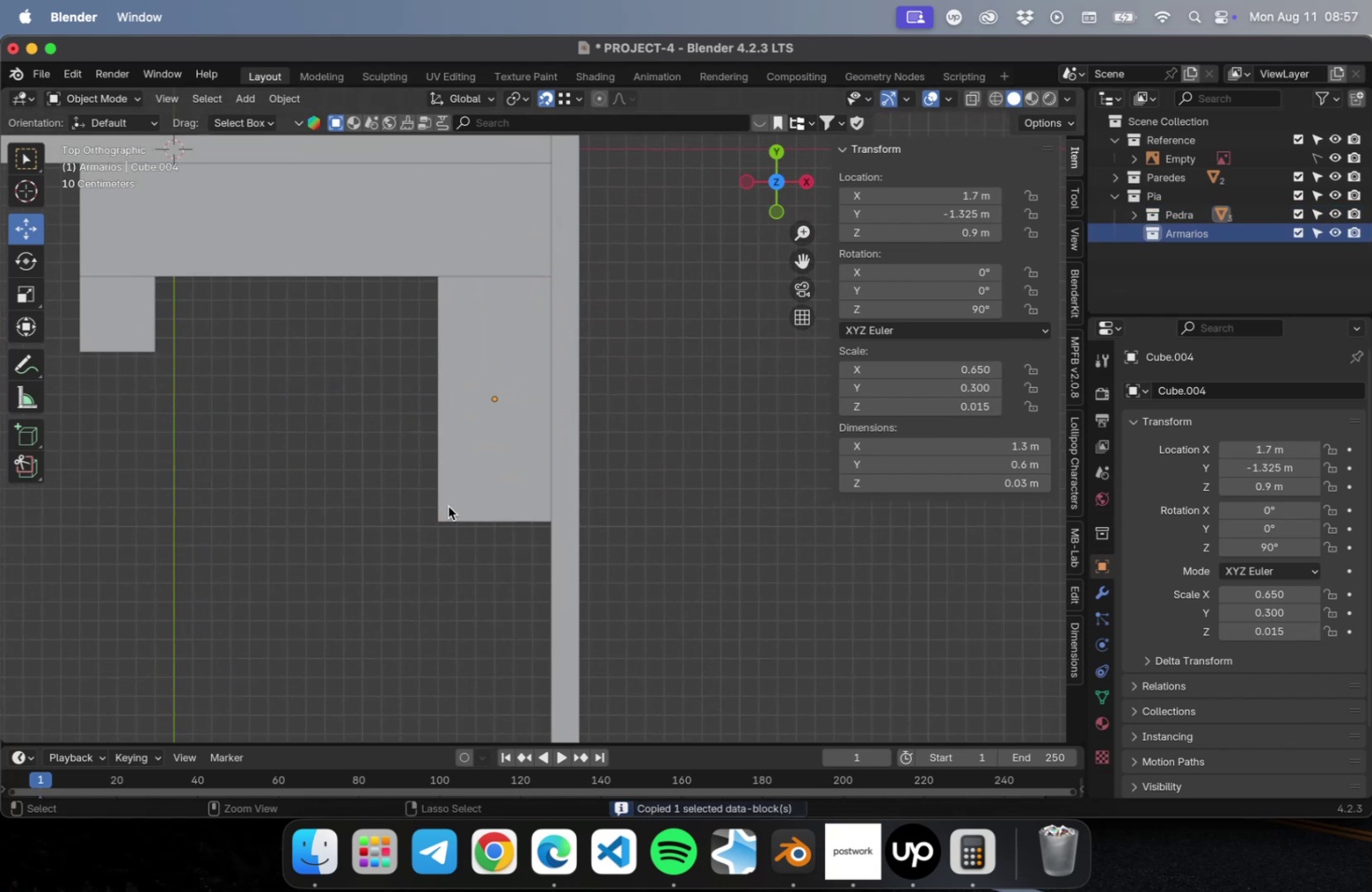 
key(Meta+V)
 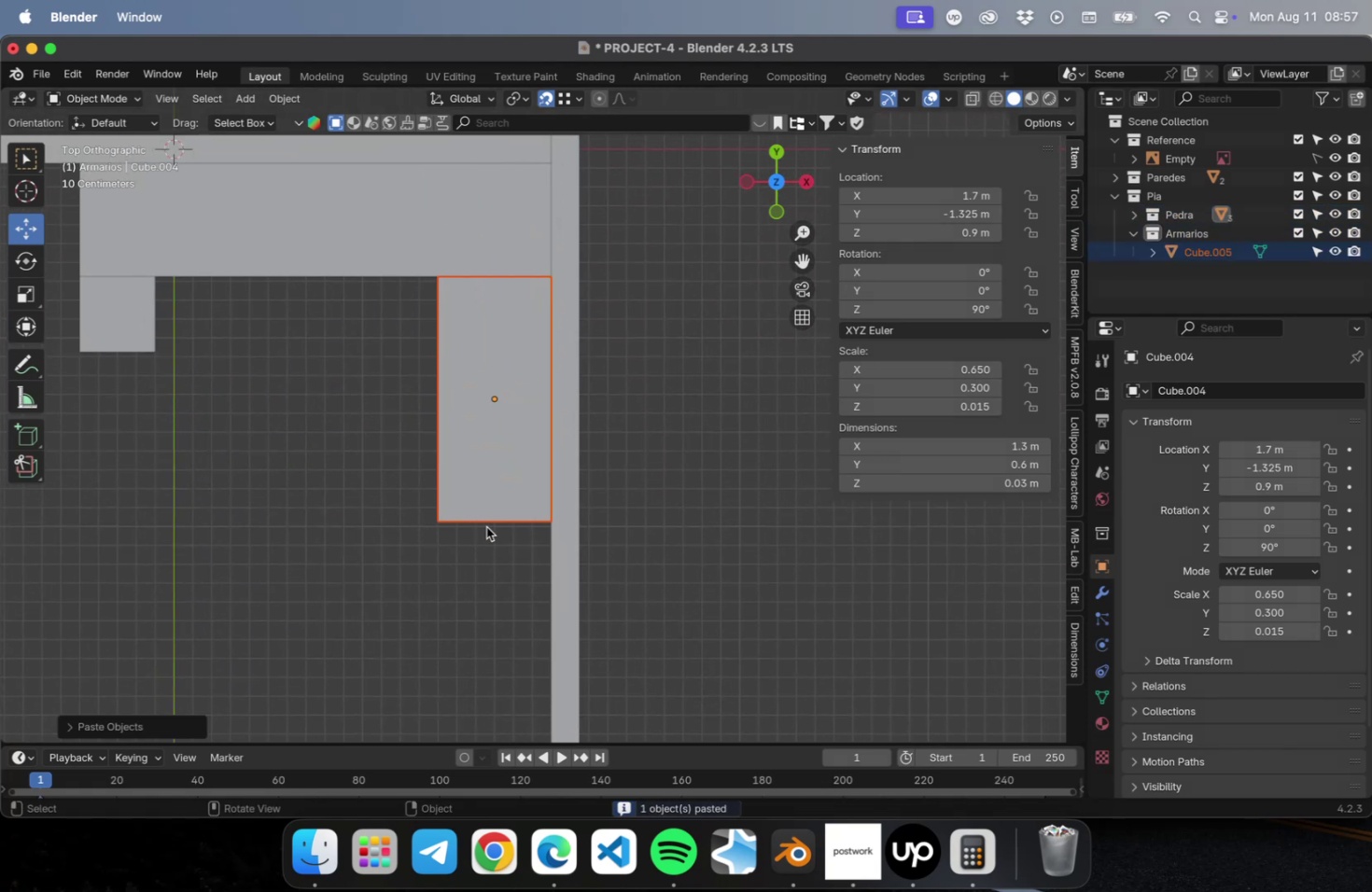 
key(G)
 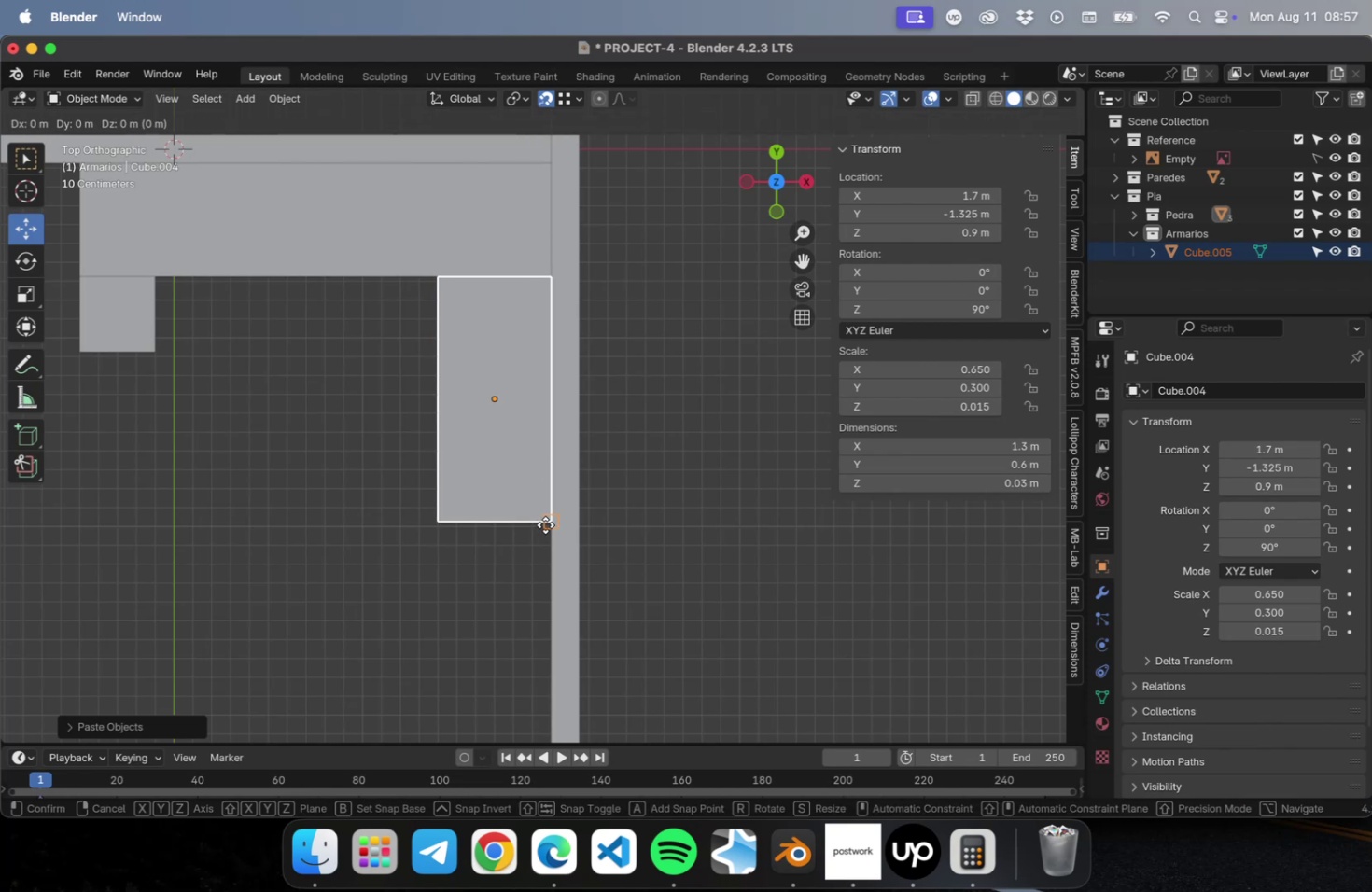 
left_click([545, 524])
 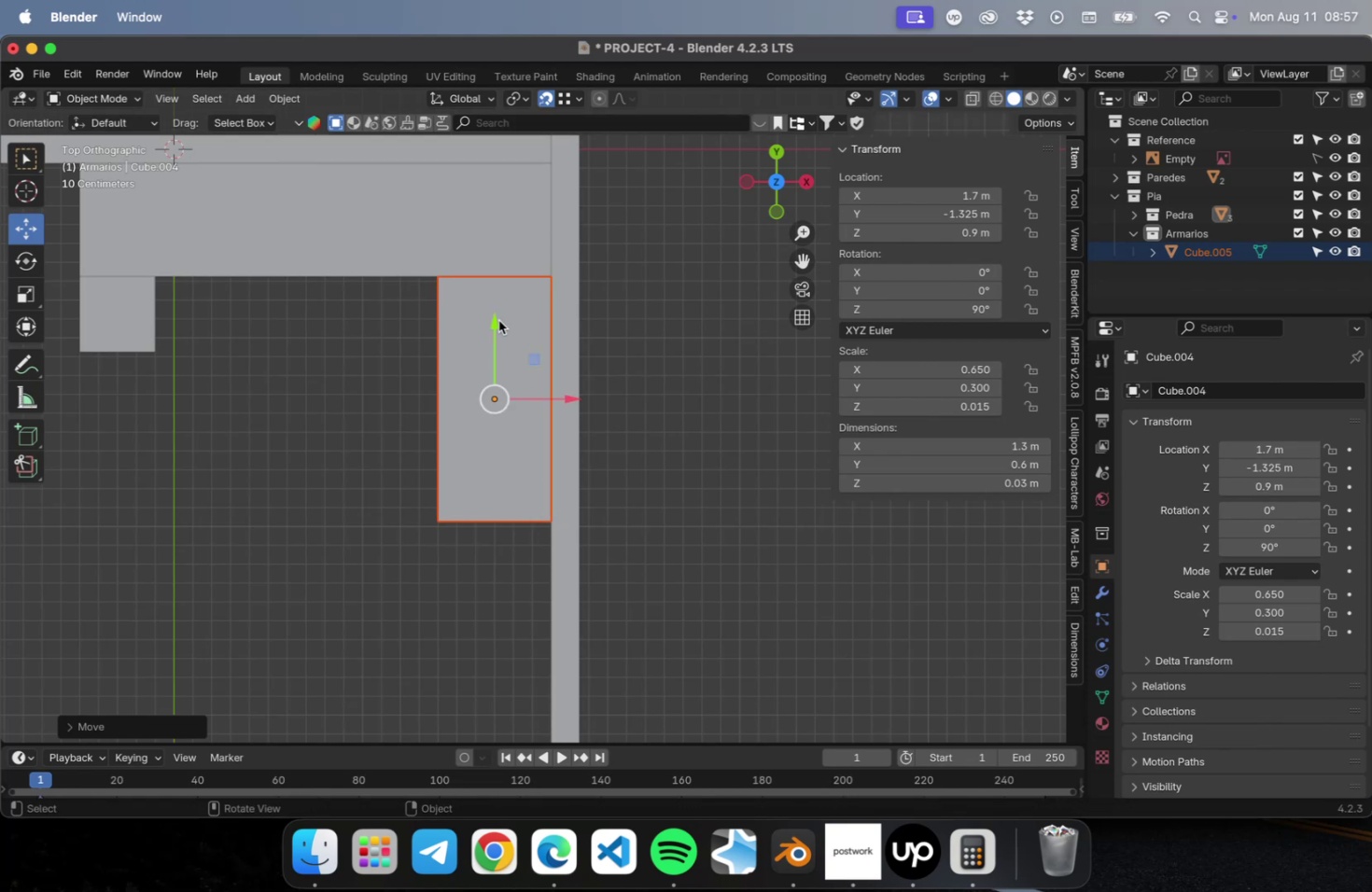 
left_click_drag(start_coordinate=[487, 323], to_coordinate=[475, 555])
 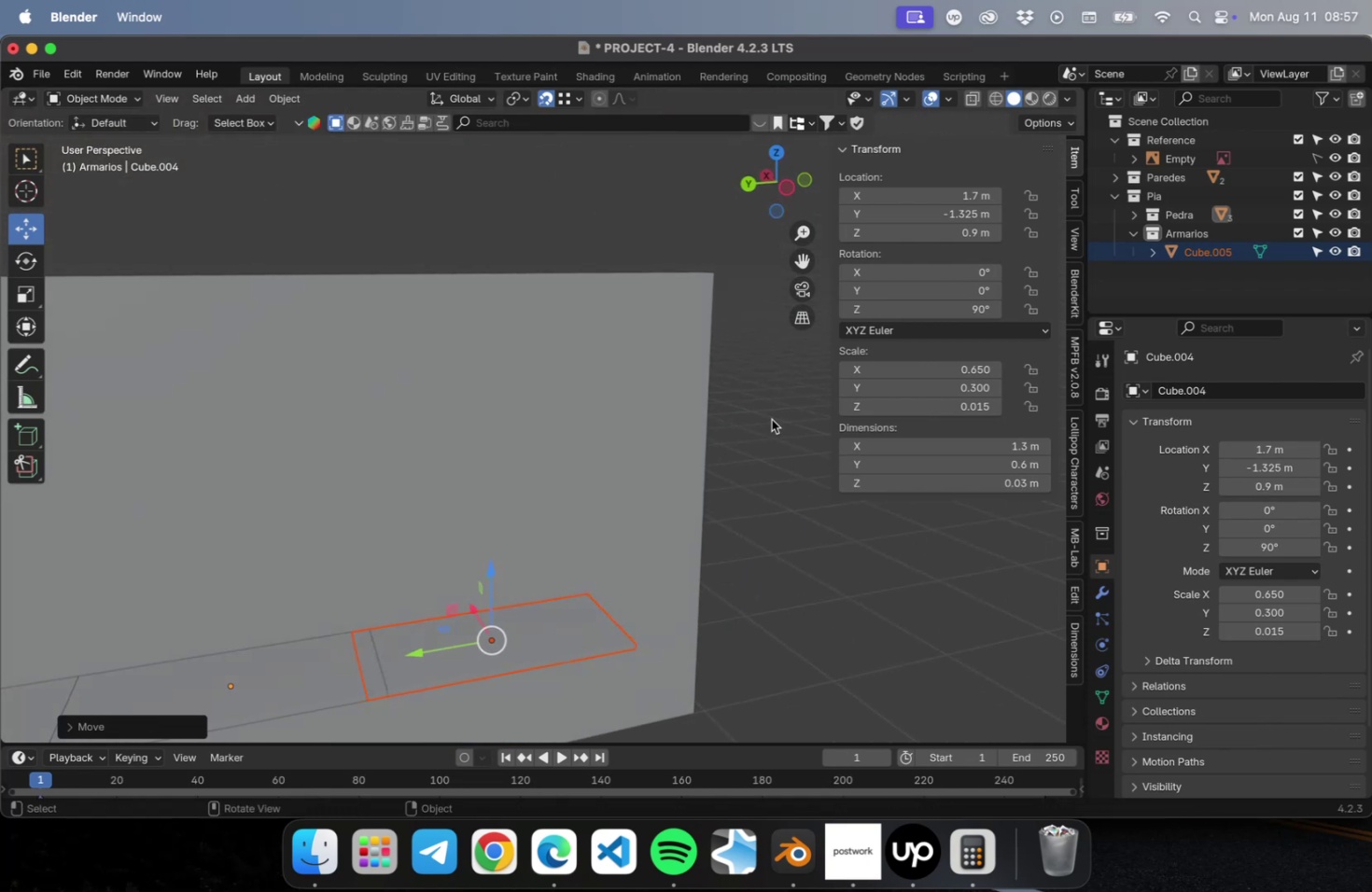 
scroll: coordinate [697, 496], scroll_direction: down, amount: 1.0
 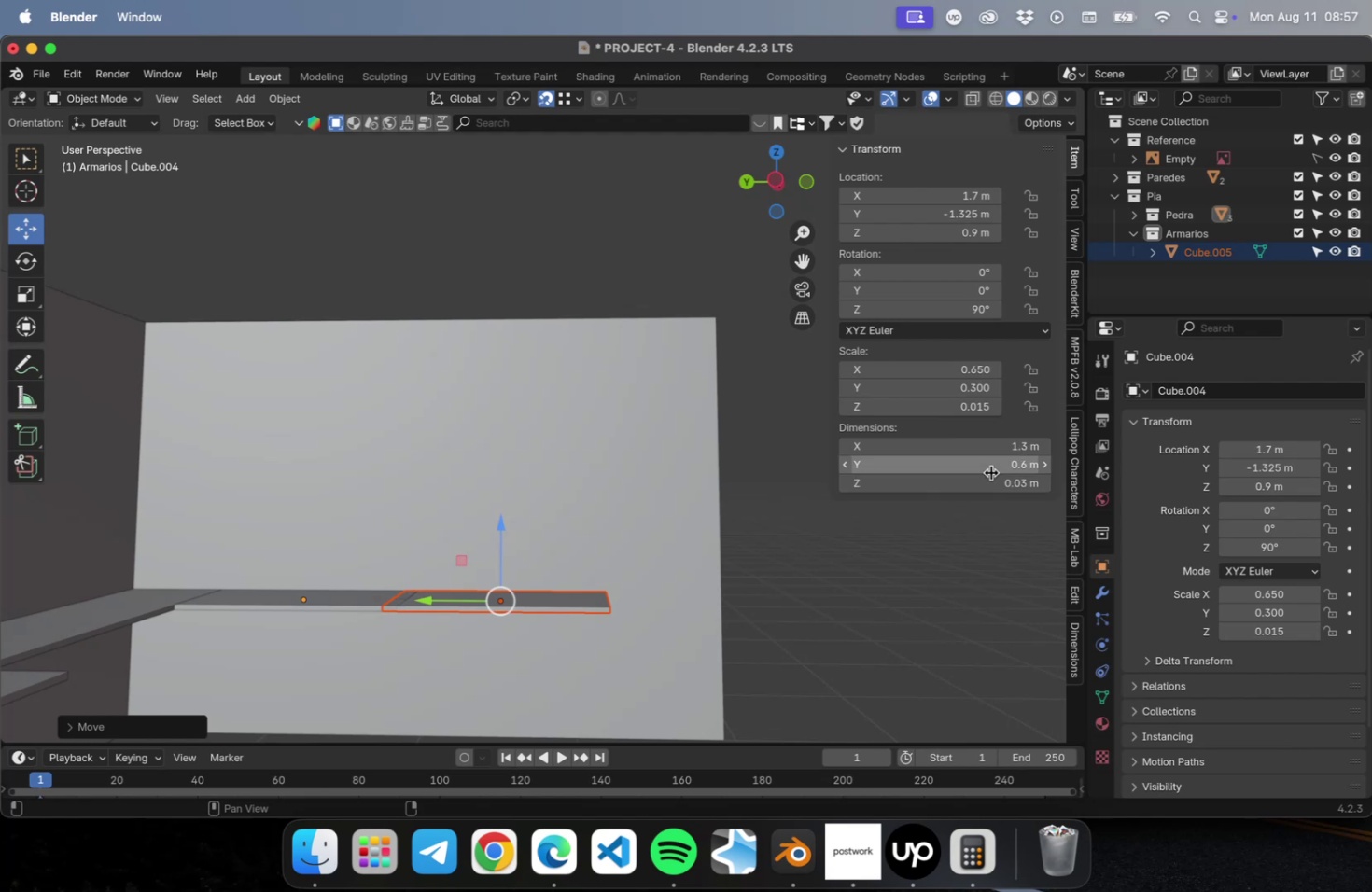 
left_click([989, 481])
 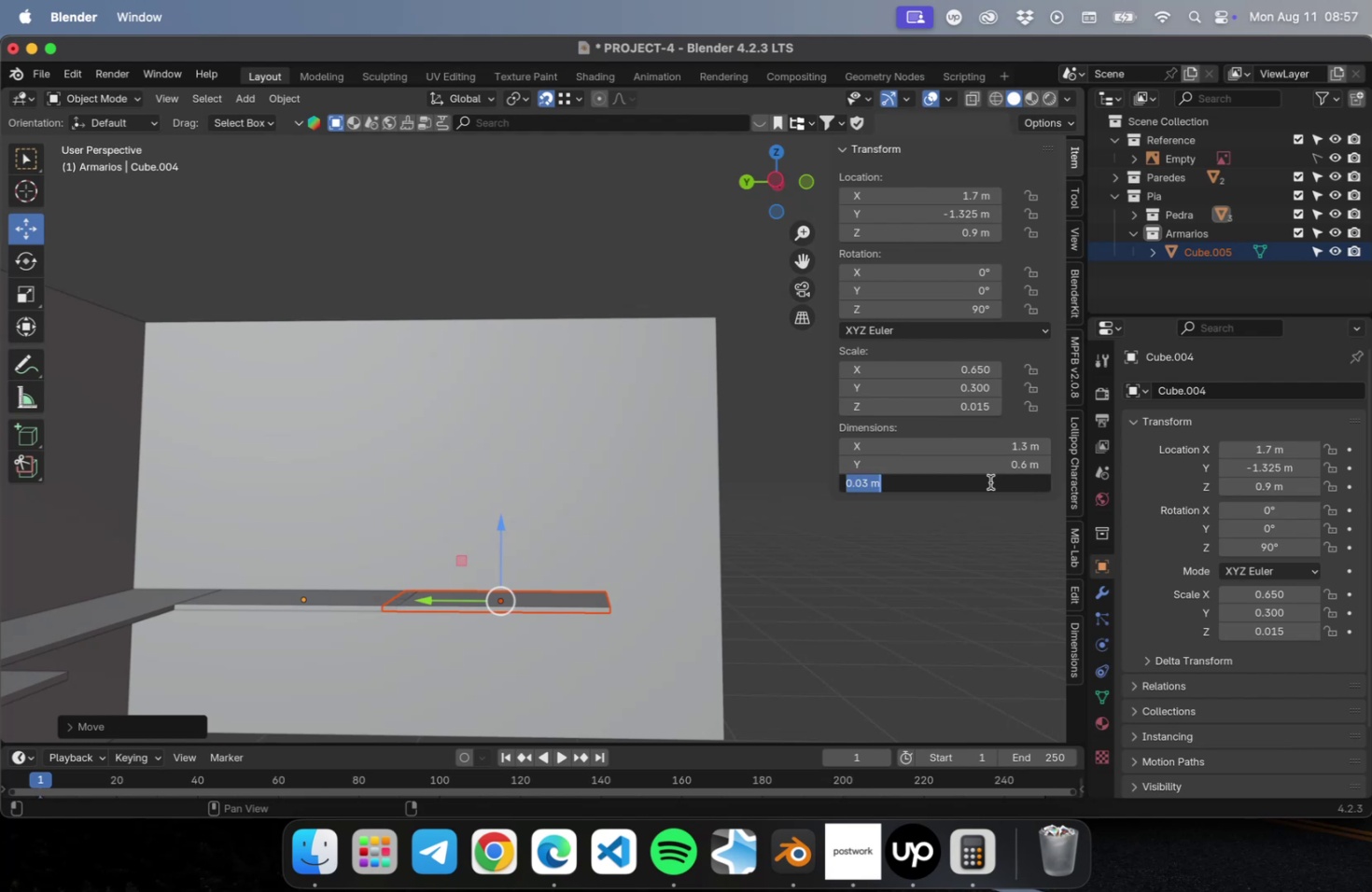 
key(2)
 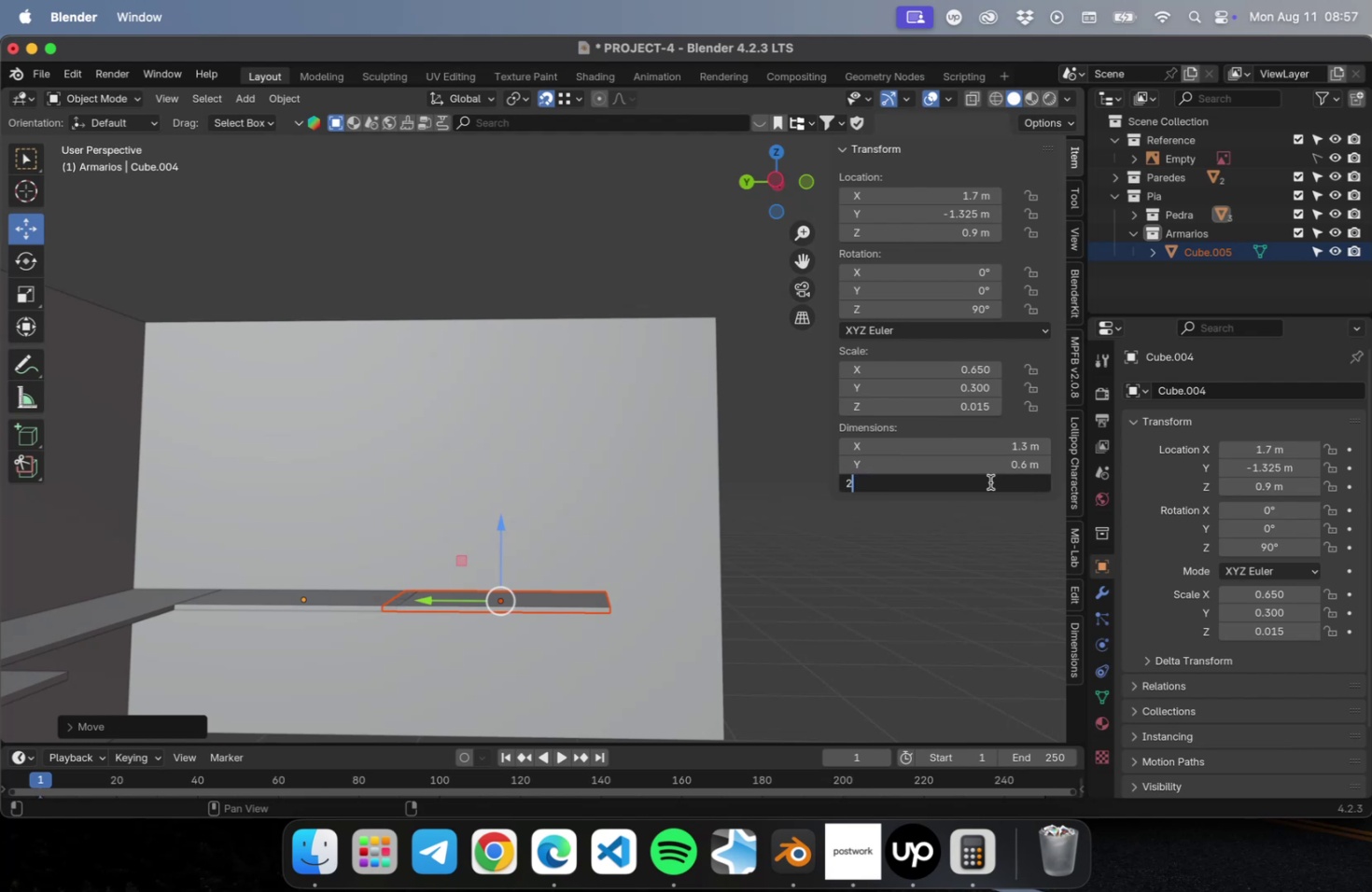 
key(Period)
 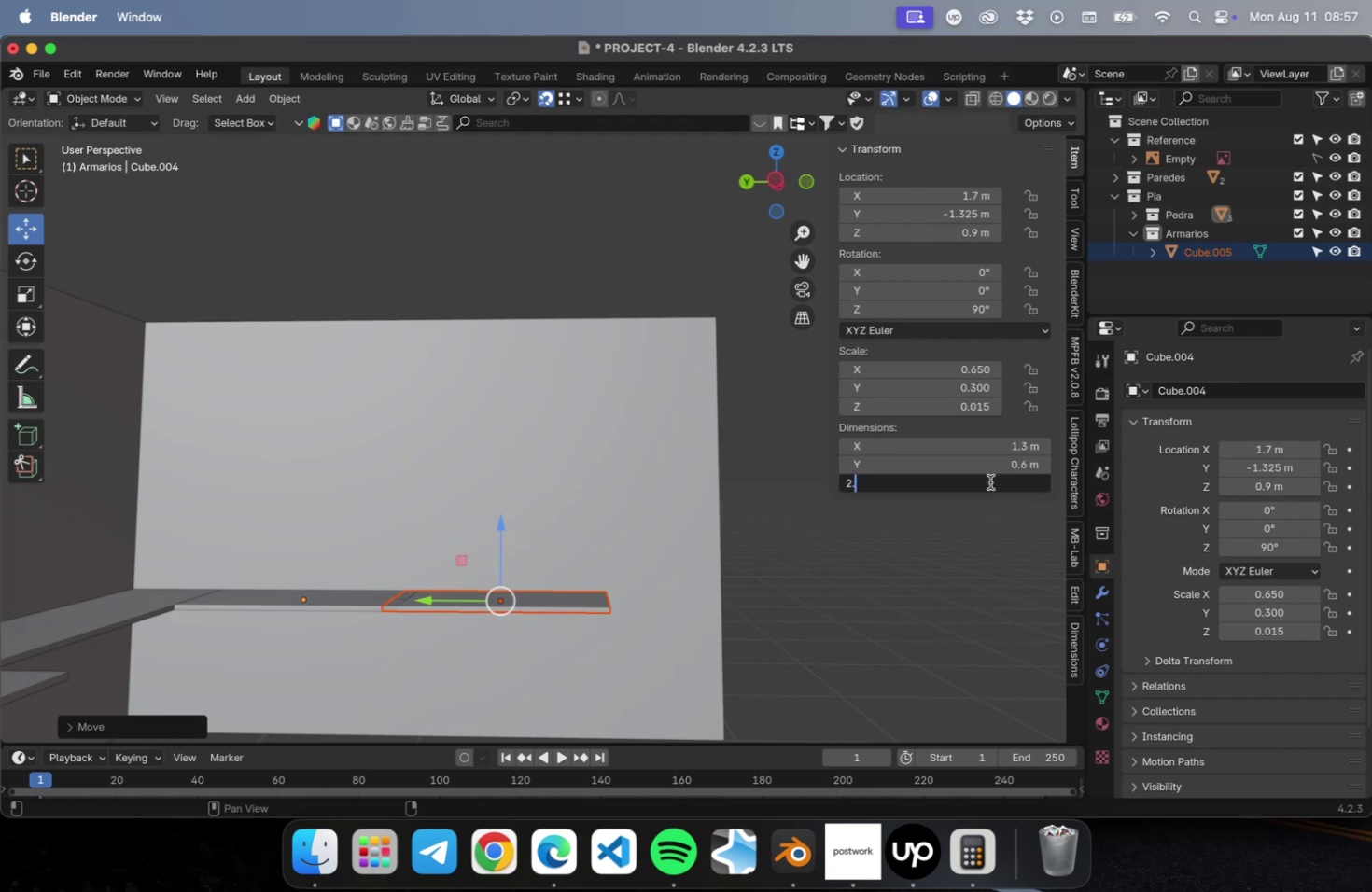 
key(7)
 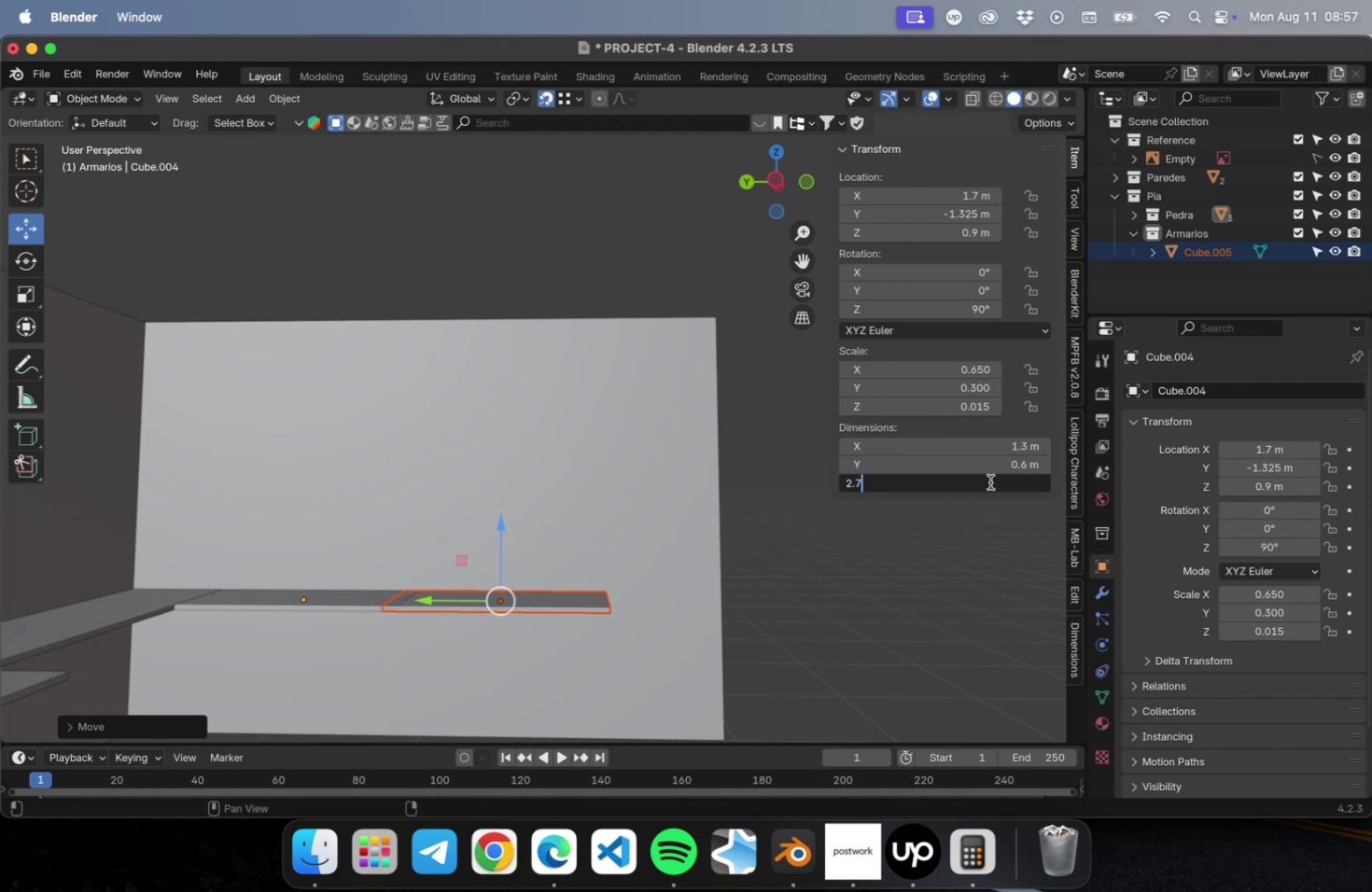 
key(Enter)
 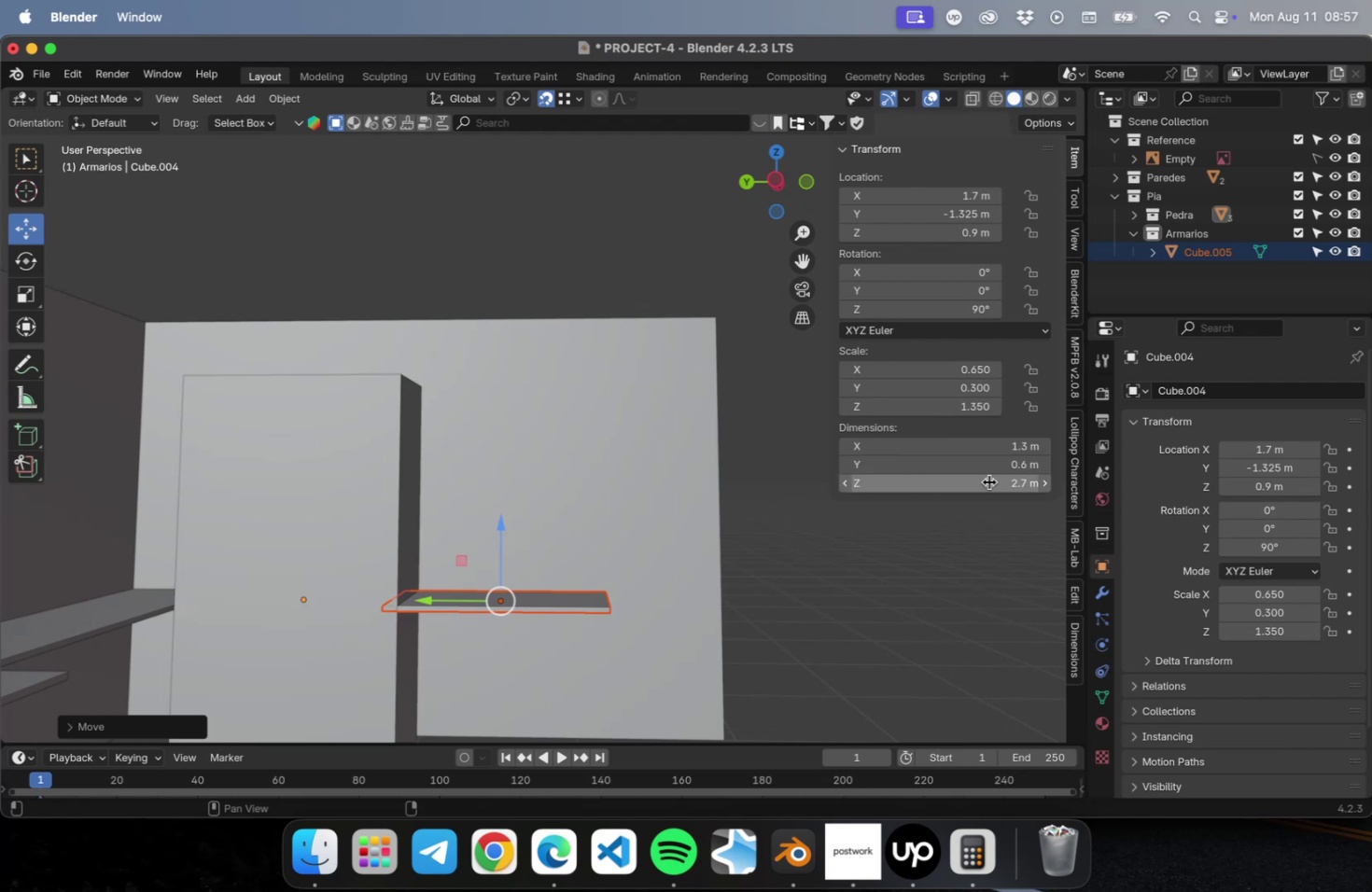 
key(Meta+CommandLeft)
 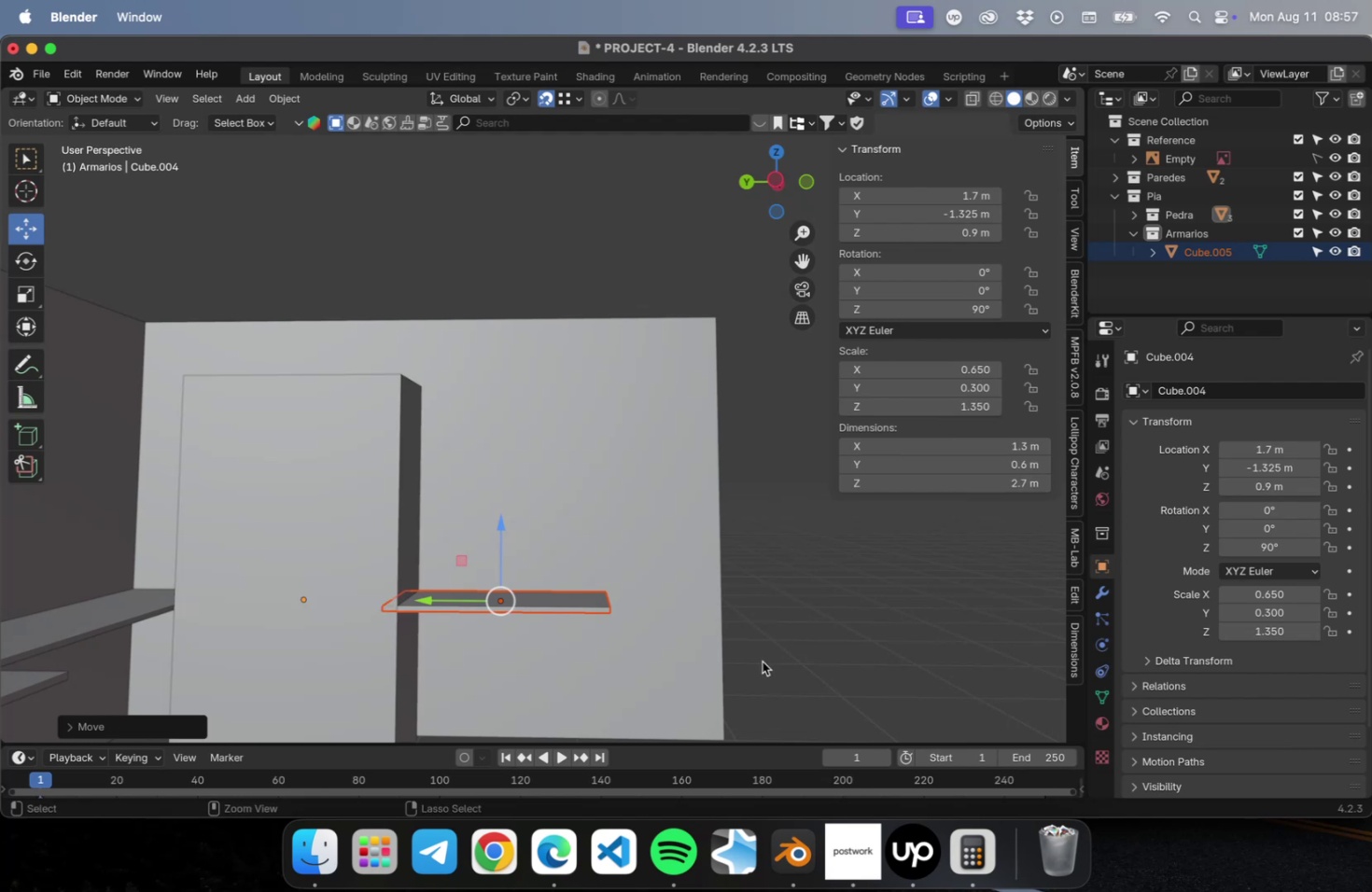 
key(Meta+Z)
 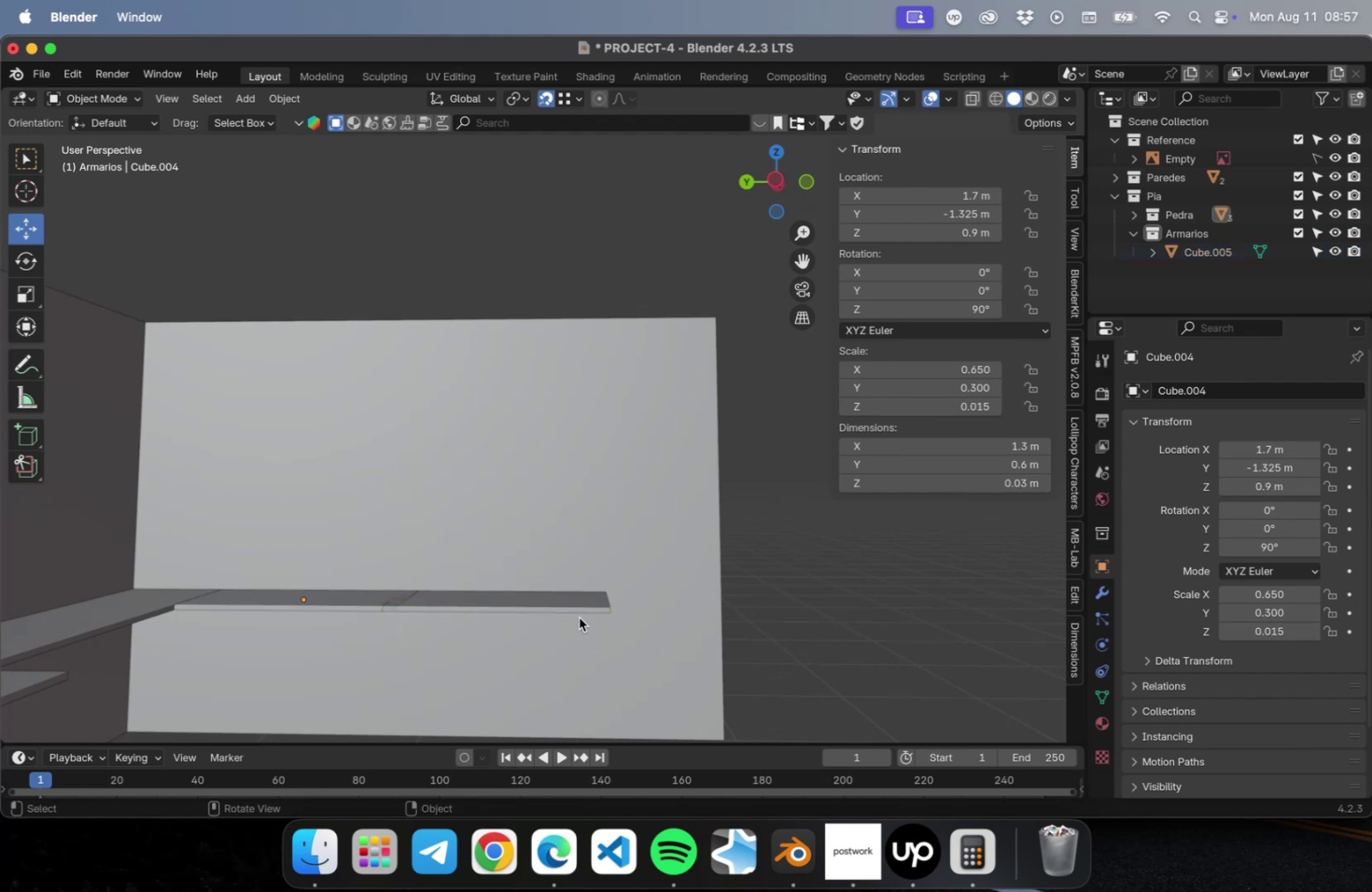 
left_click([579, 606])
 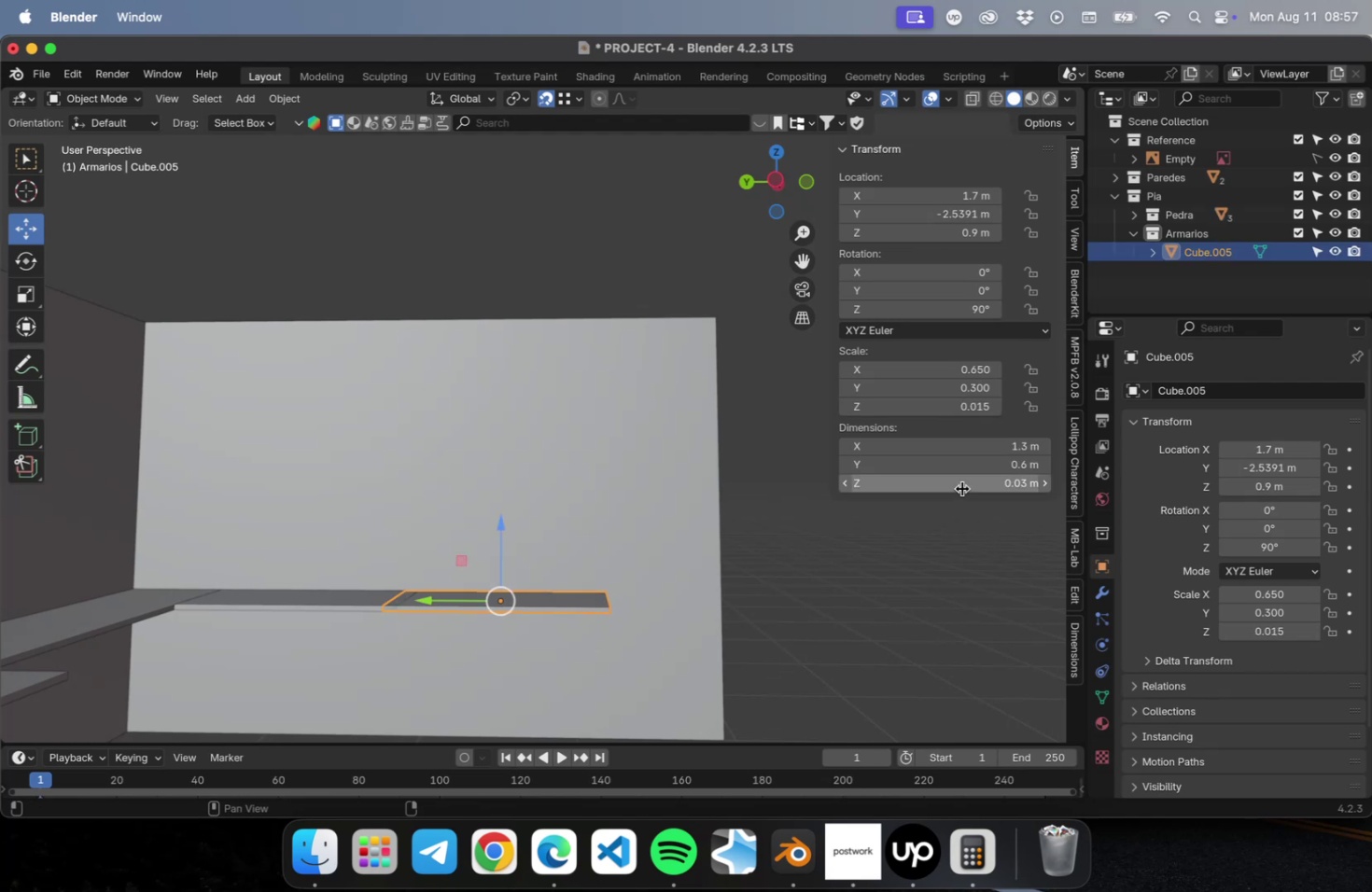 
left_click([959, 482])
 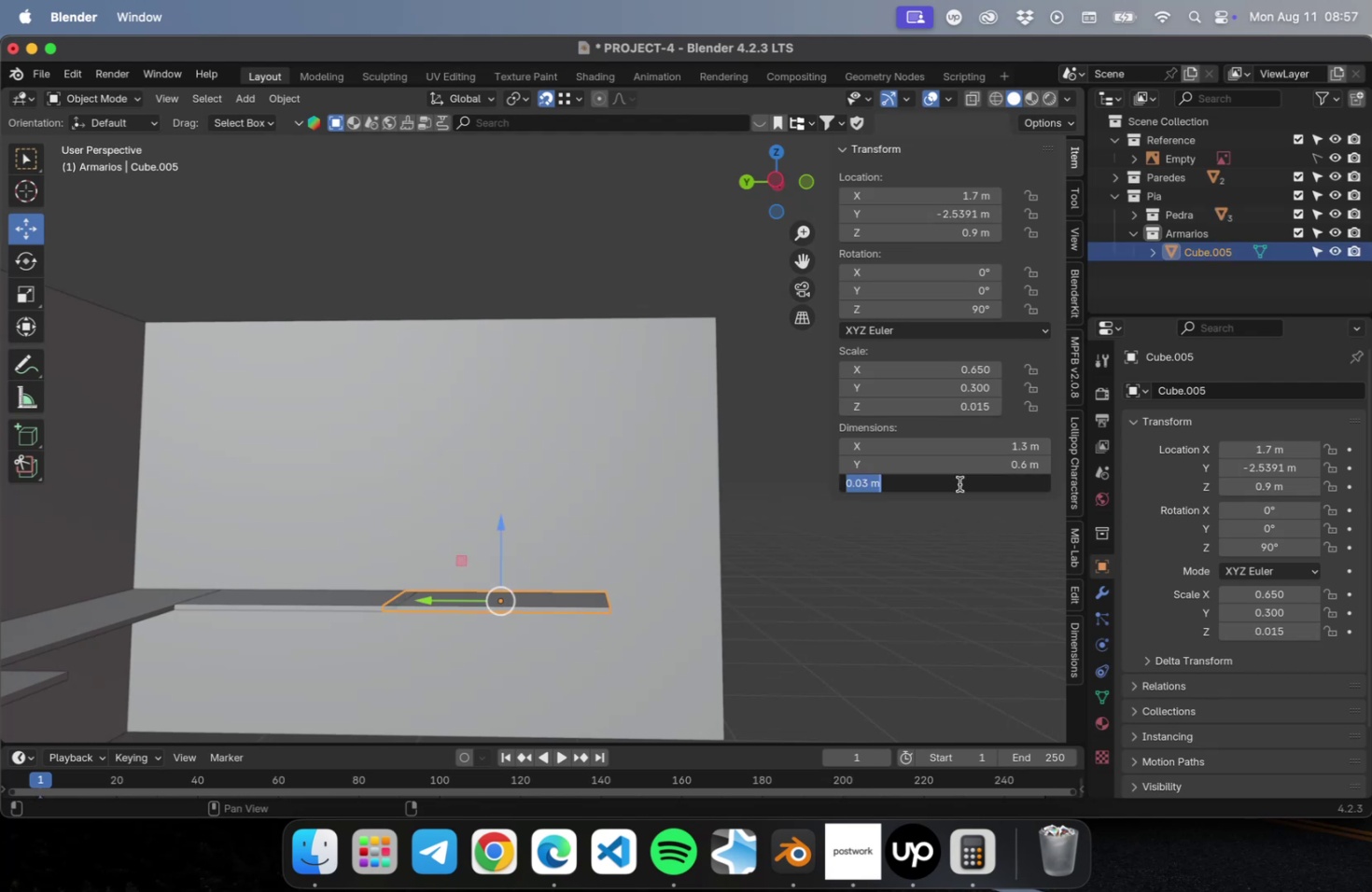 
key(2)
 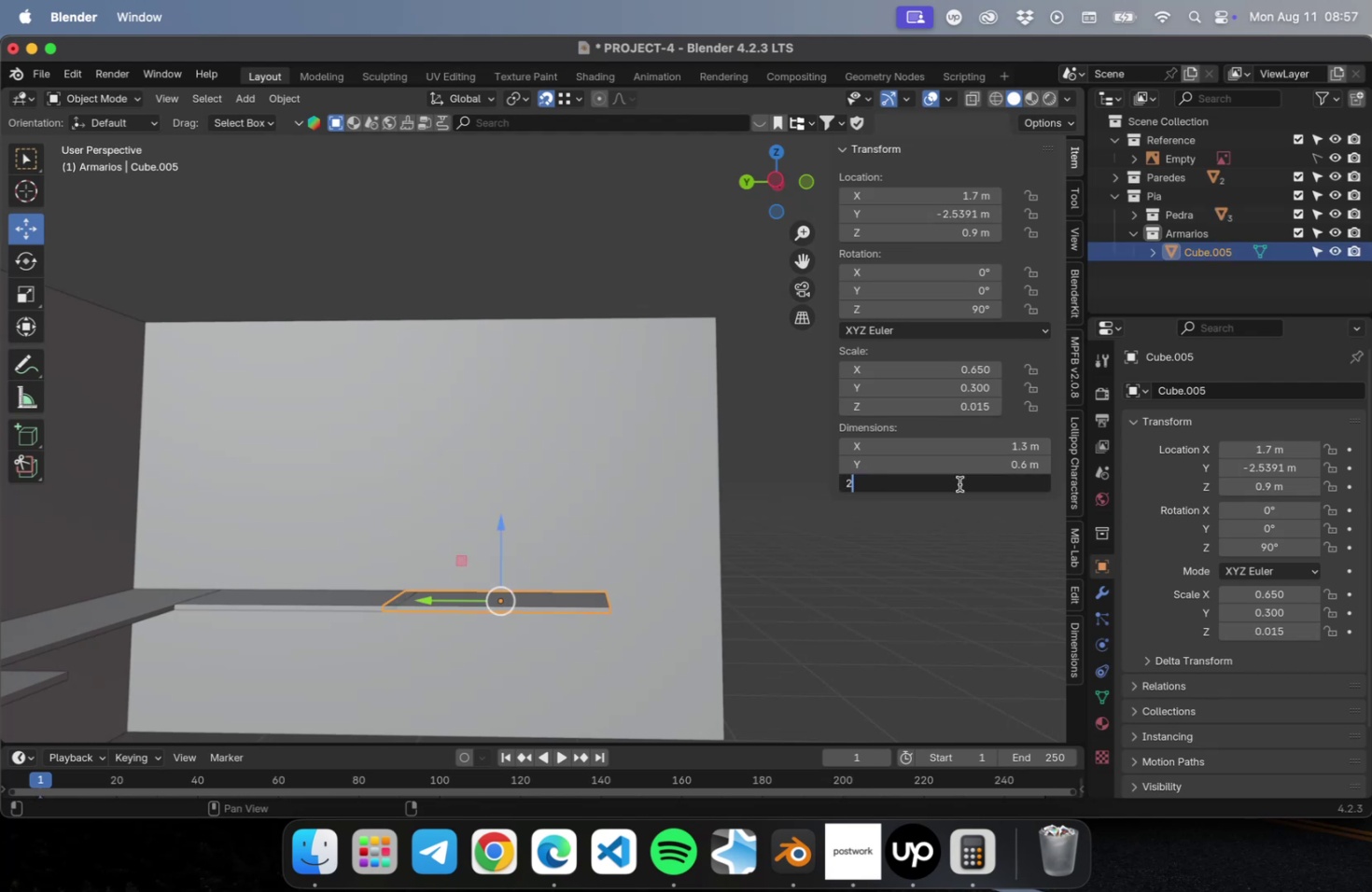 
key(Period)
 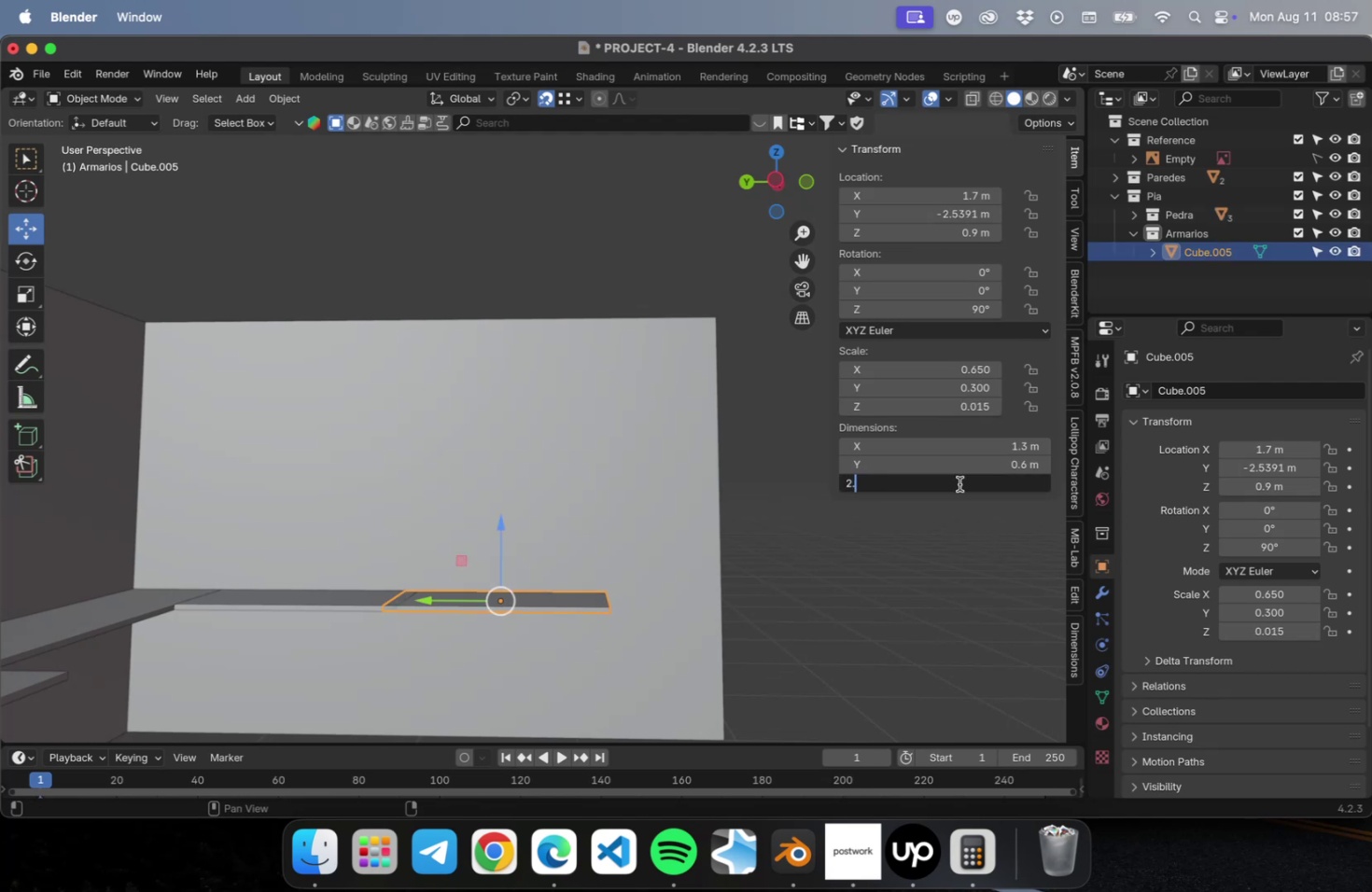 
key(7)
 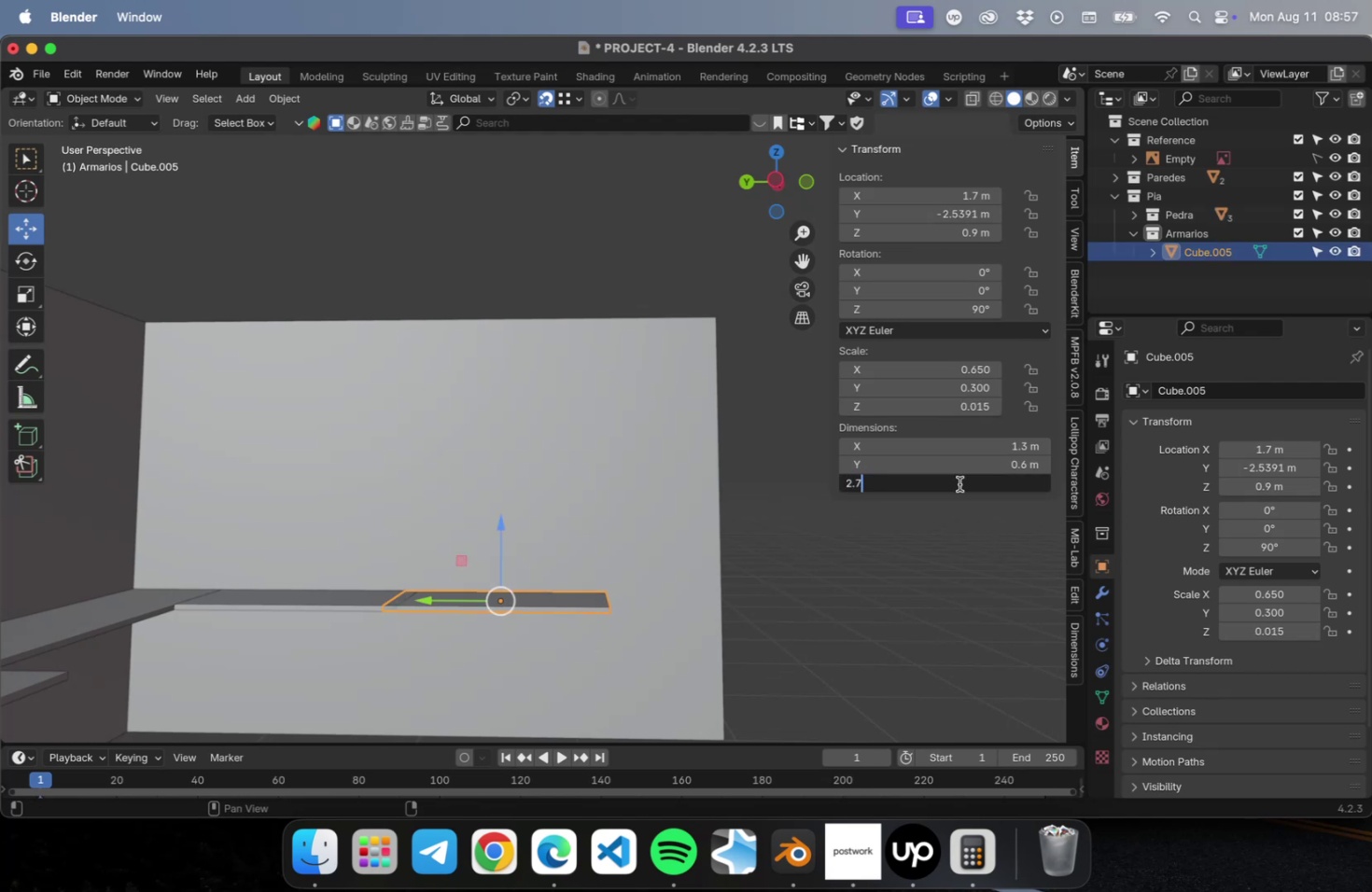 
key(Enter)
 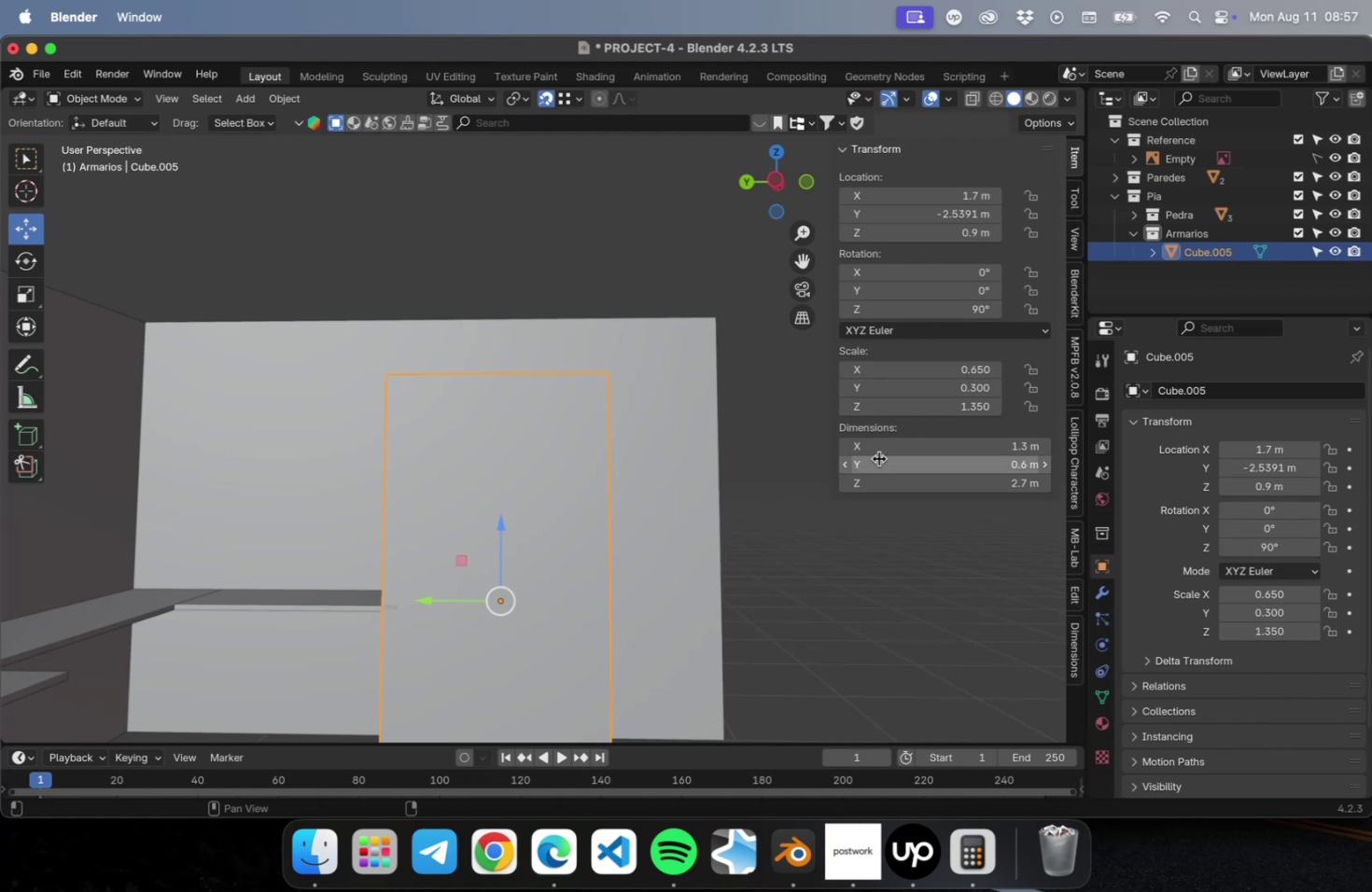 
scroll: coordinate [749, 556], scroll_direction: down, amount: 1.0
 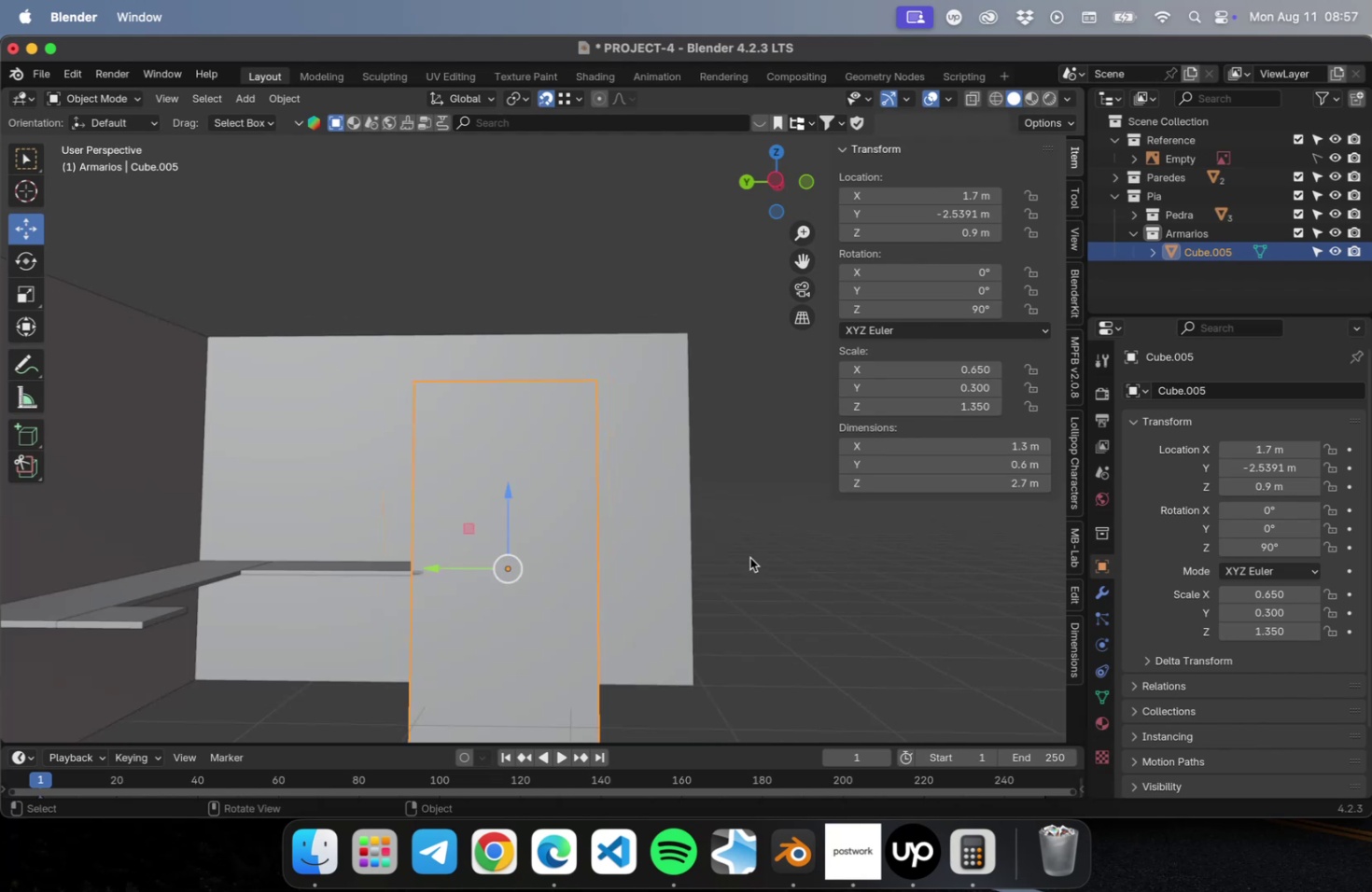 
hold_key(key=ShiftLeft, duration=0.48)
 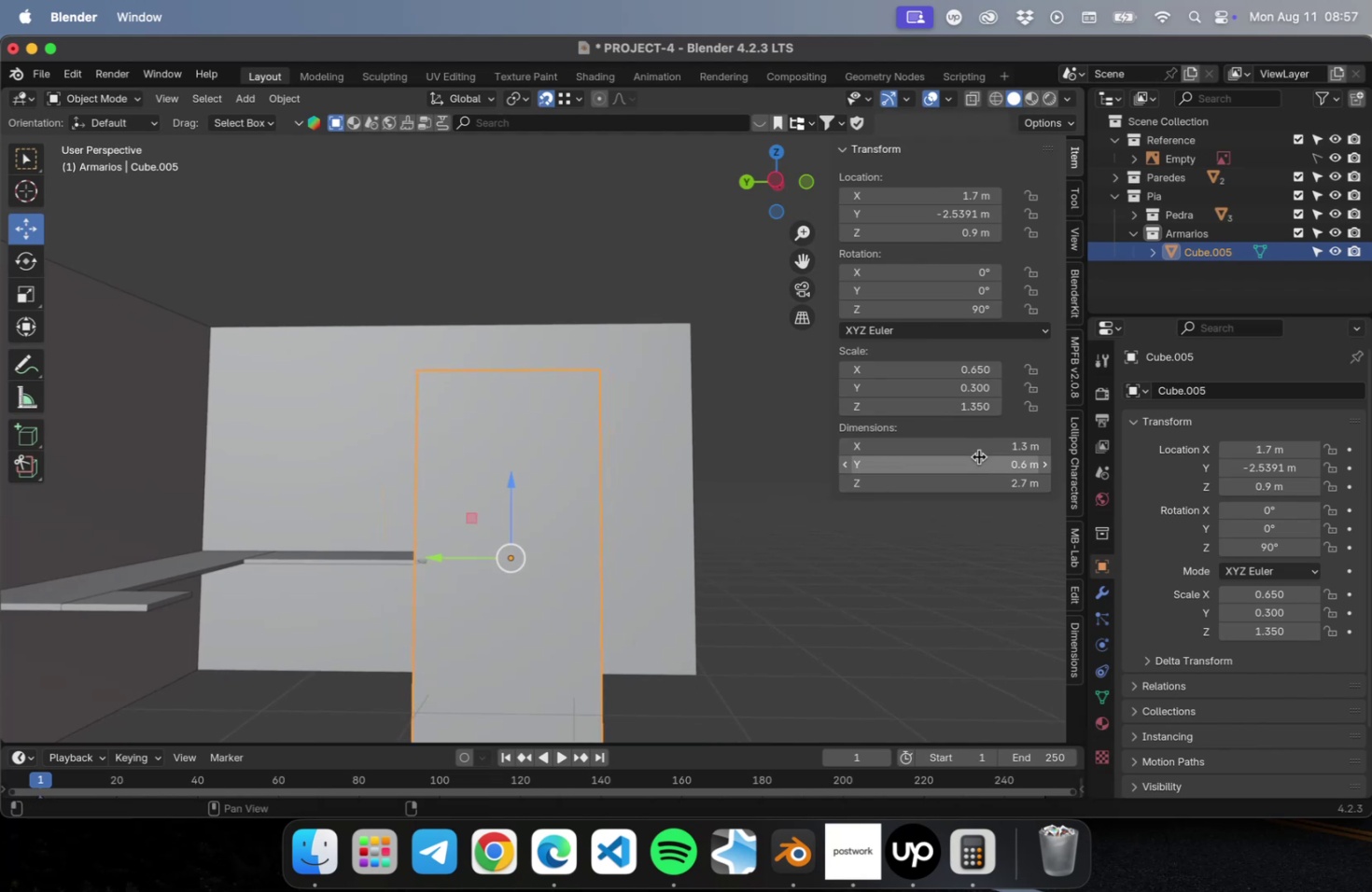 
left_click([978, 456])
 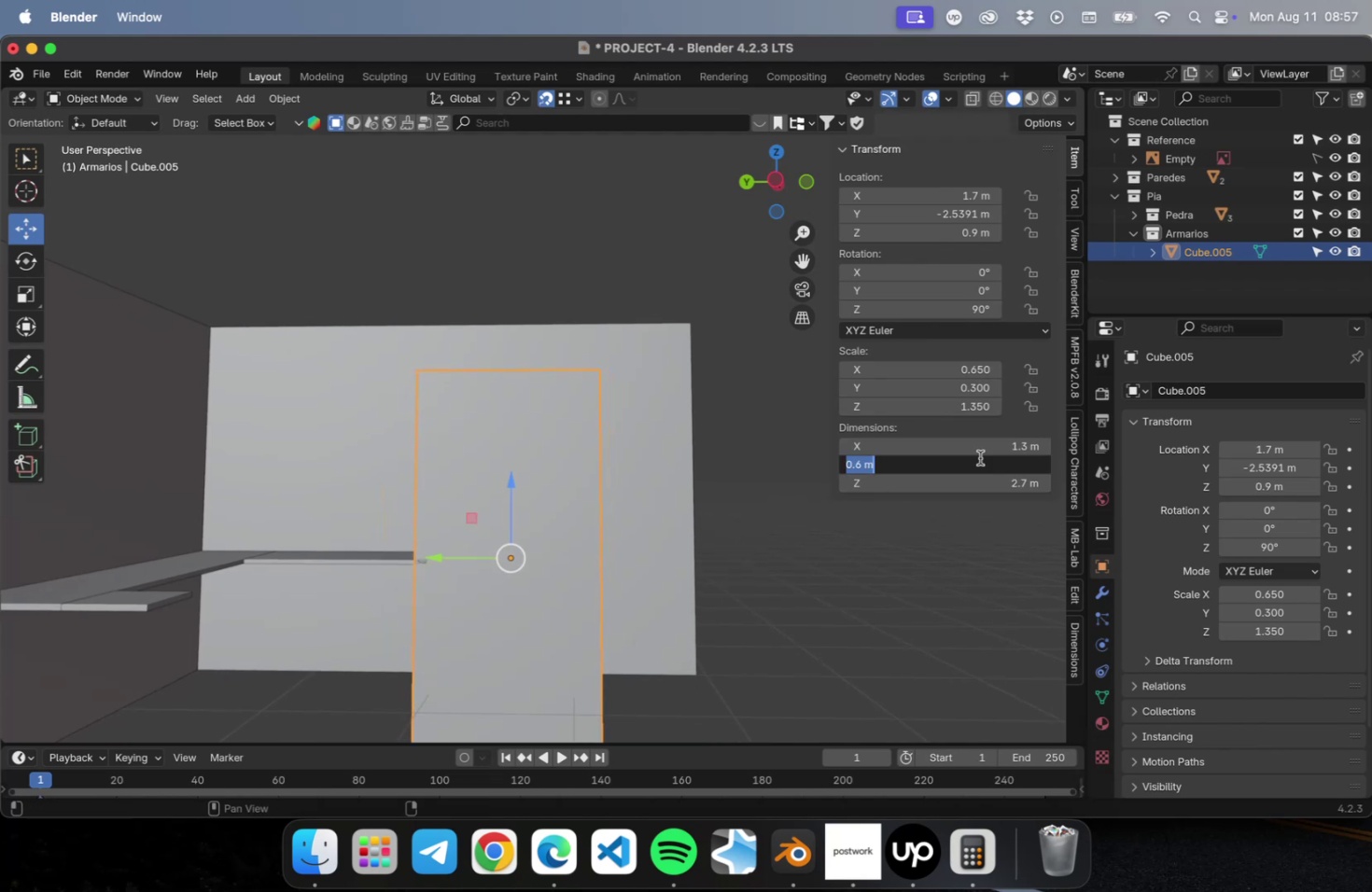 
type(.015)
key(Backspace)
type(6)
key(Backspace)
type(7)
key(Backspace)
type(8)
 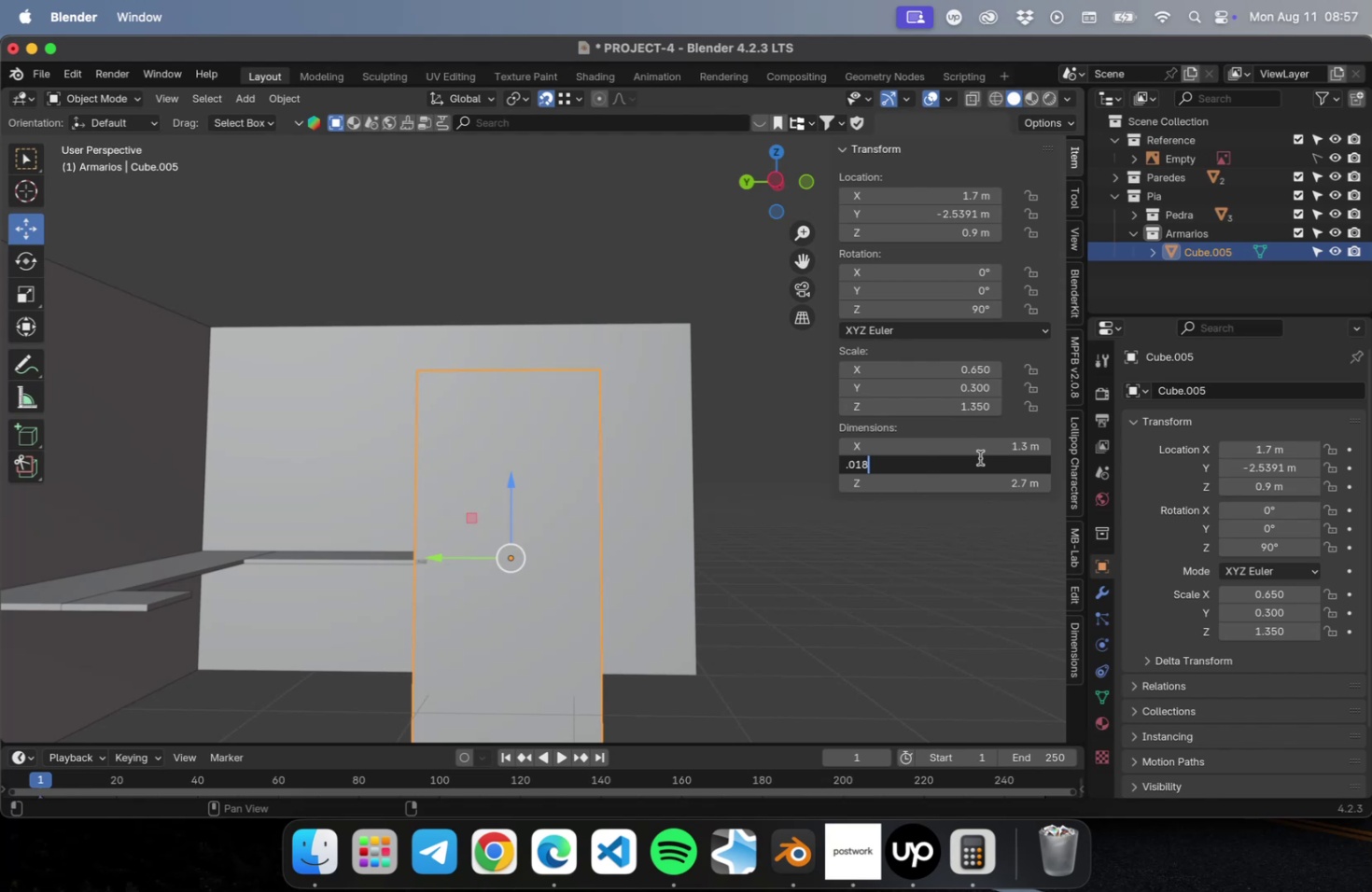 
key(Enter)
 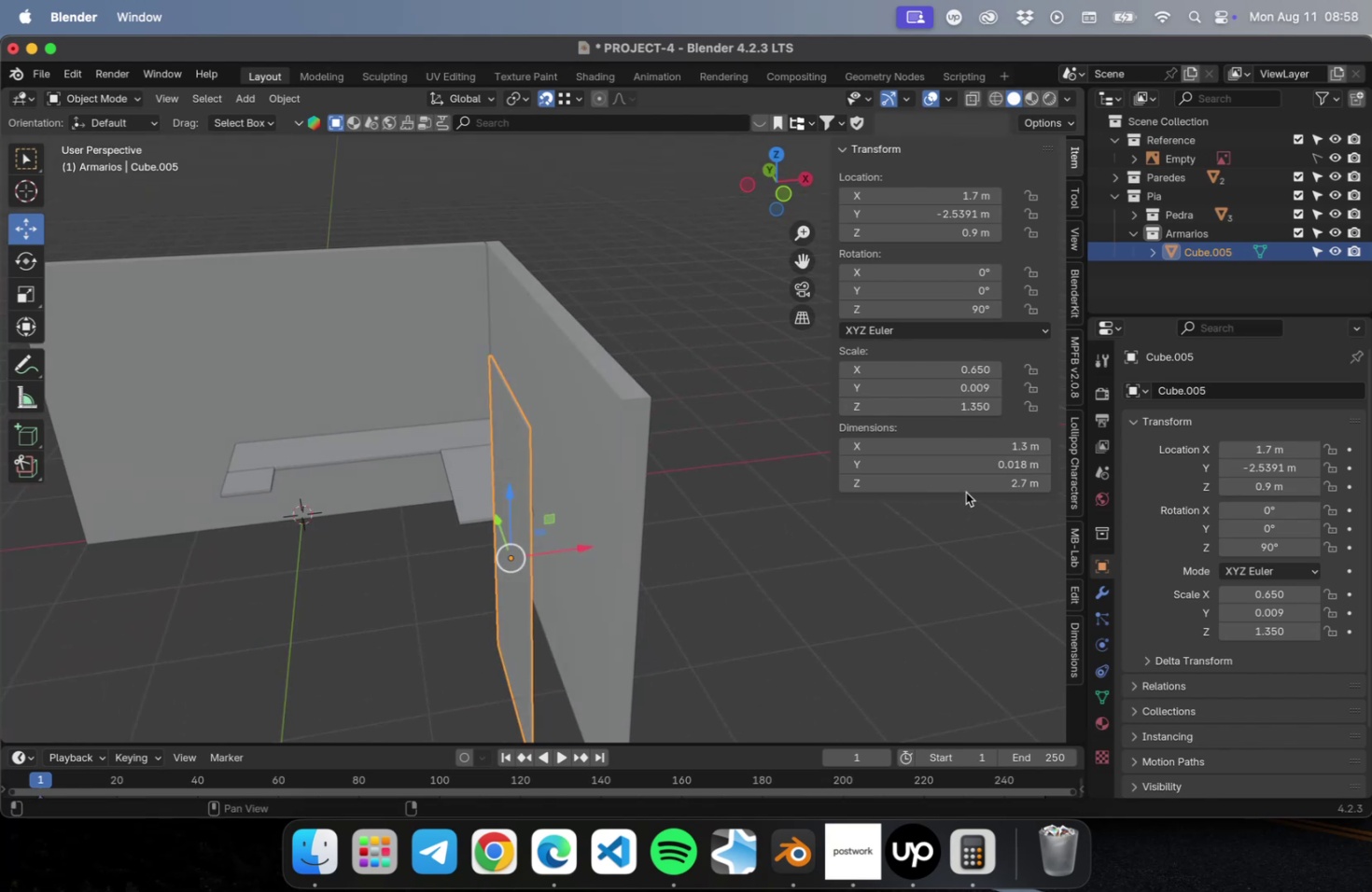 
left_click([960, 465])
 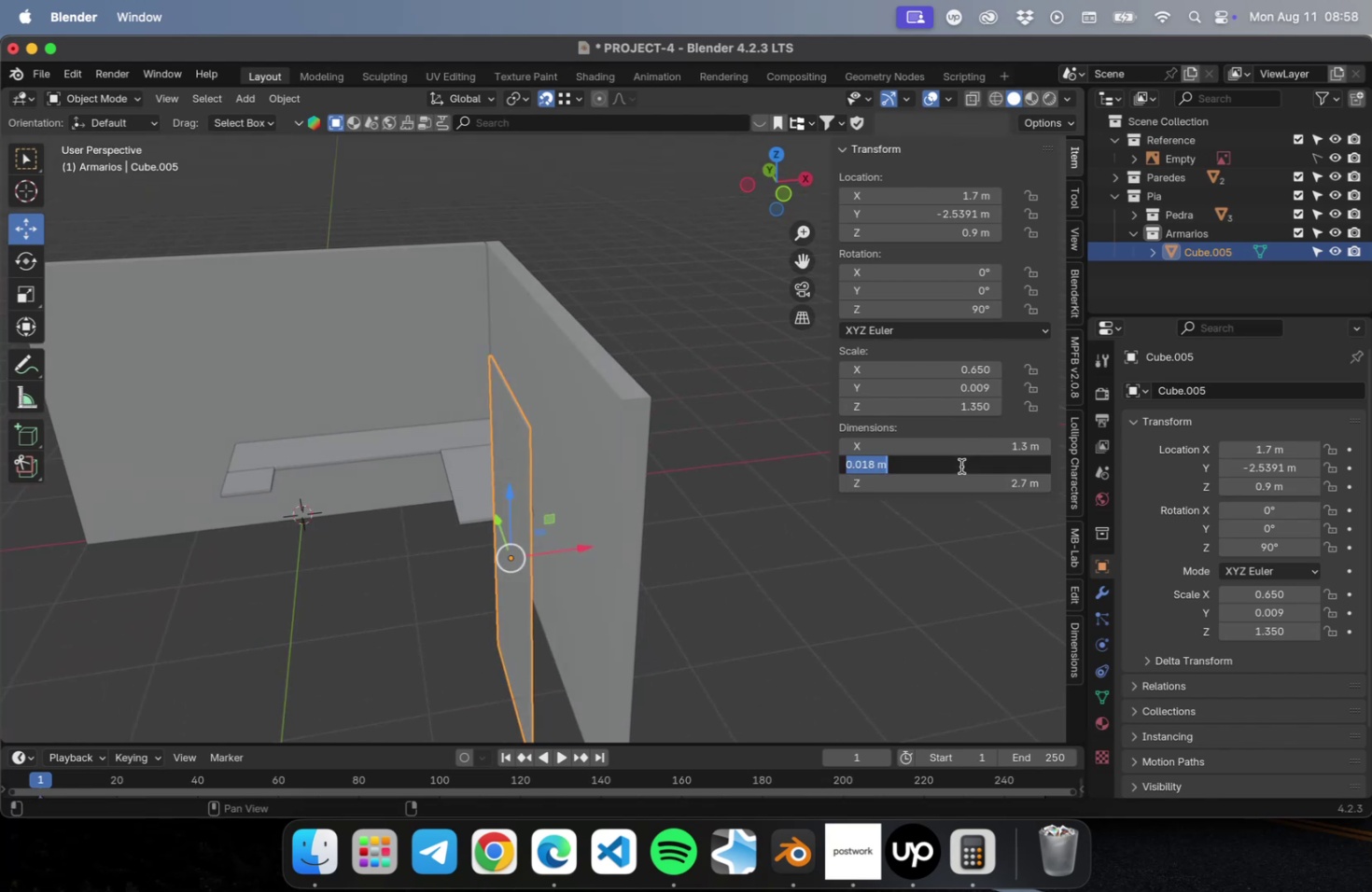 
key(Meta+C)
 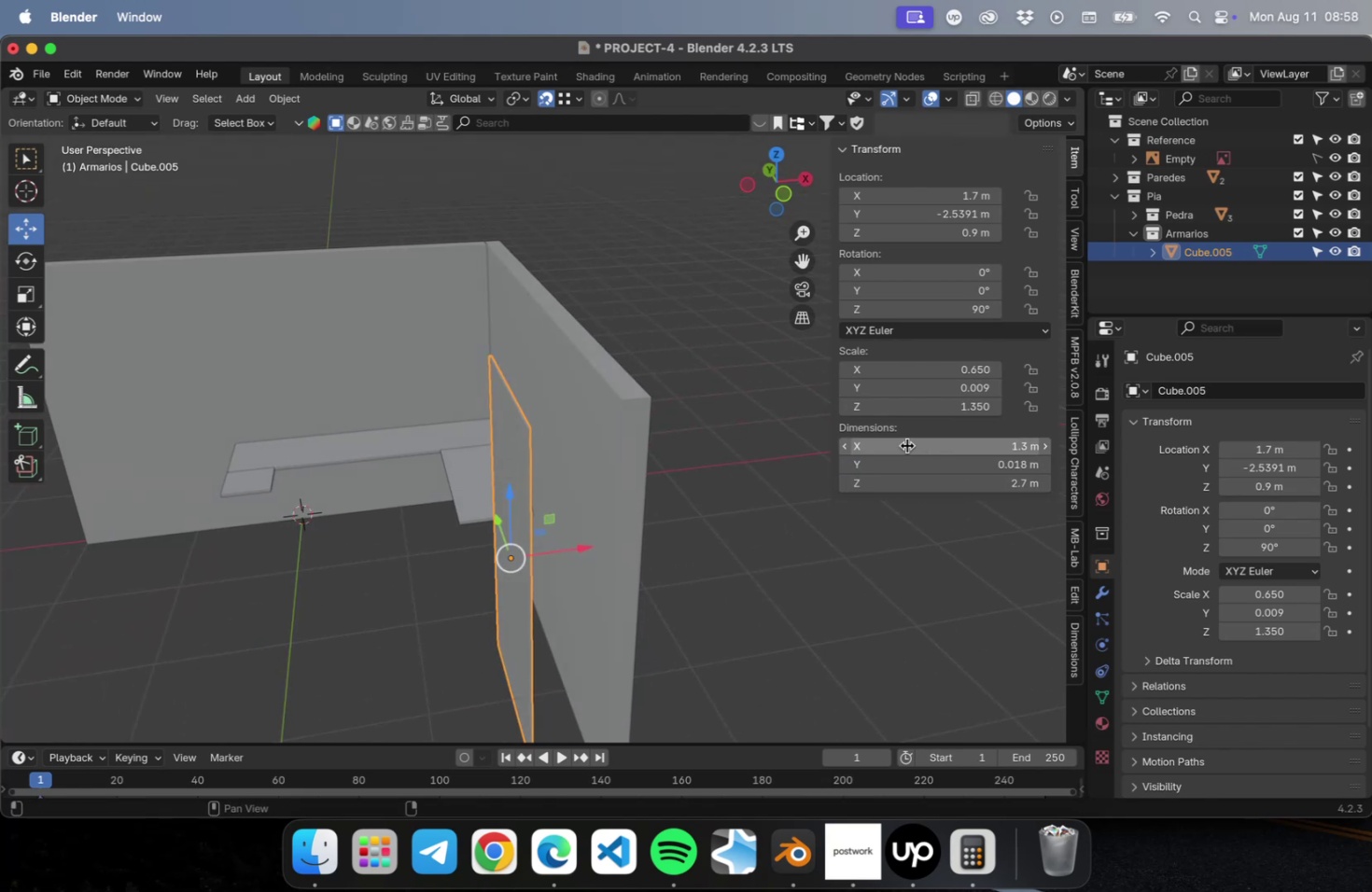 
double_click([905, 445])
 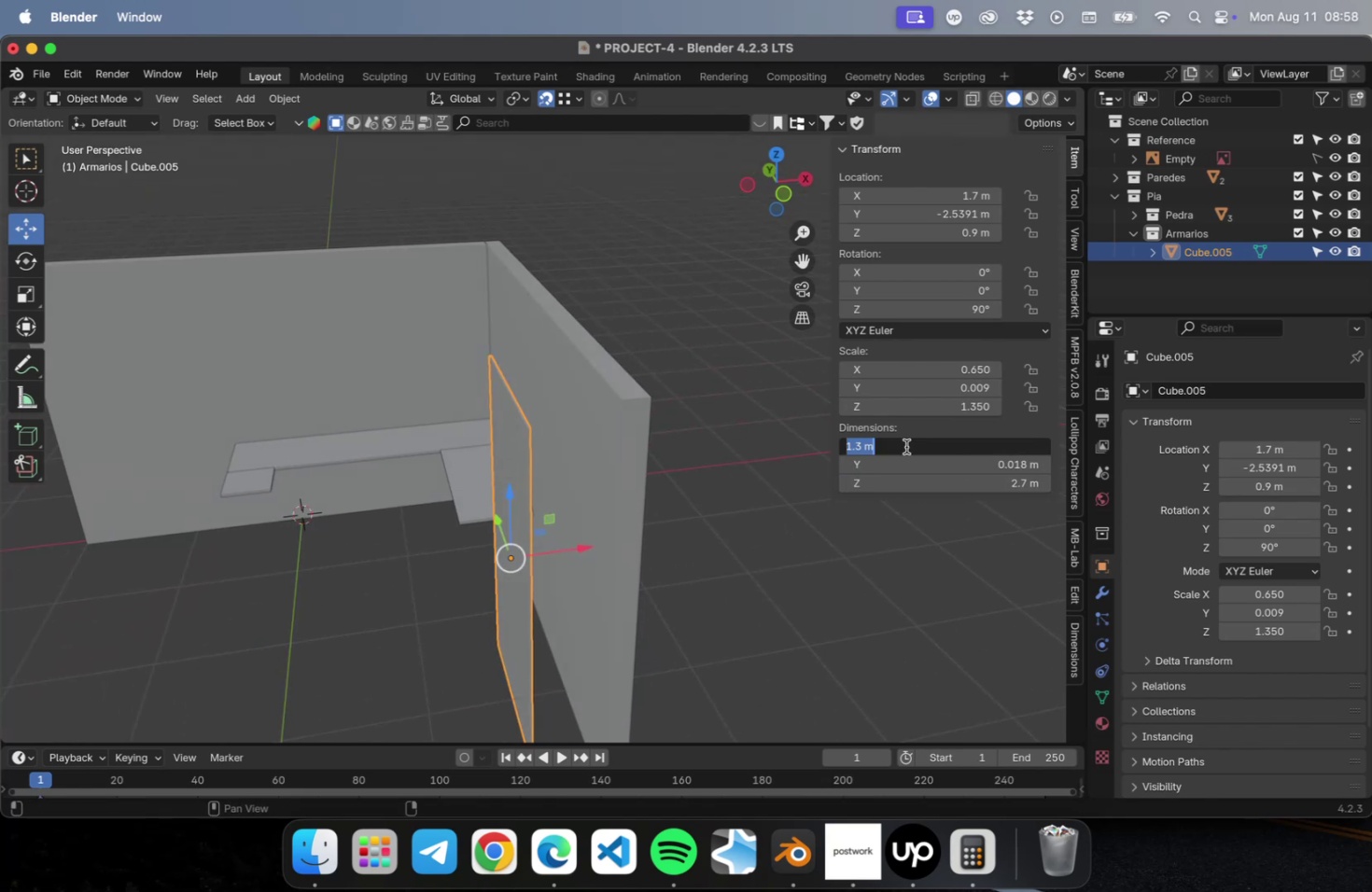 
key(Meta+CommandLeft)
 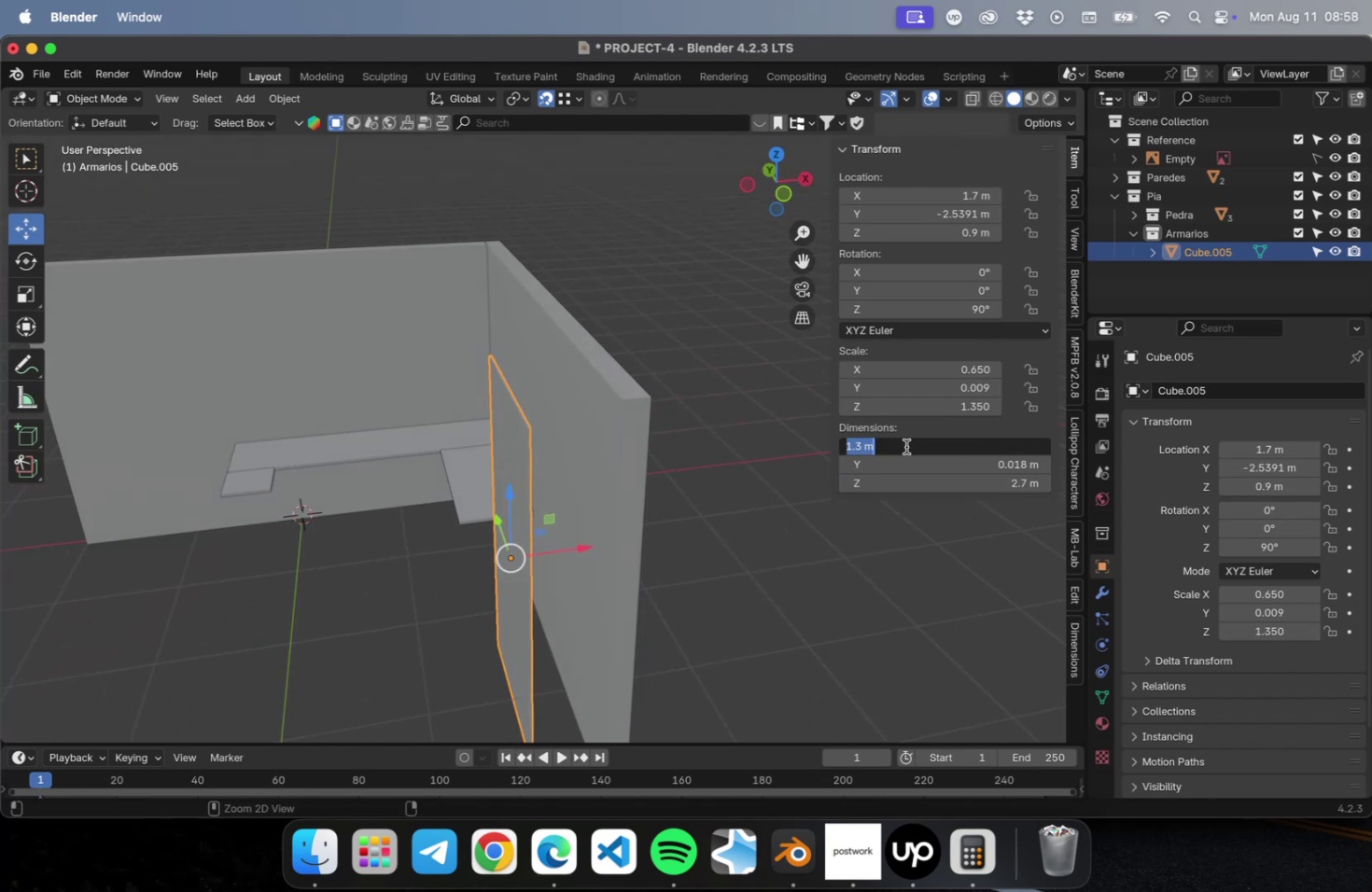 
key(Meta+V)
 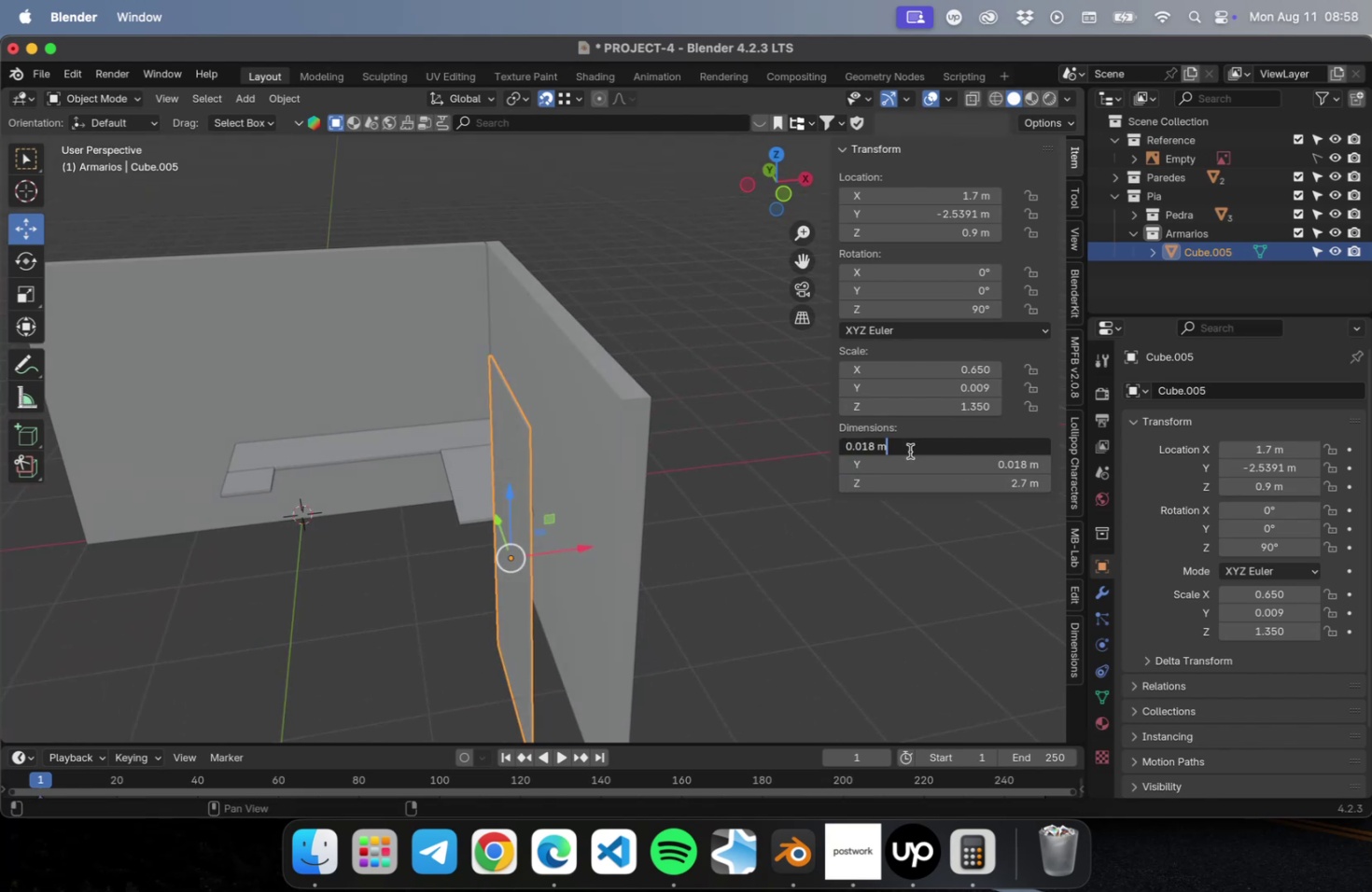 
key(Tab)
 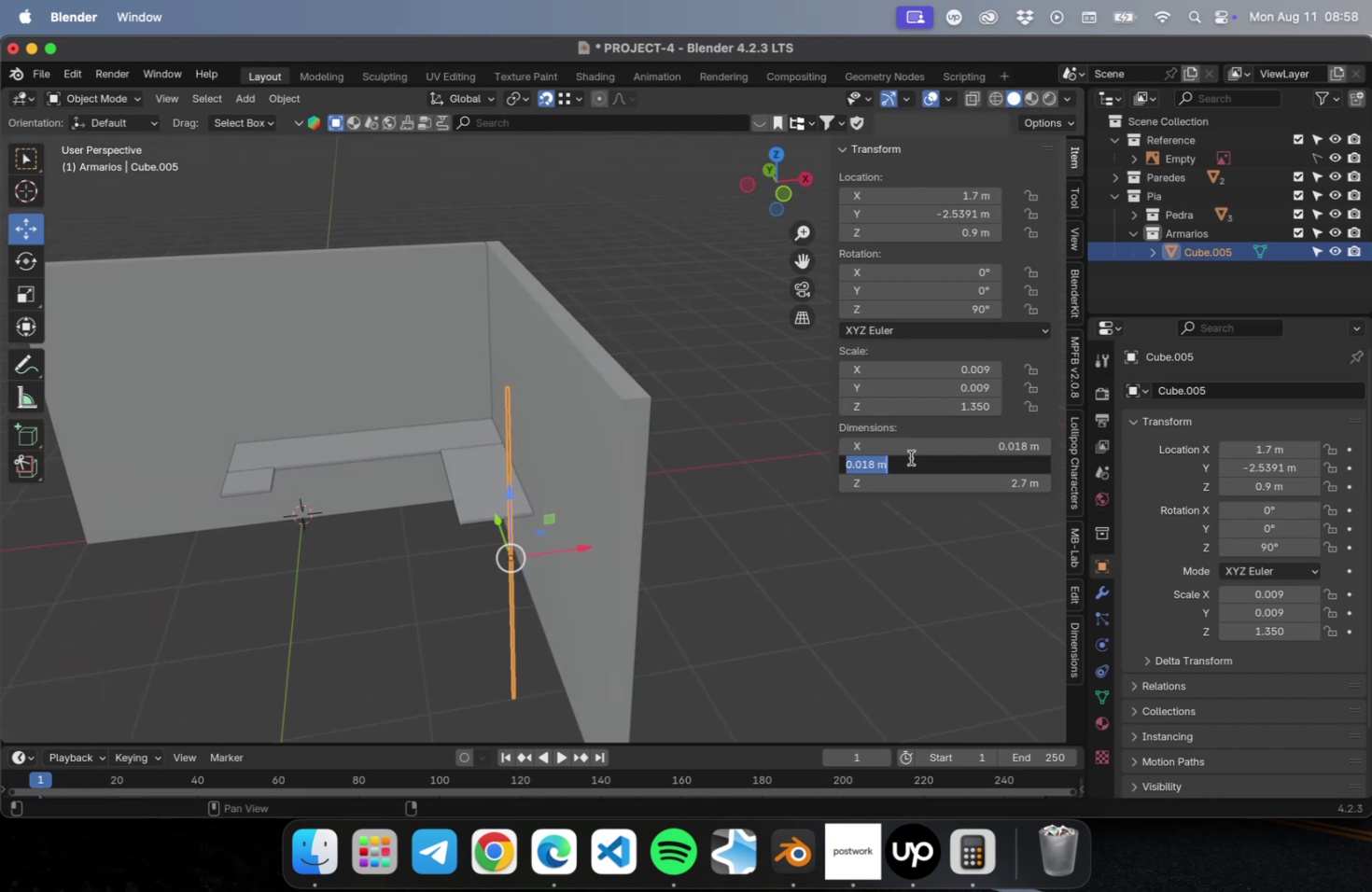 
left_click([910, 457])
 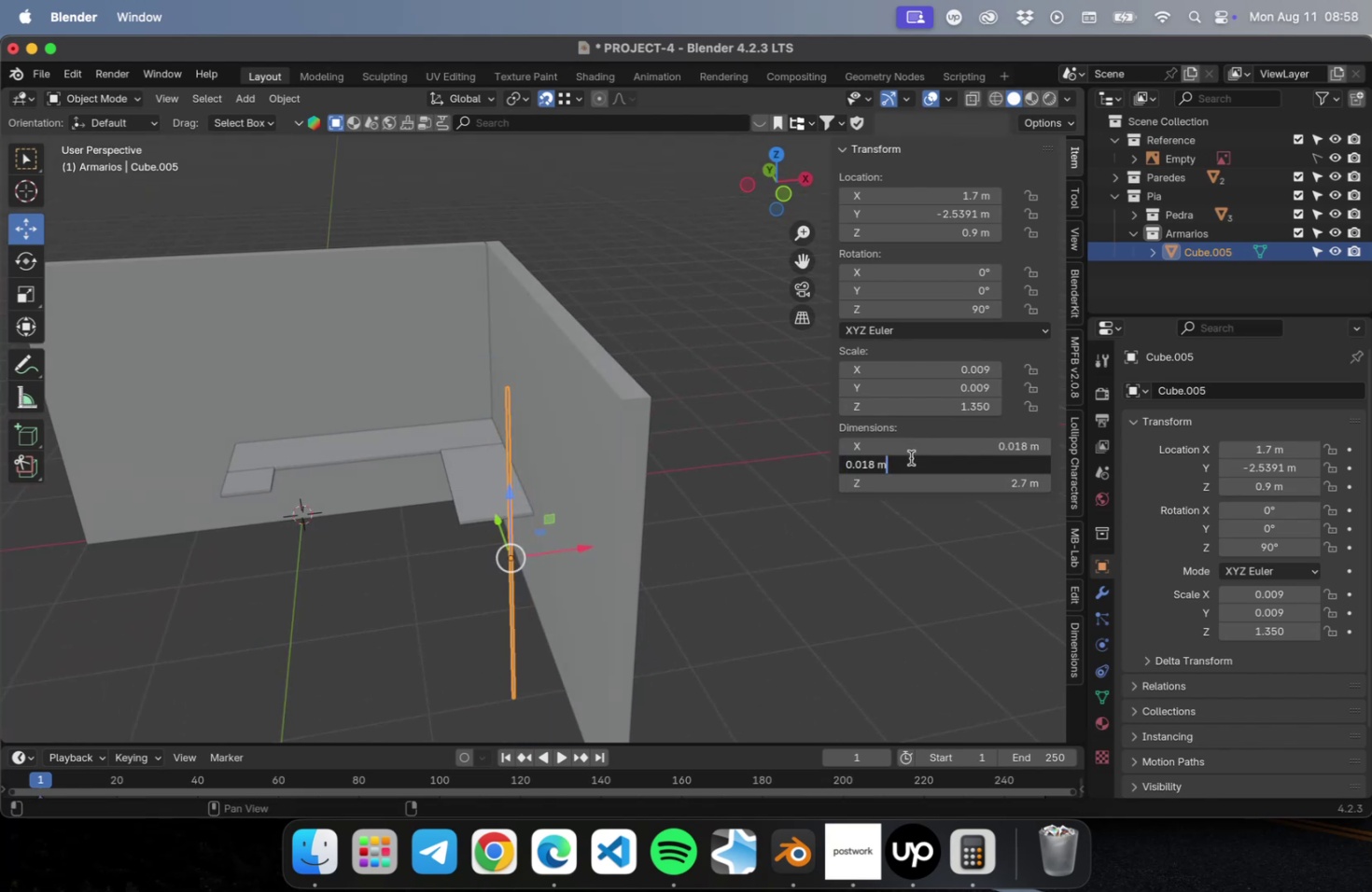 
hold_key(key=CommandLeft, duration=0.33)
 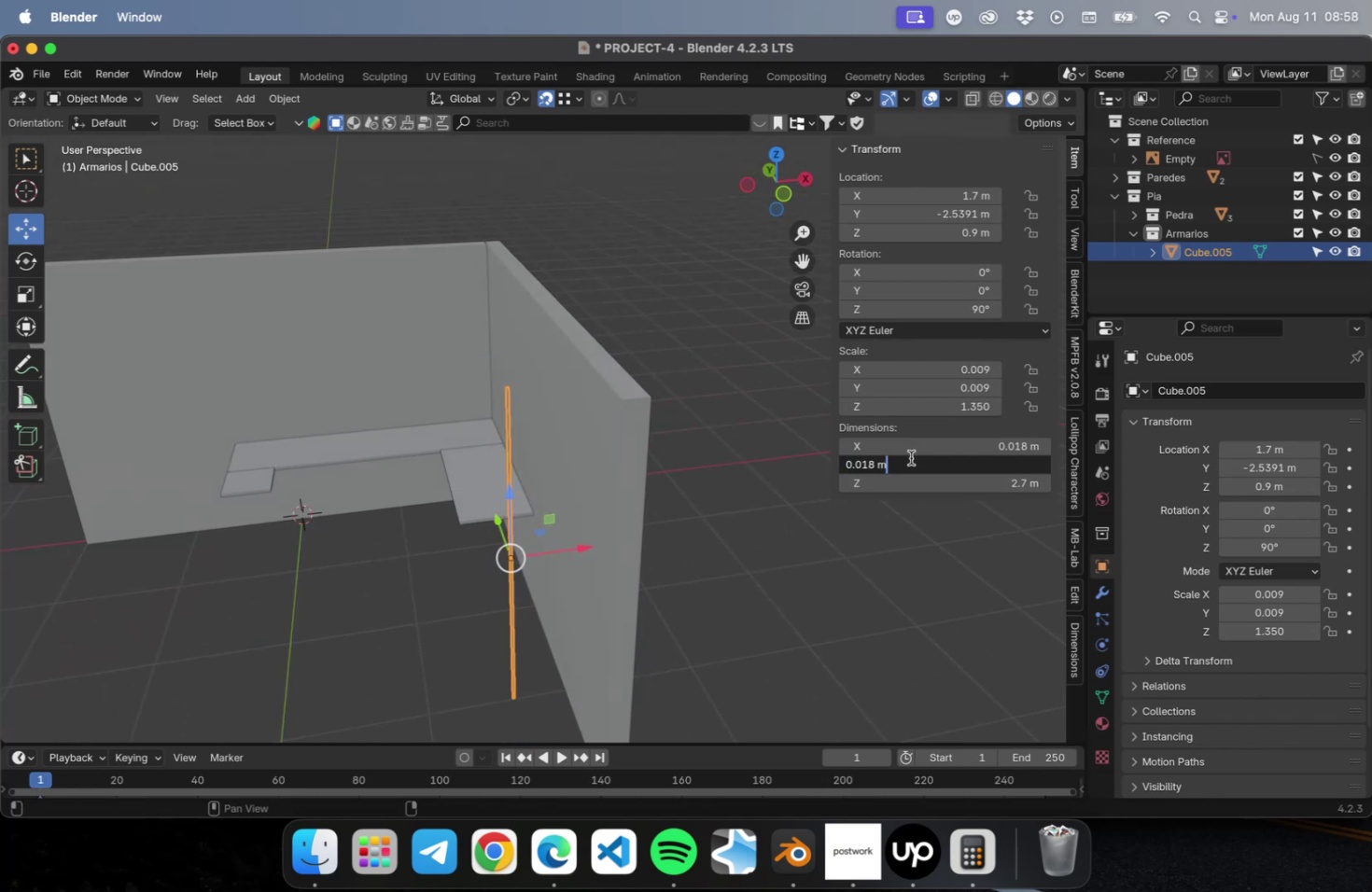 
key(Meta+CommandLeft)
 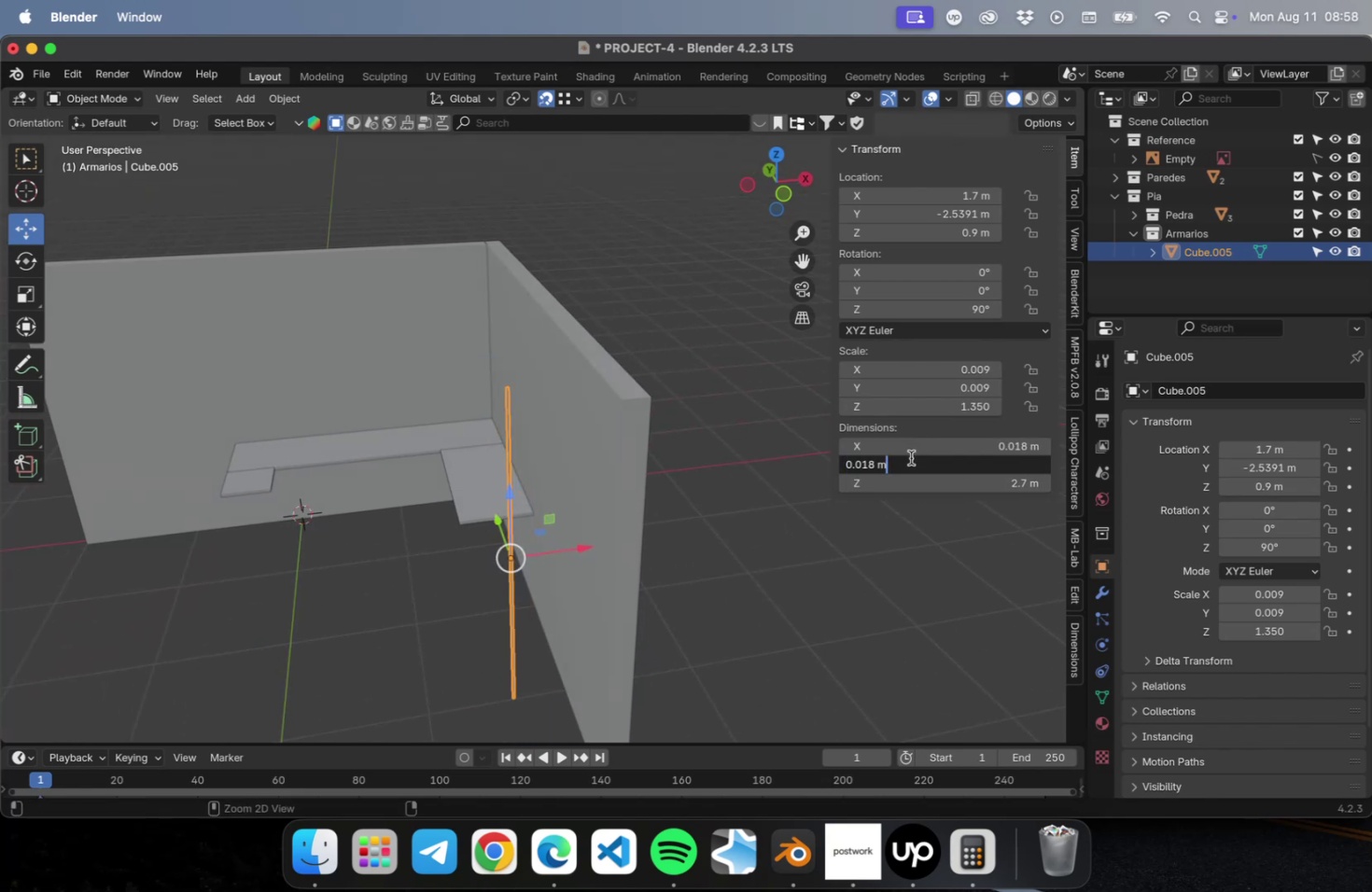 
key(Meta+A)
 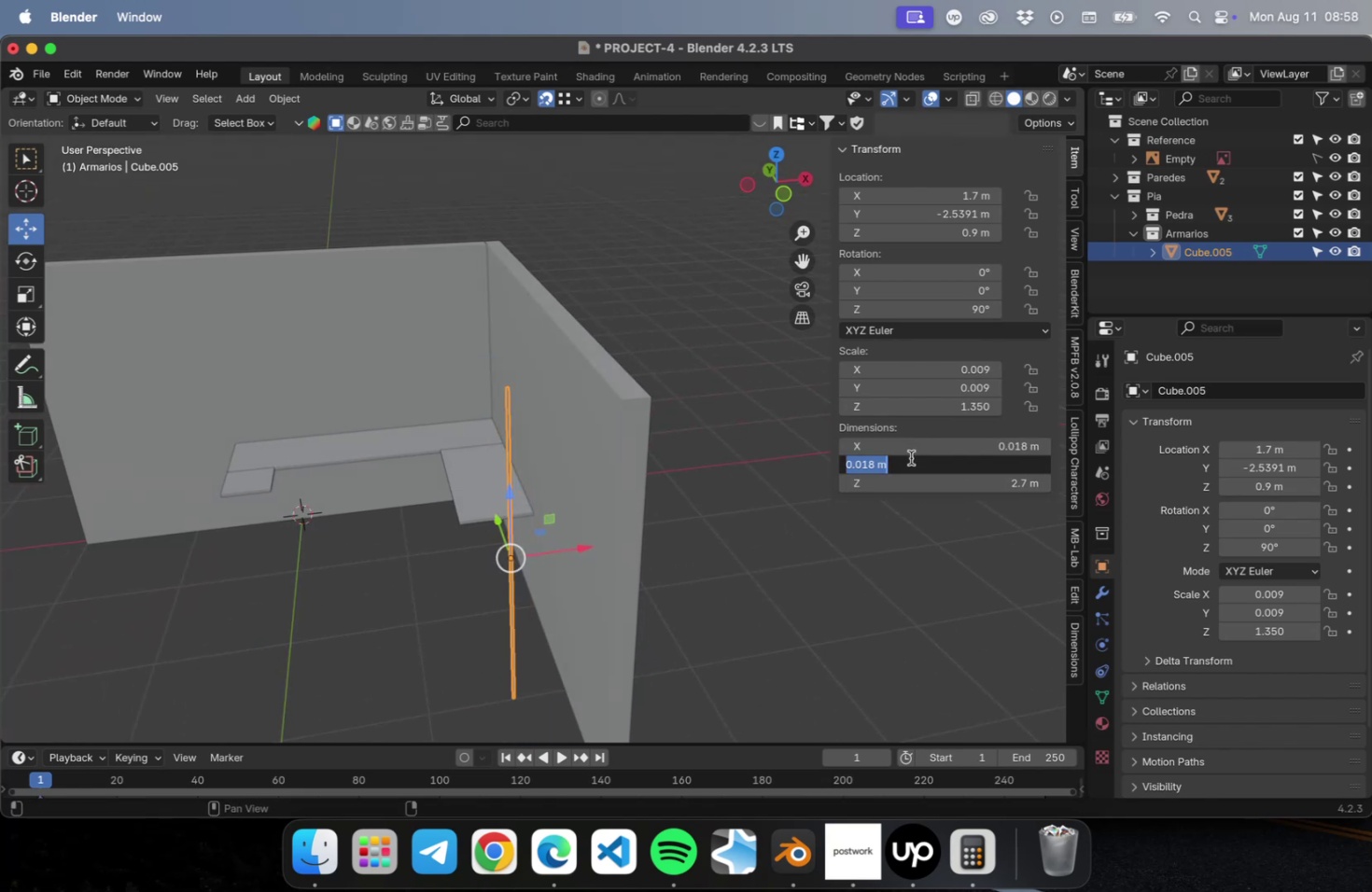 
key(Period)
 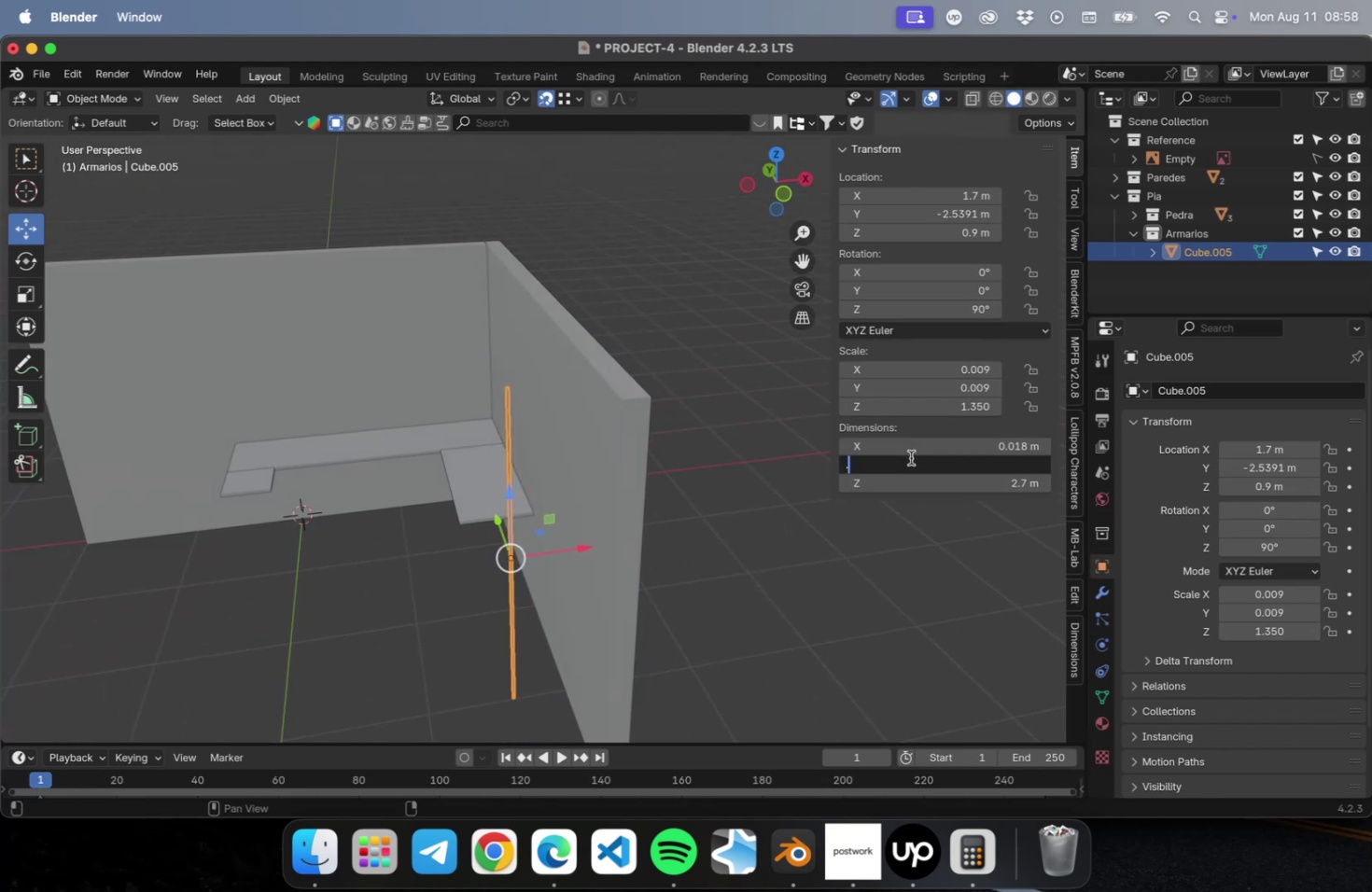 
key(6)
 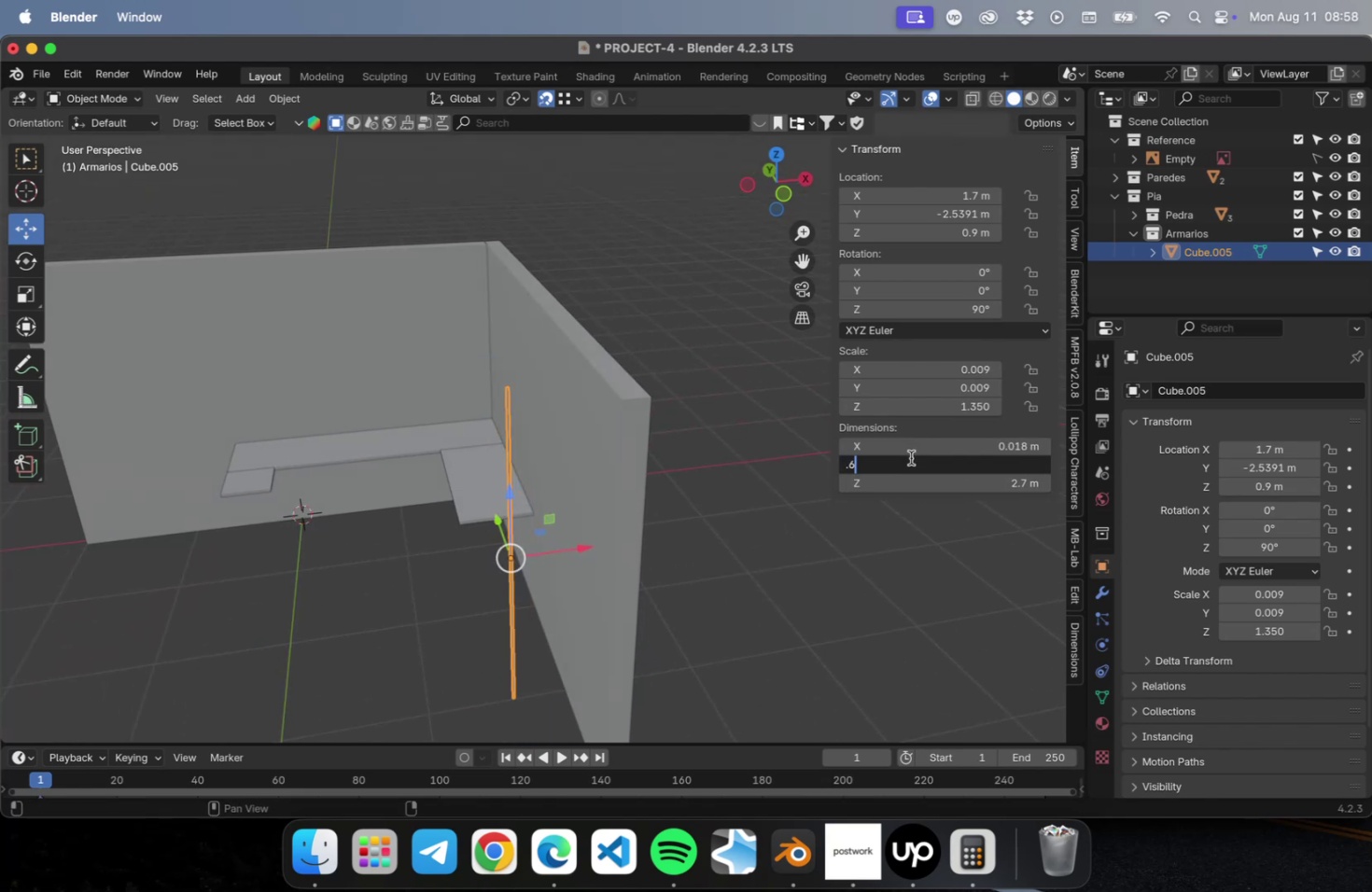 
key(Enter)
 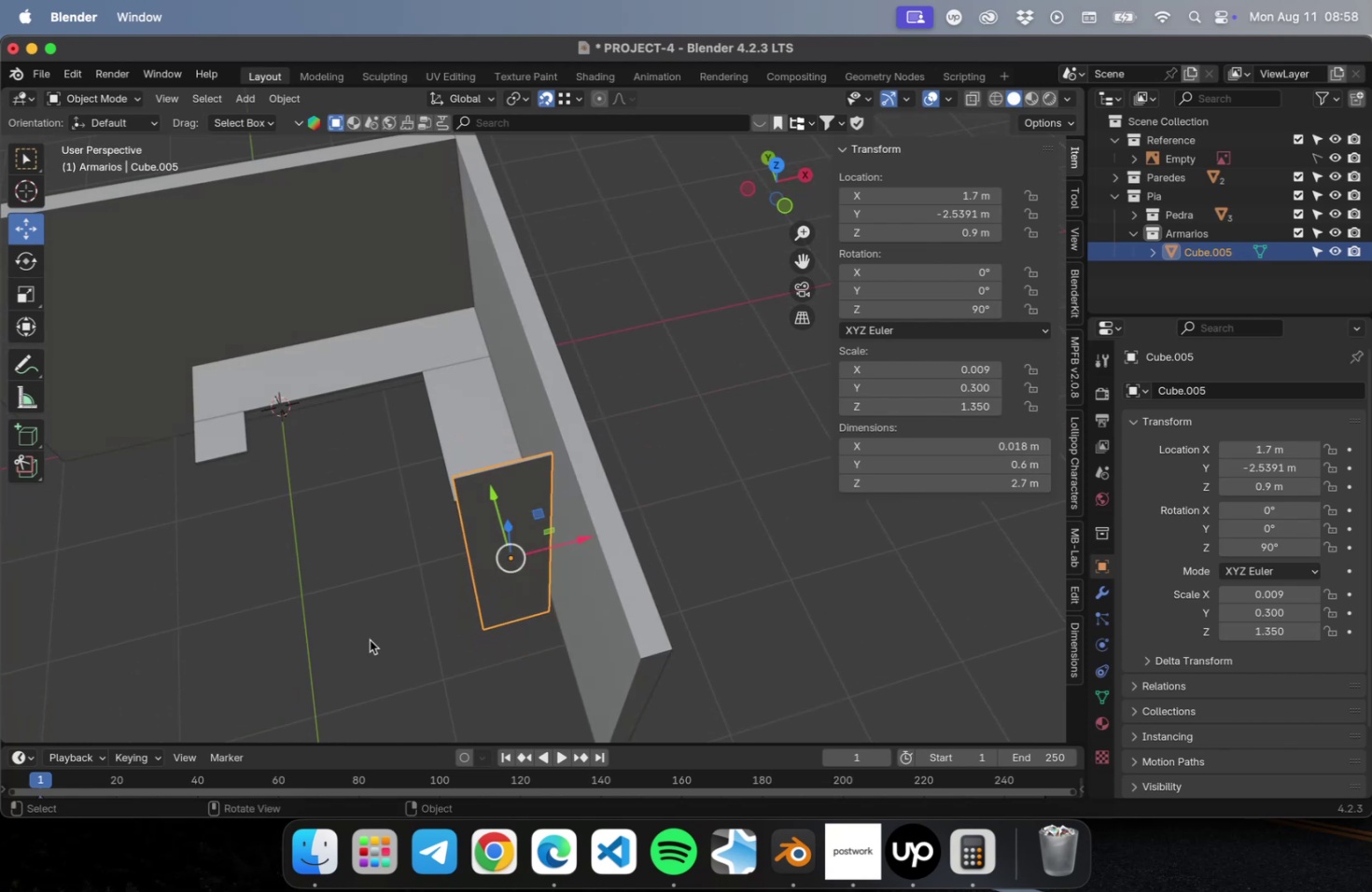 
key(NumLock)
 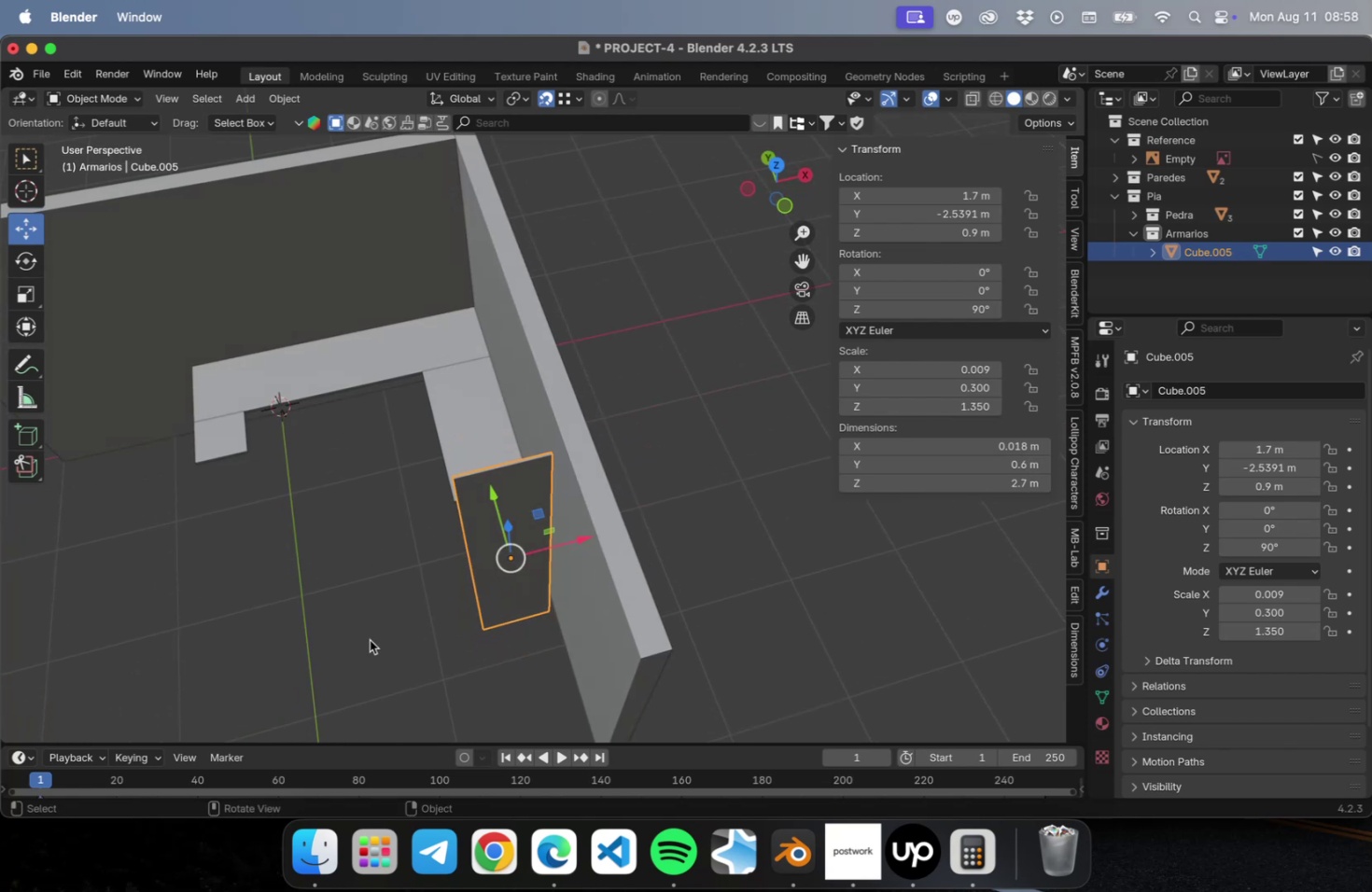 
key(Numpad7)
 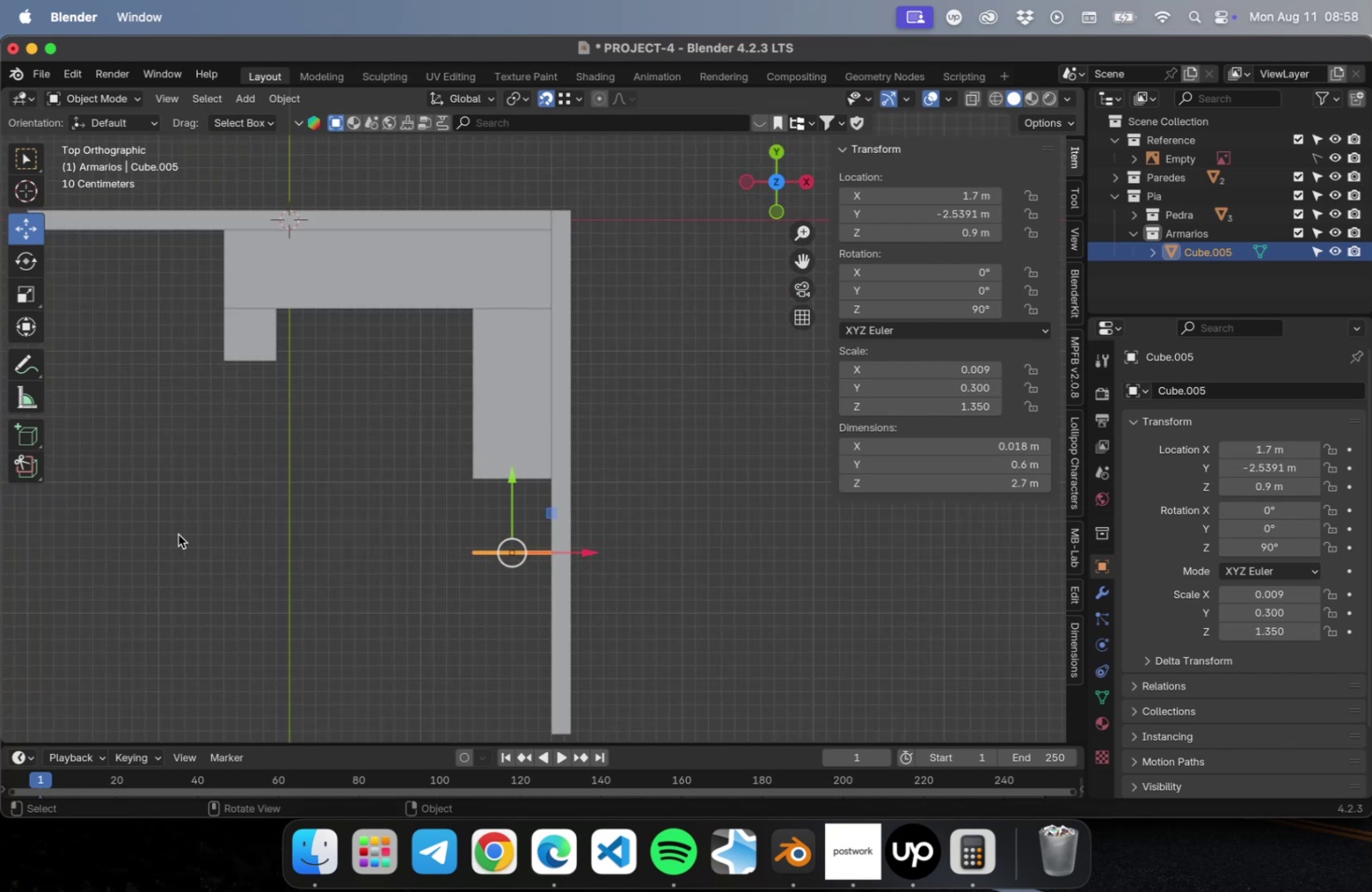 
scroll: coordinate [465, 585], scroll_direction: up, amount: 14.0
 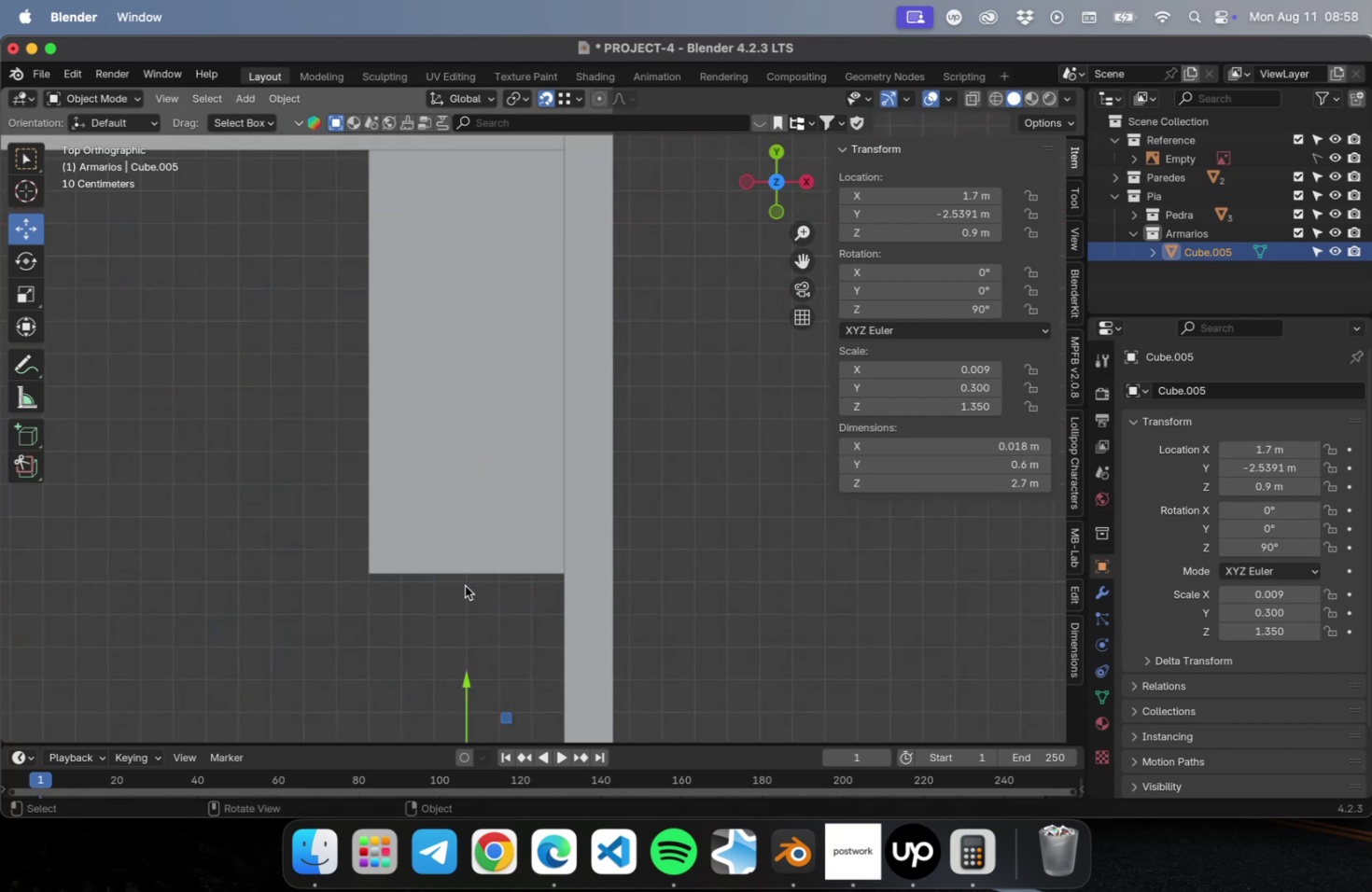 
hold_key(key=ShiftLeft, duration=0.43)
 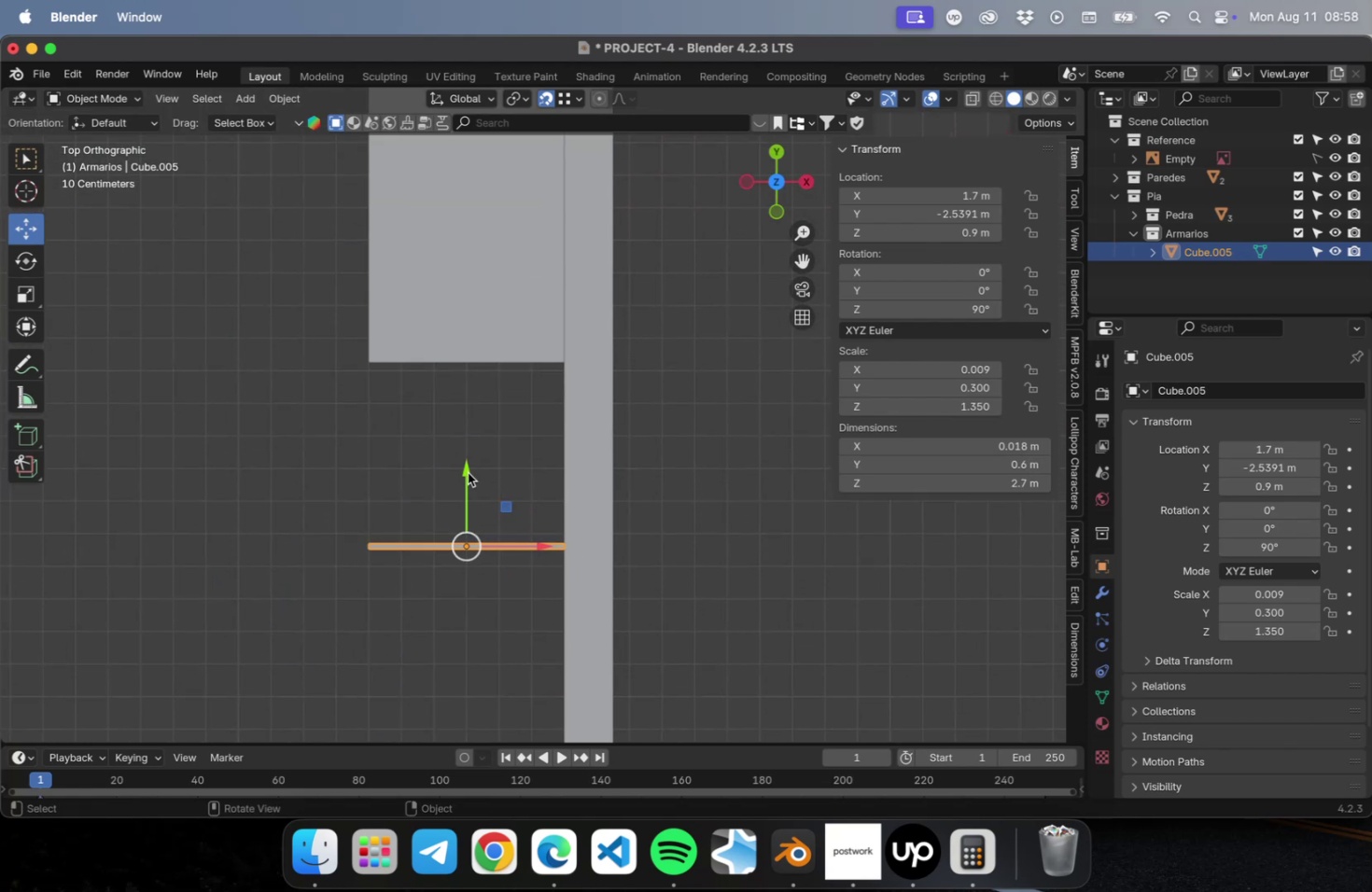 
left_click_drag(start_coordinate=[467, 473], to_coordinate=[433, 294])
 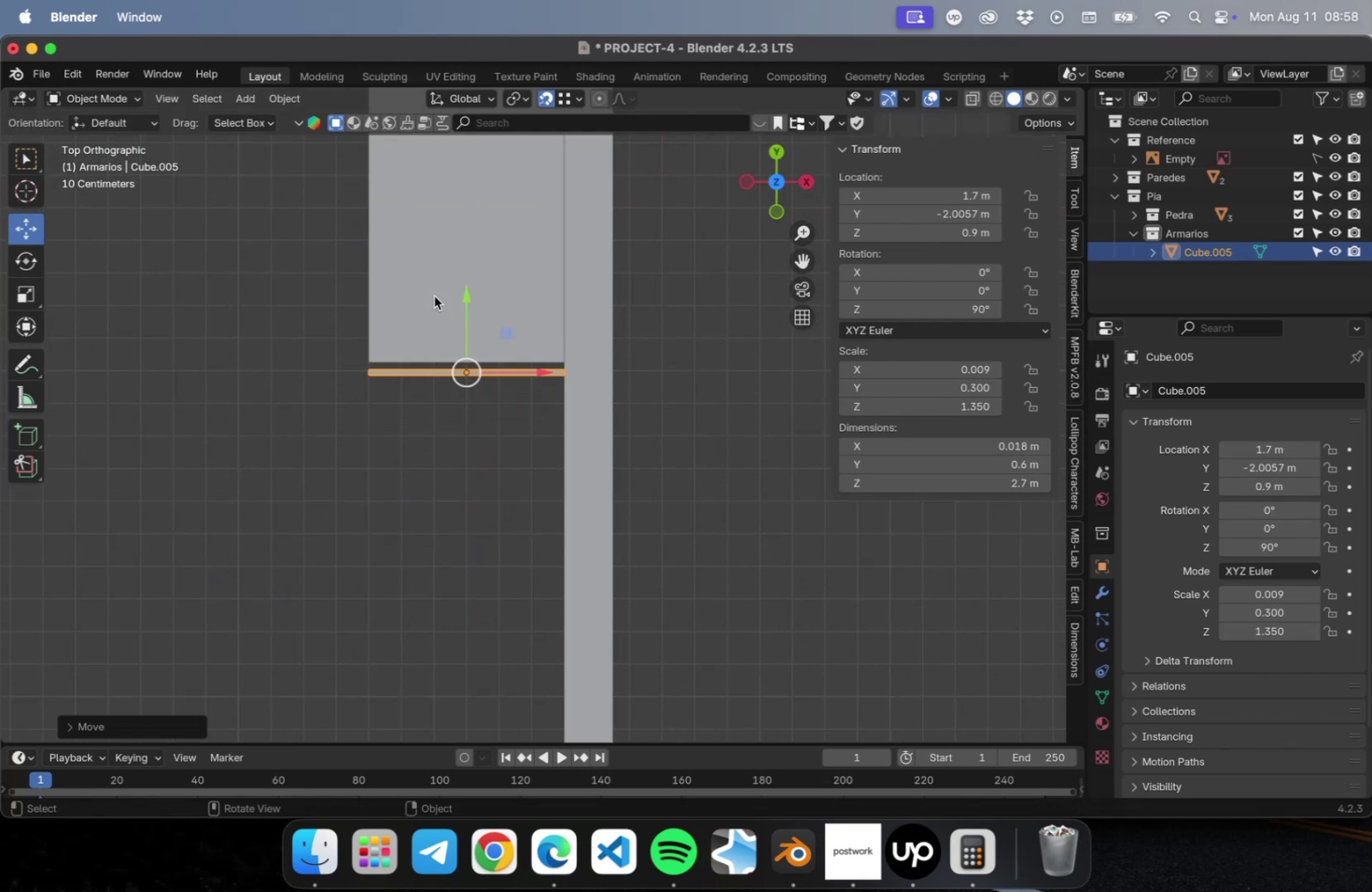 
left_click_drag(start_coordinate=[435, 309], to_coordinate=[422, 348])
 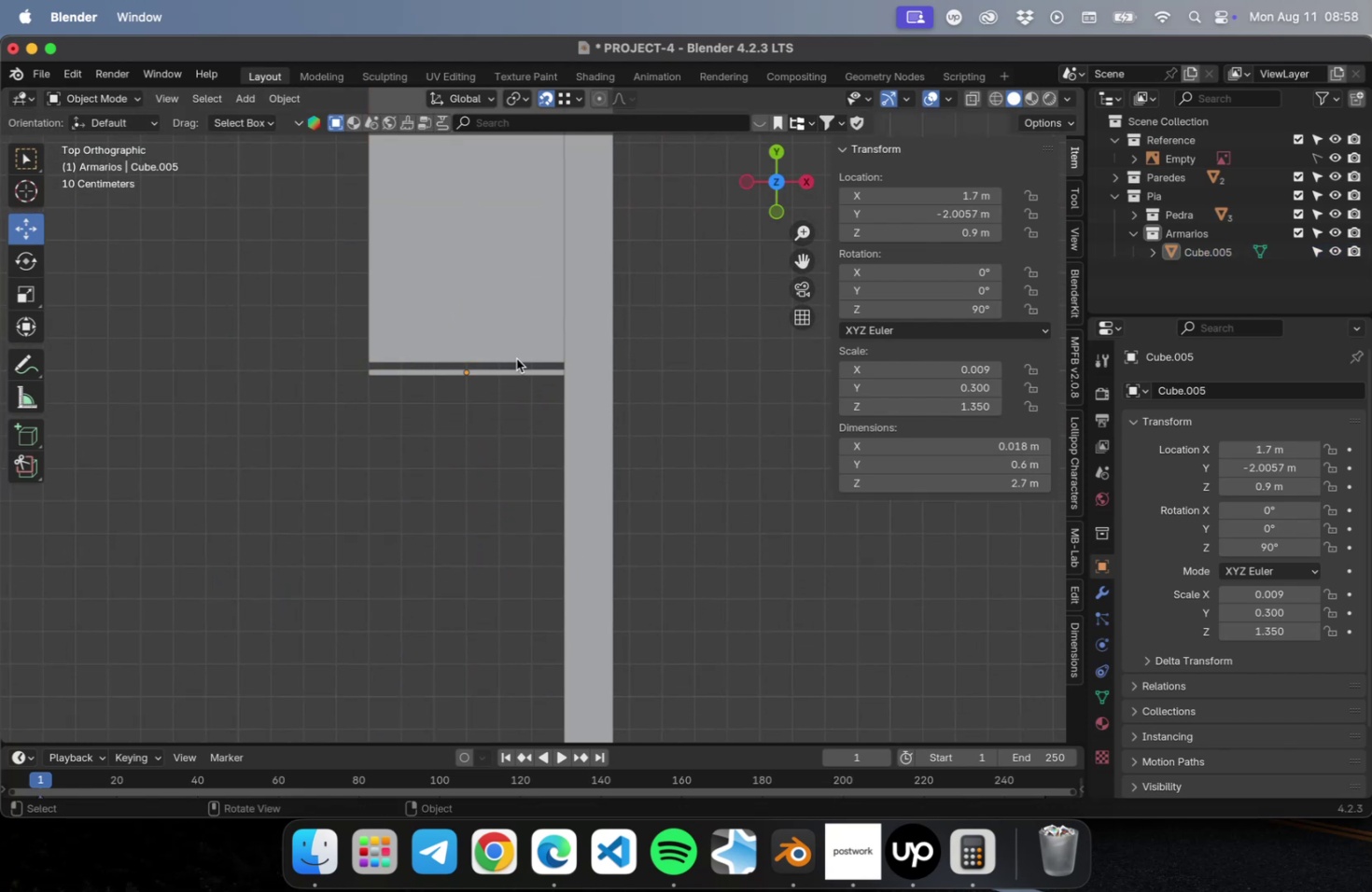 
left_click([513, 369])
 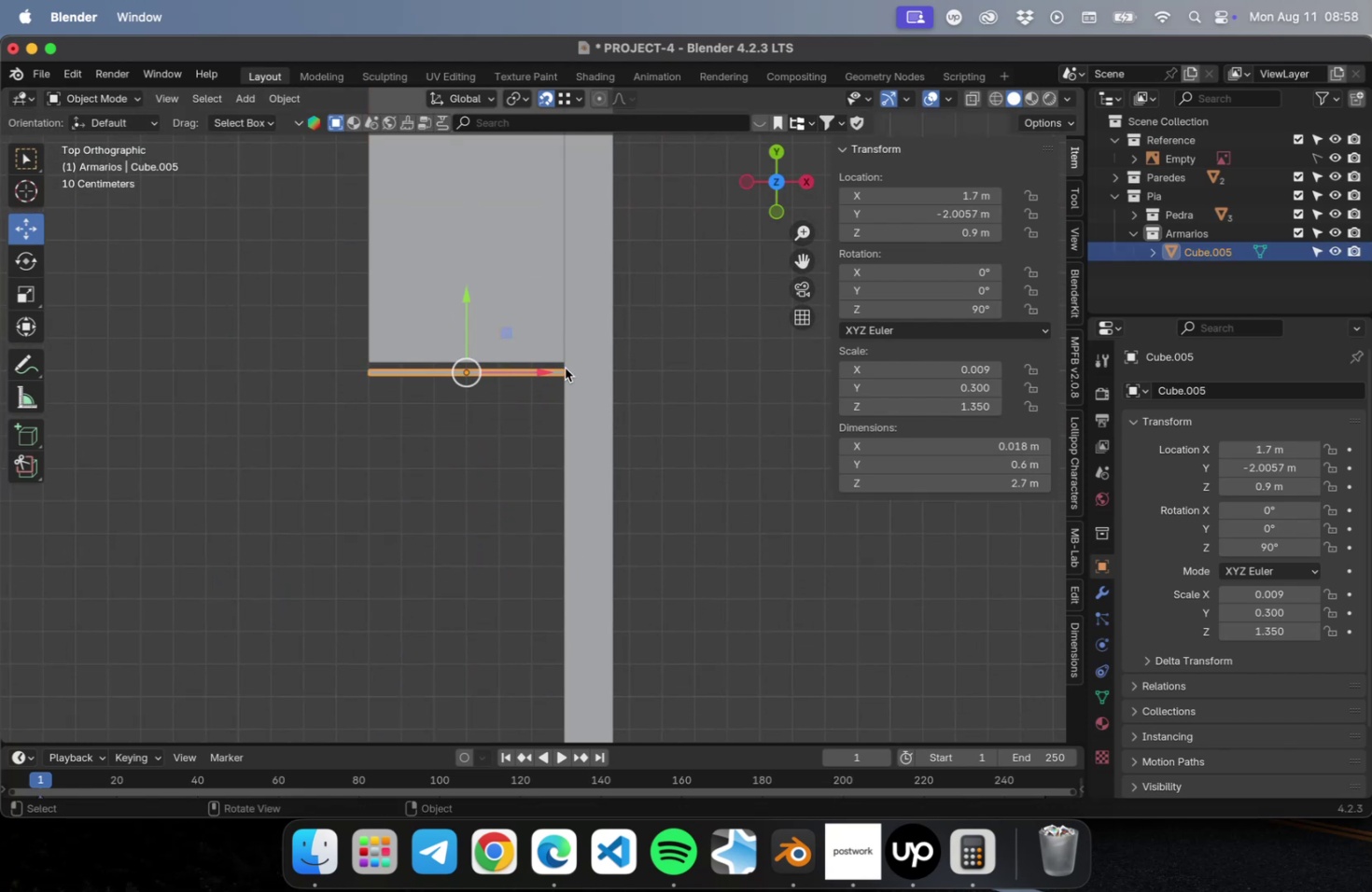 
key(NumLock)
 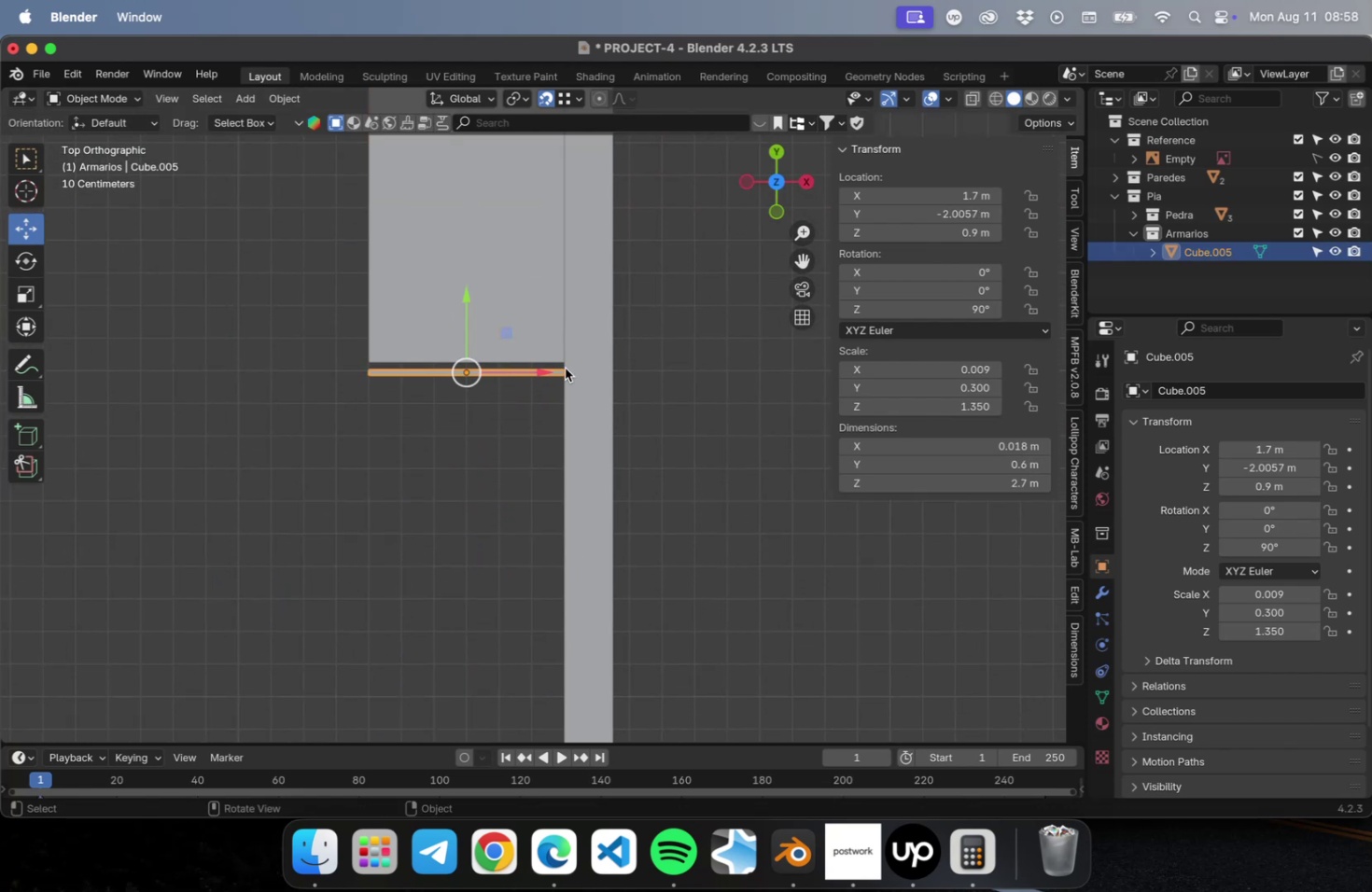 
key(NumpadDecimal)
 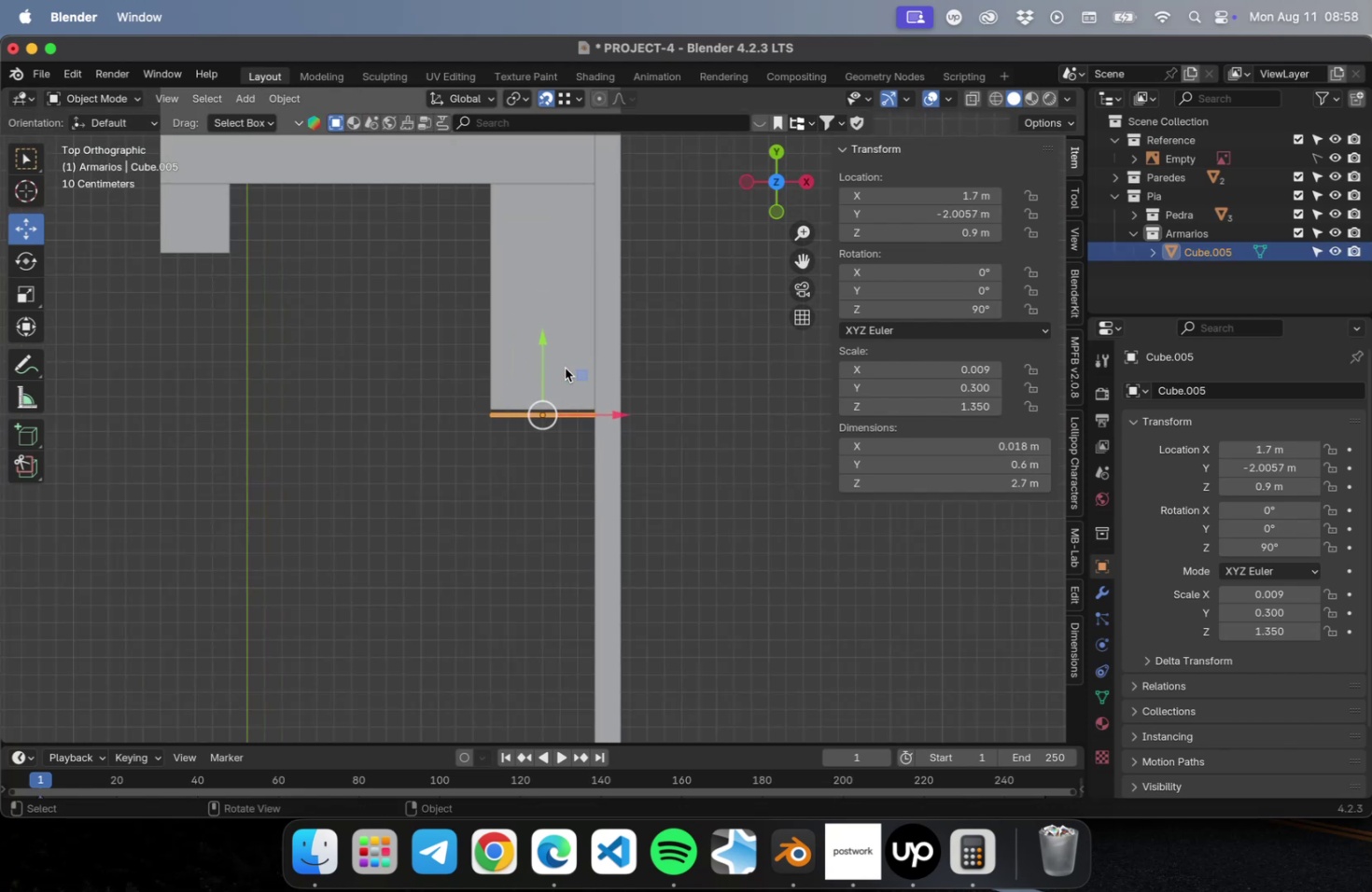 
scroll: coordinate [720, 370], scroll_direction: up, amount: 39.0
 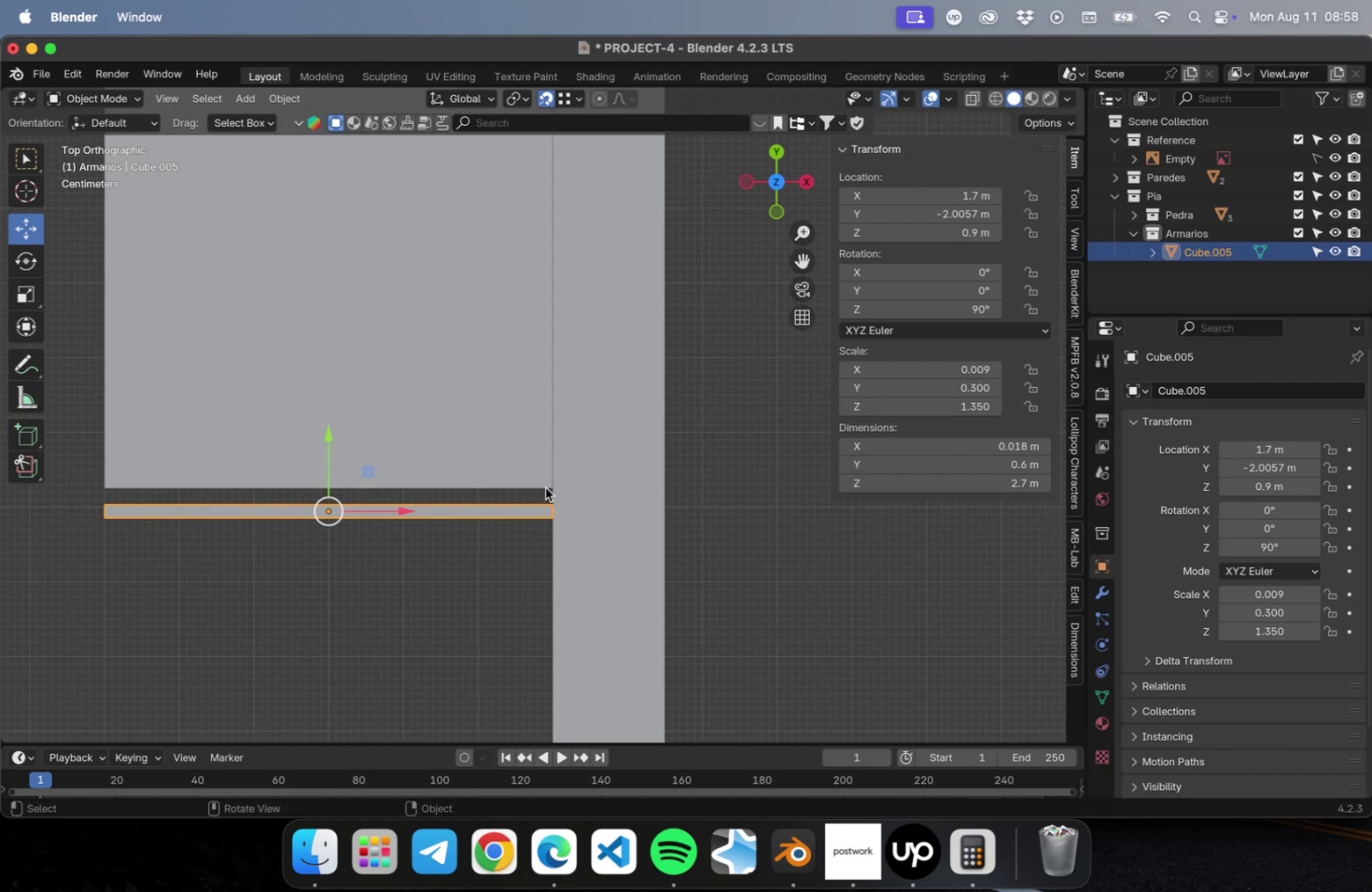 
hold_key(key=ShiftLeft, duration=0.4)
 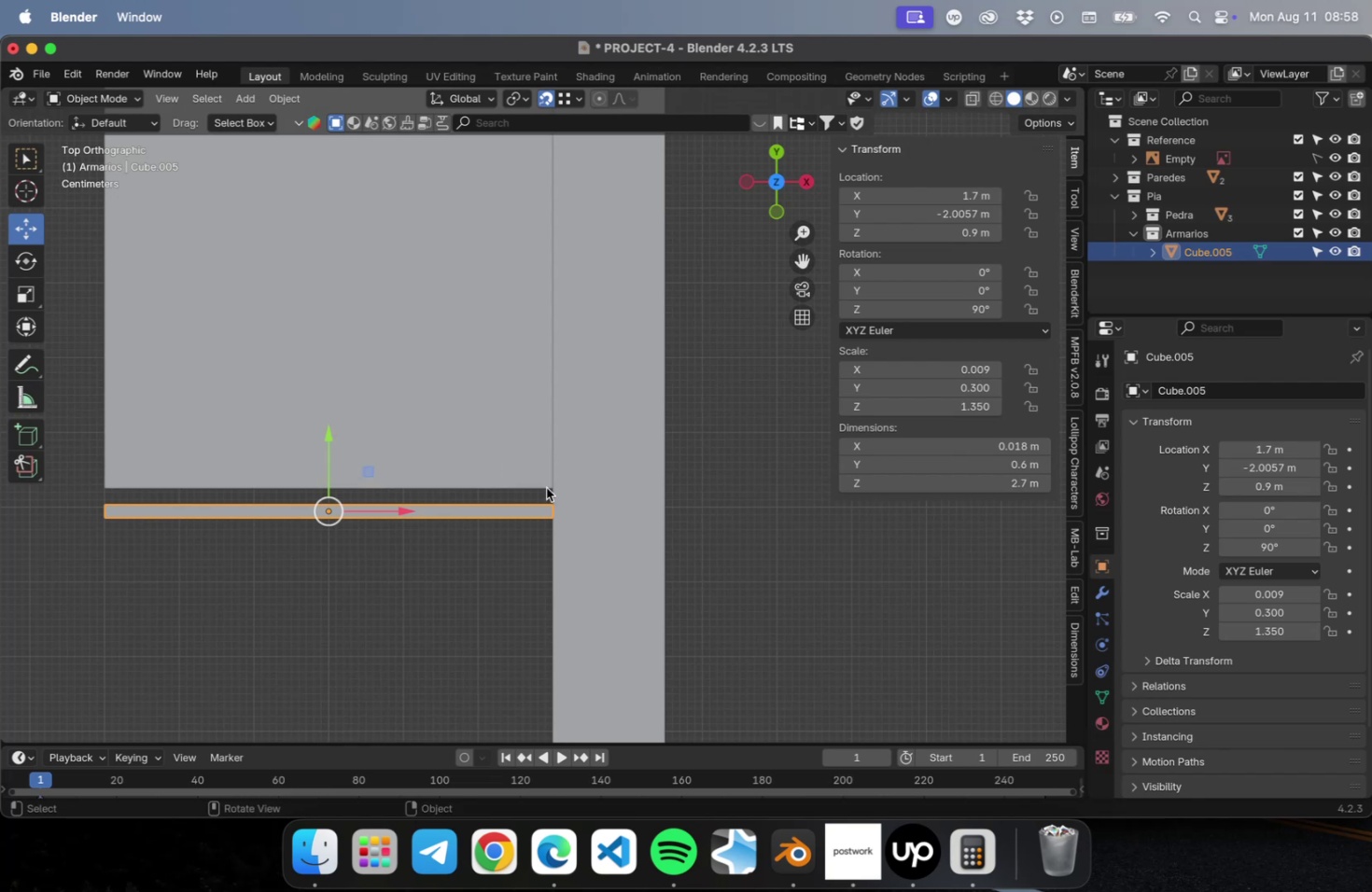 
scroll: coordinate [545, 485], scroll_direction: up, amount: 17.0
 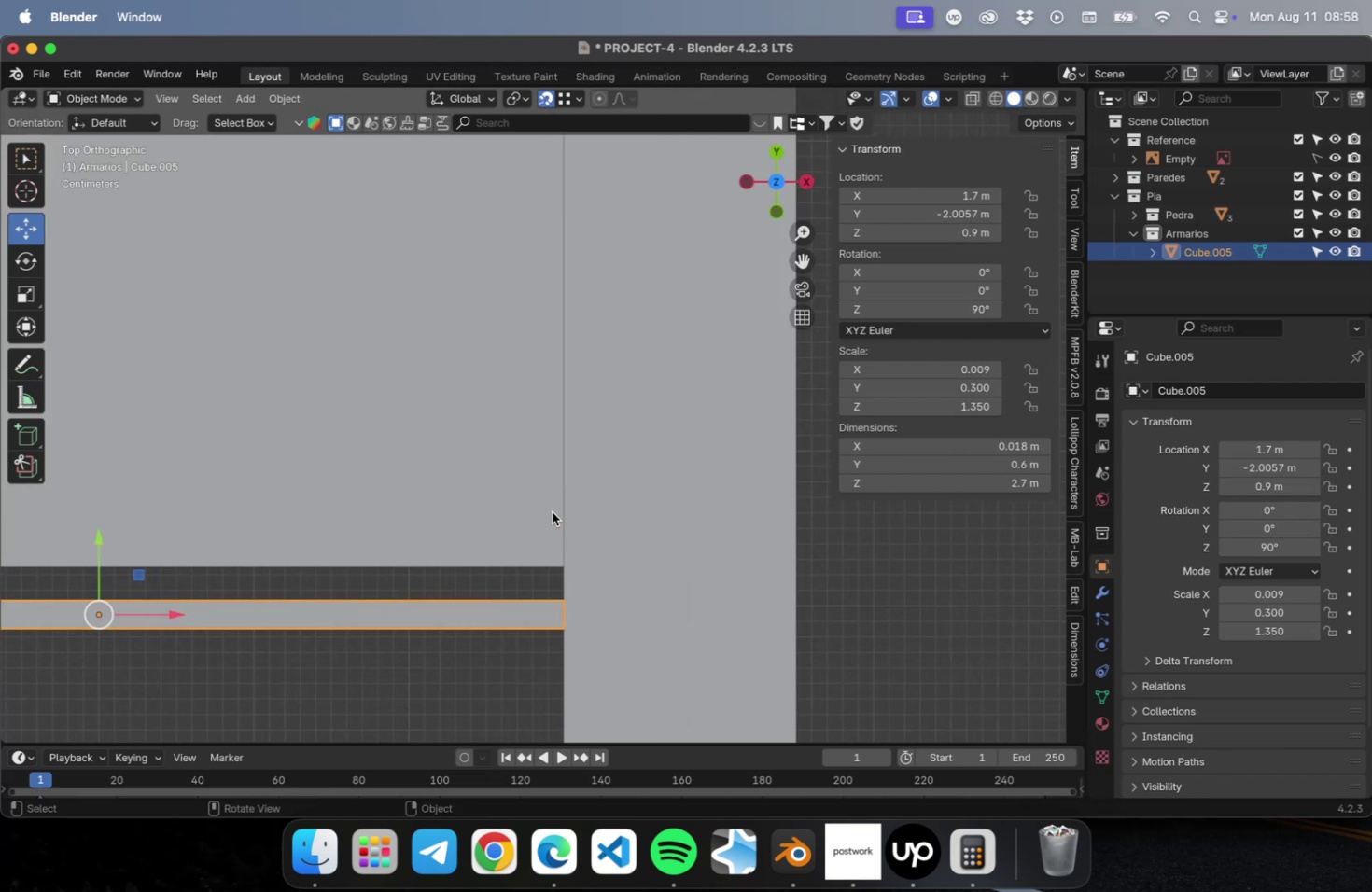 
hold_key(key=ShiftLeft, duration=0.3)
 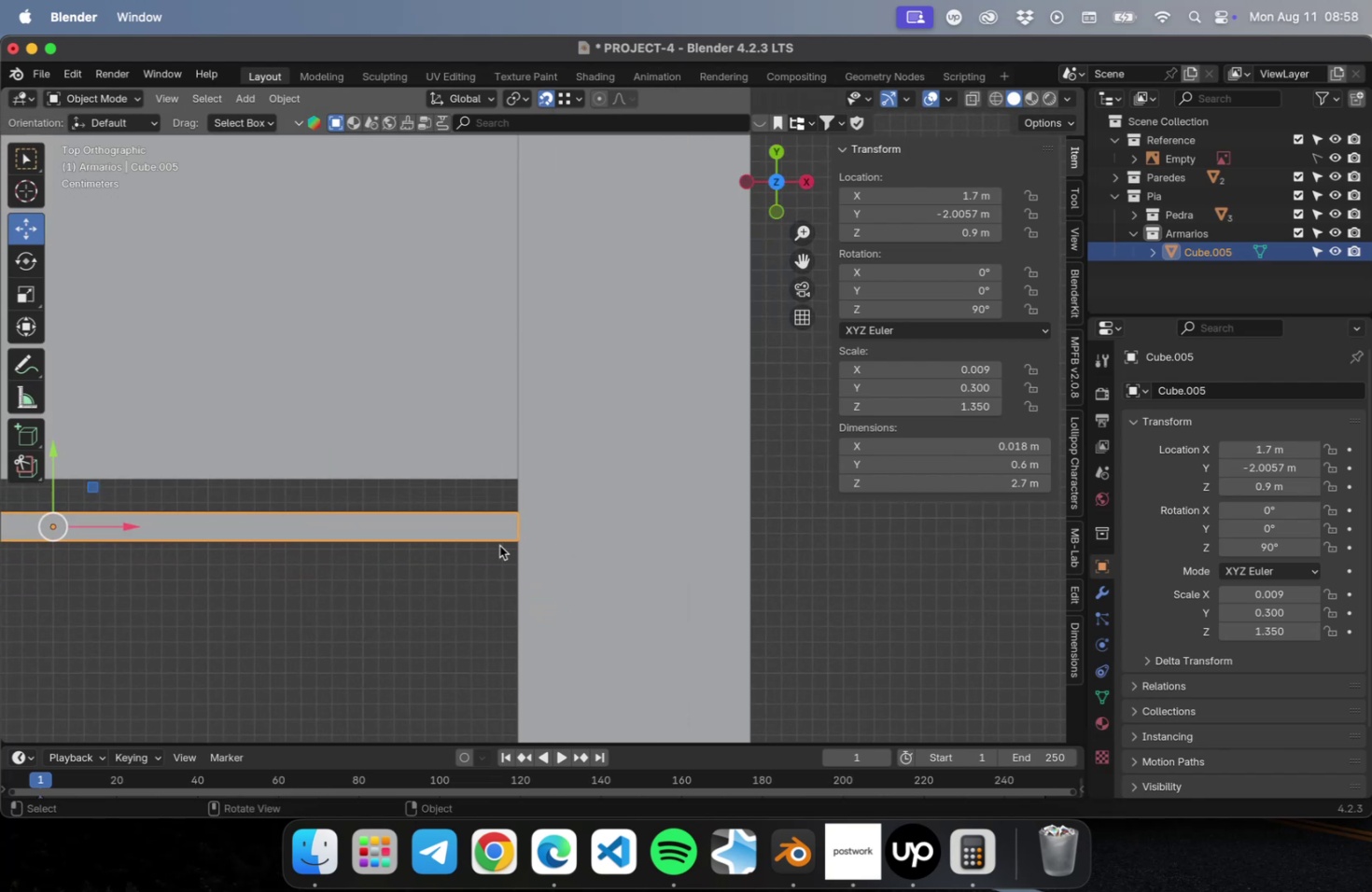 
key(G)
 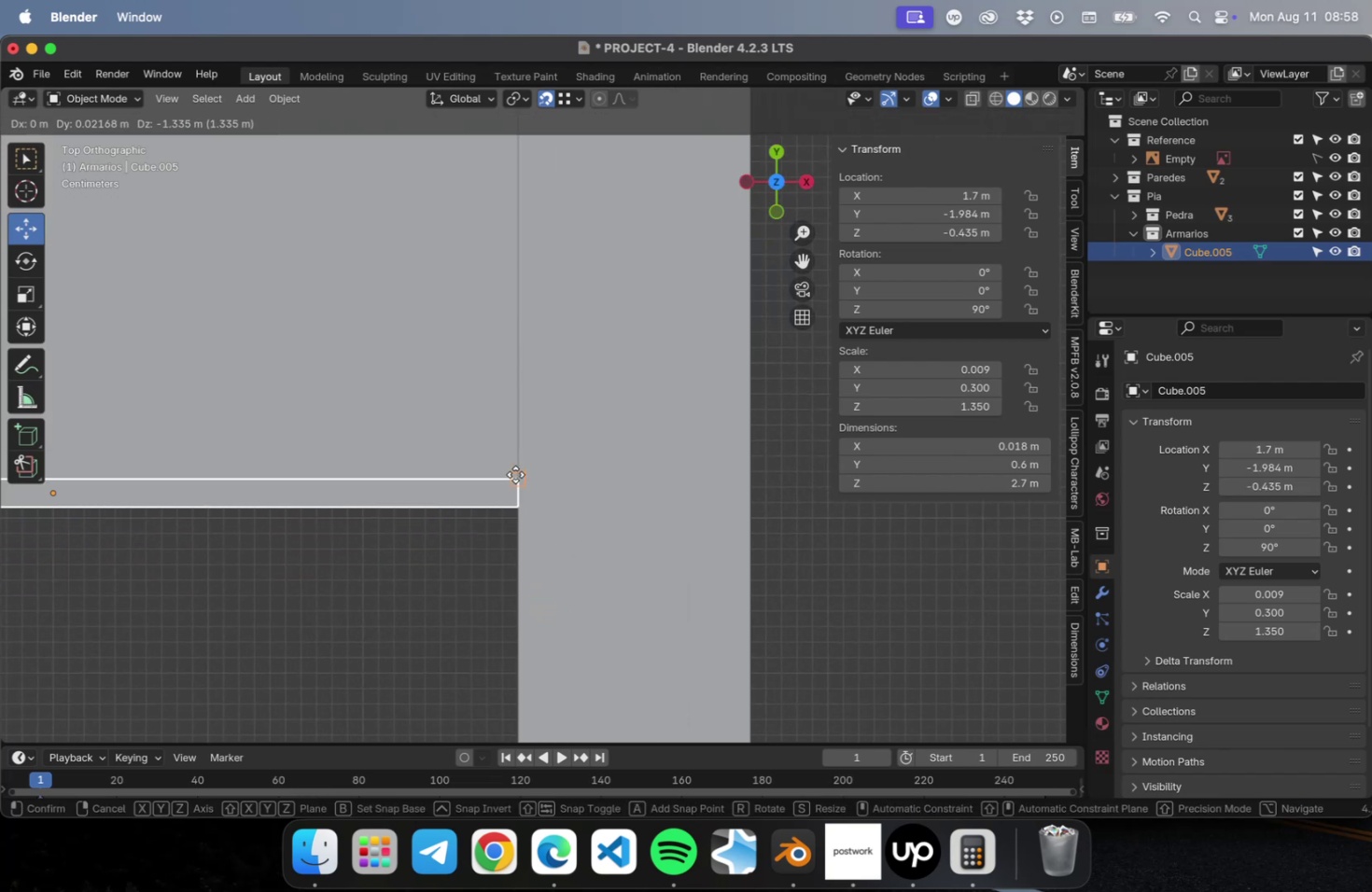 
left_click([515, 474])
 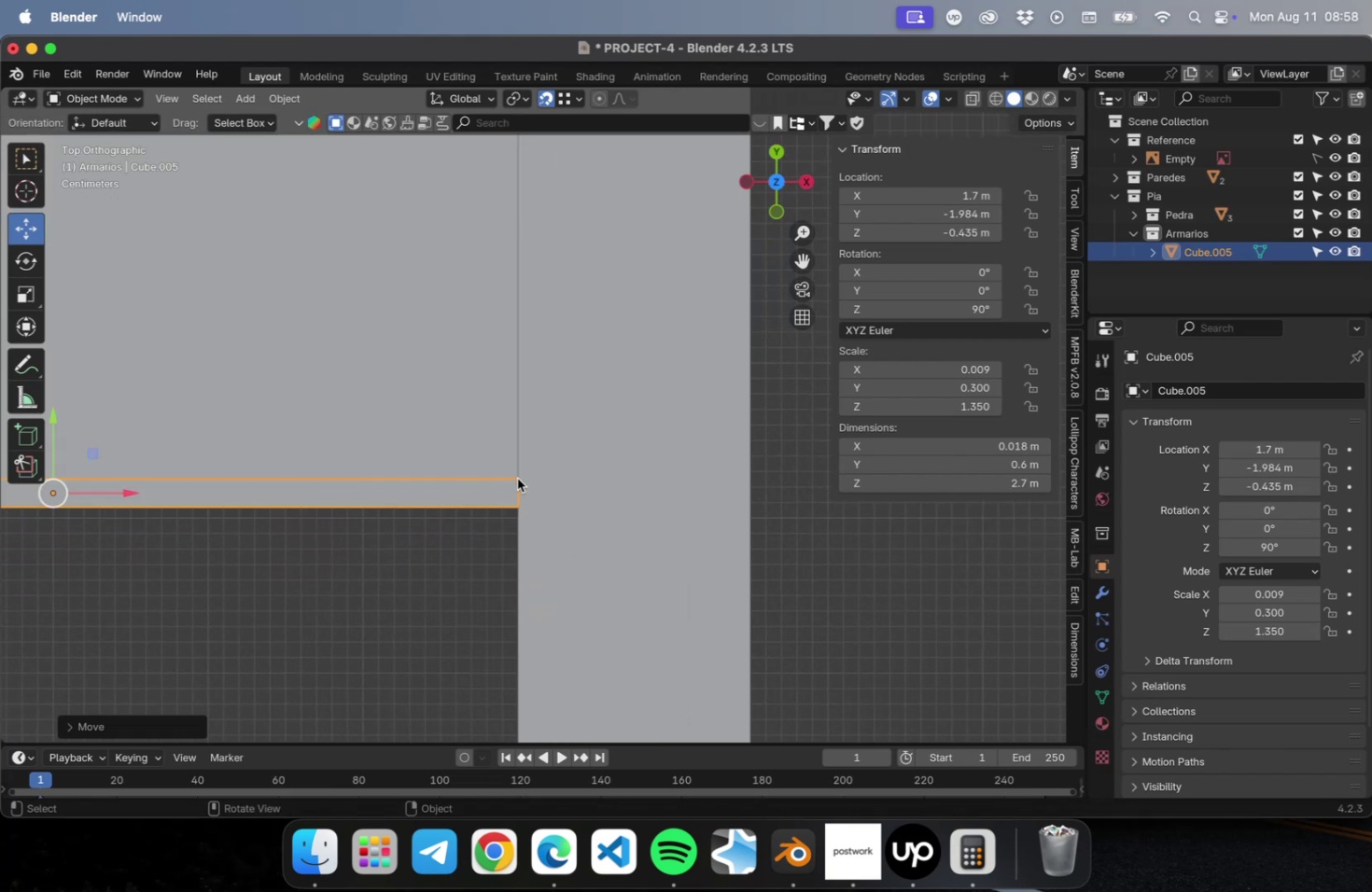 
scroll: coordinate [613, 511], scroll_direction: down, amount: 16.0
 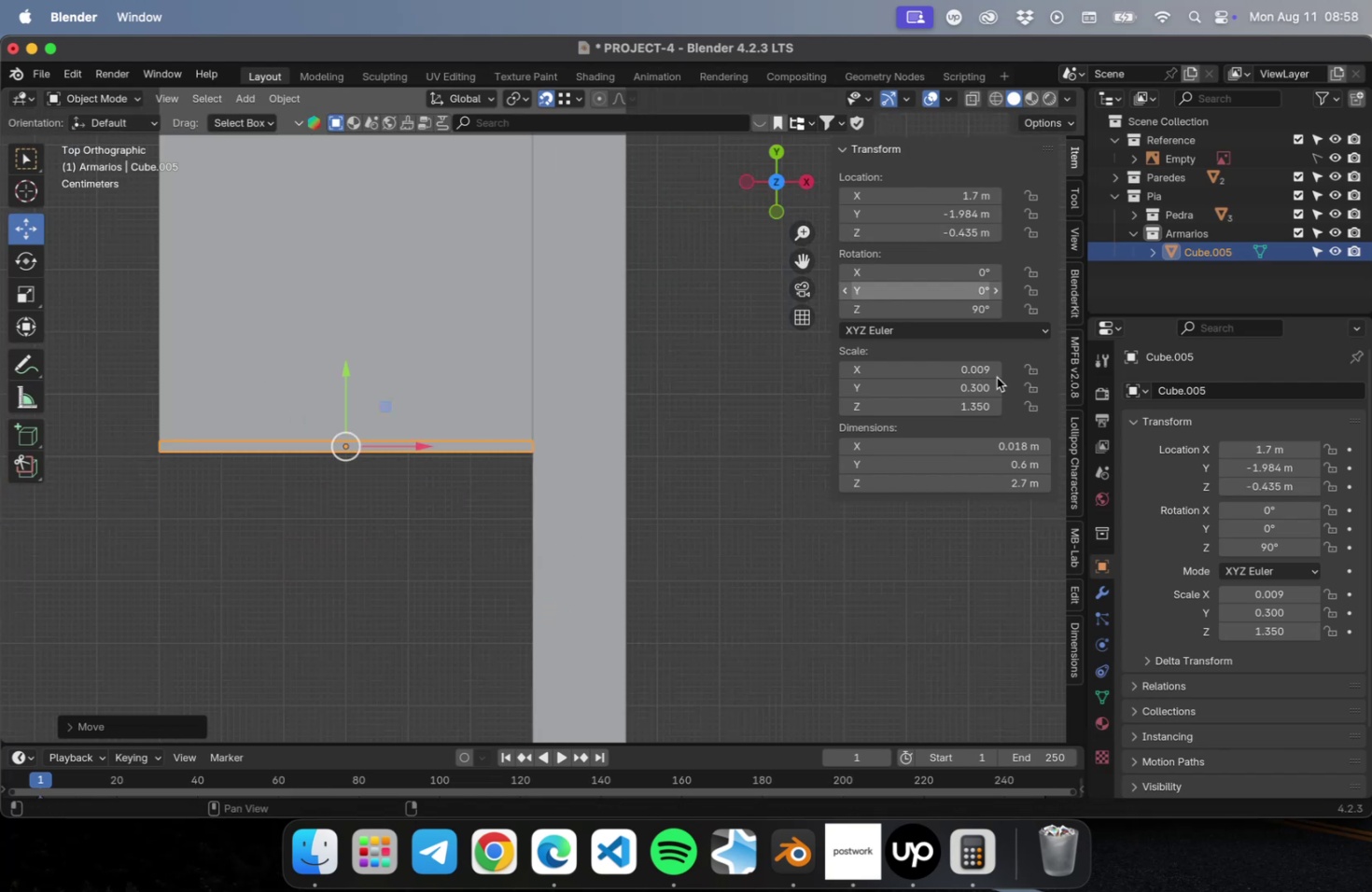 
left_click([986, 481])
 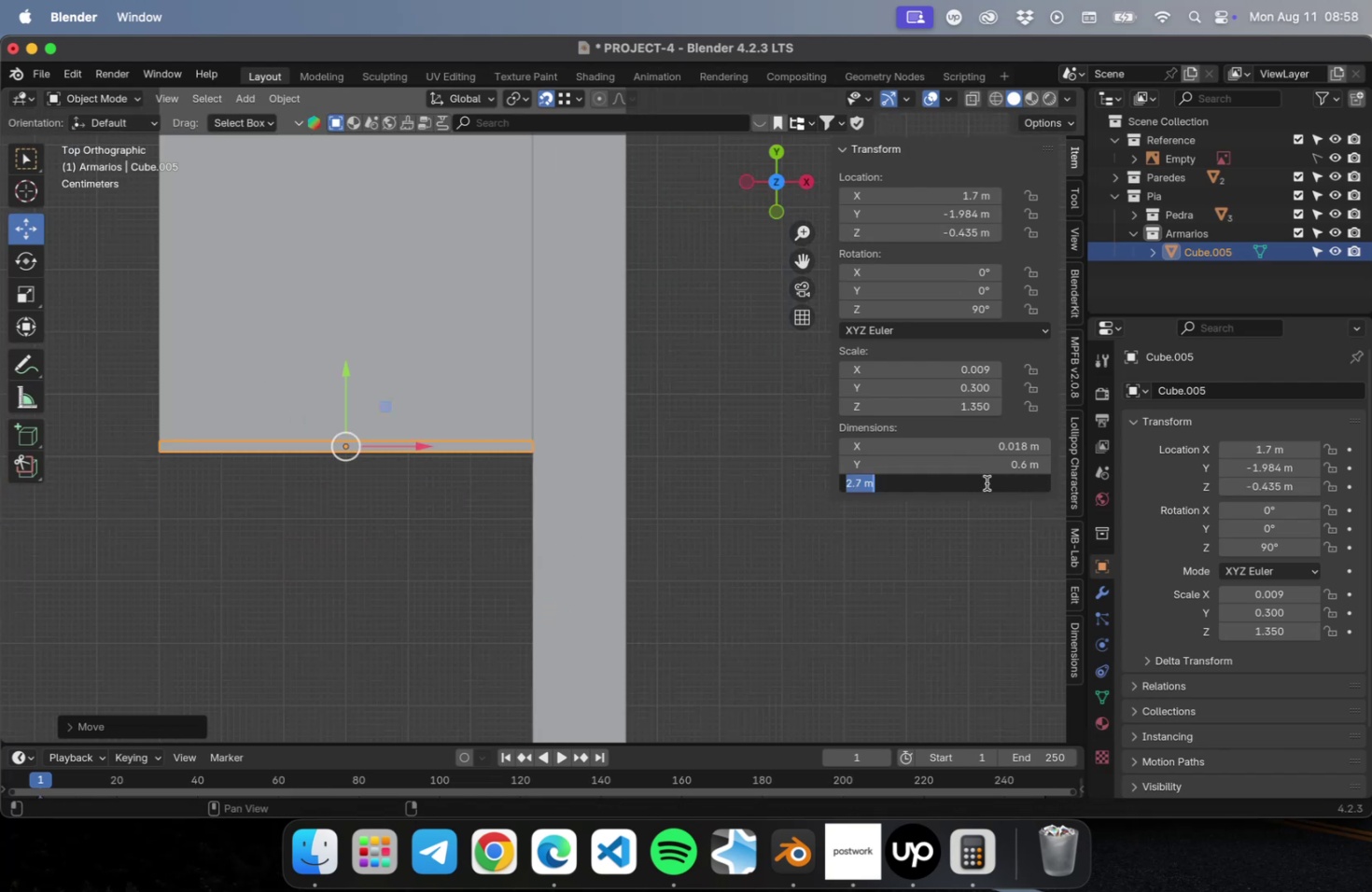 
key(Meta+C)
 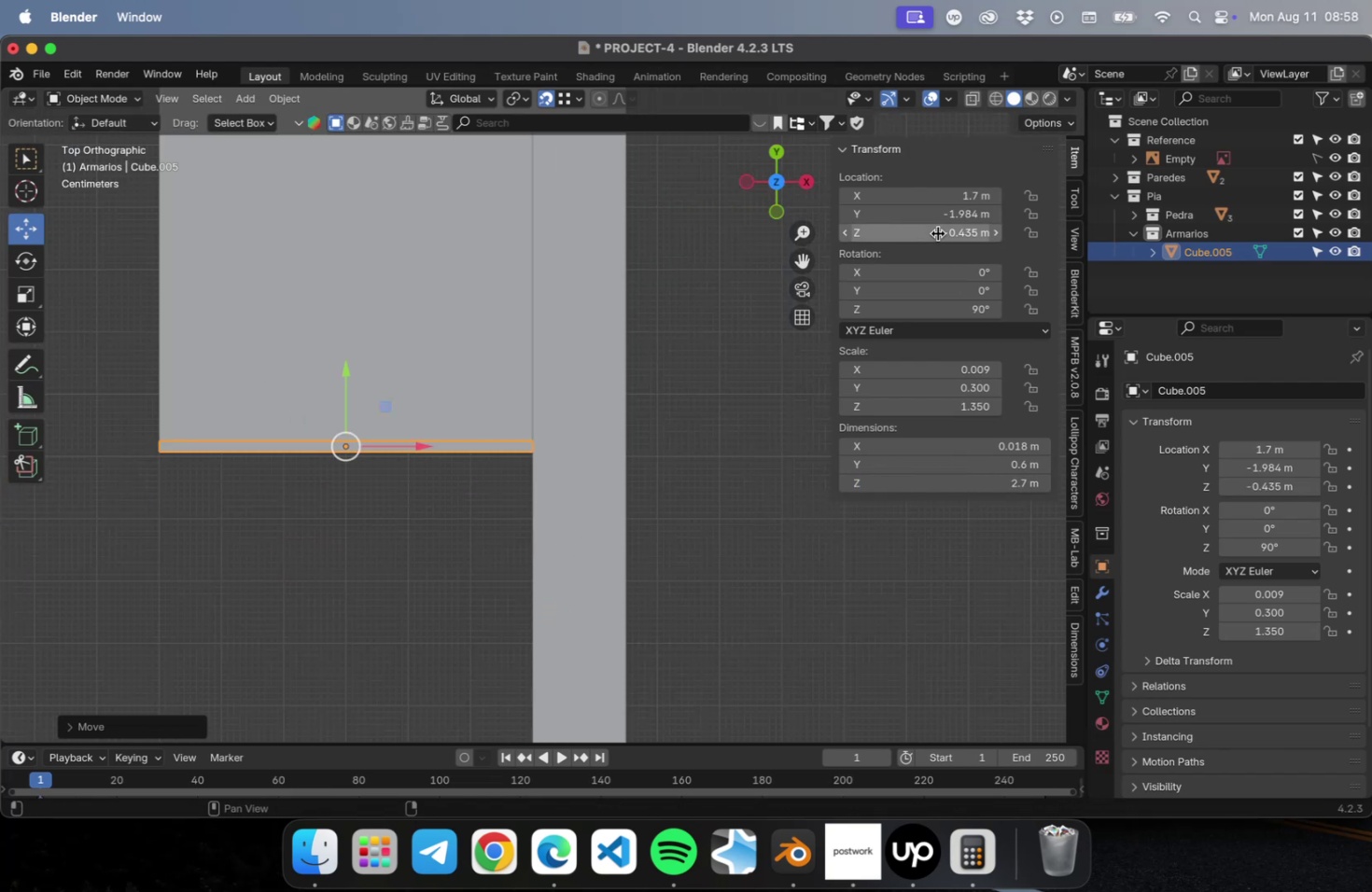 
double_click([931, 233])
 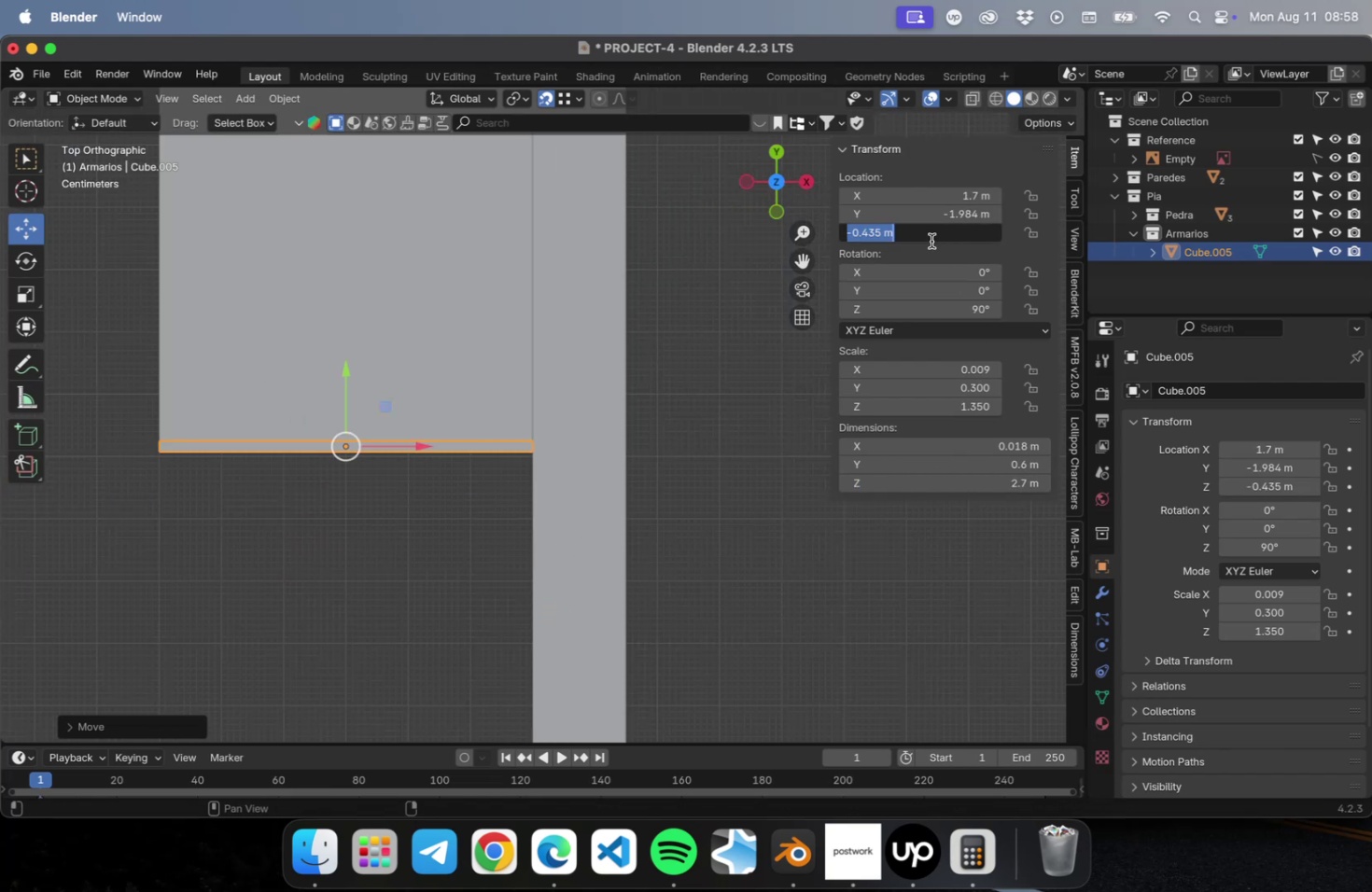 
key(Meta+CommandLeft)
 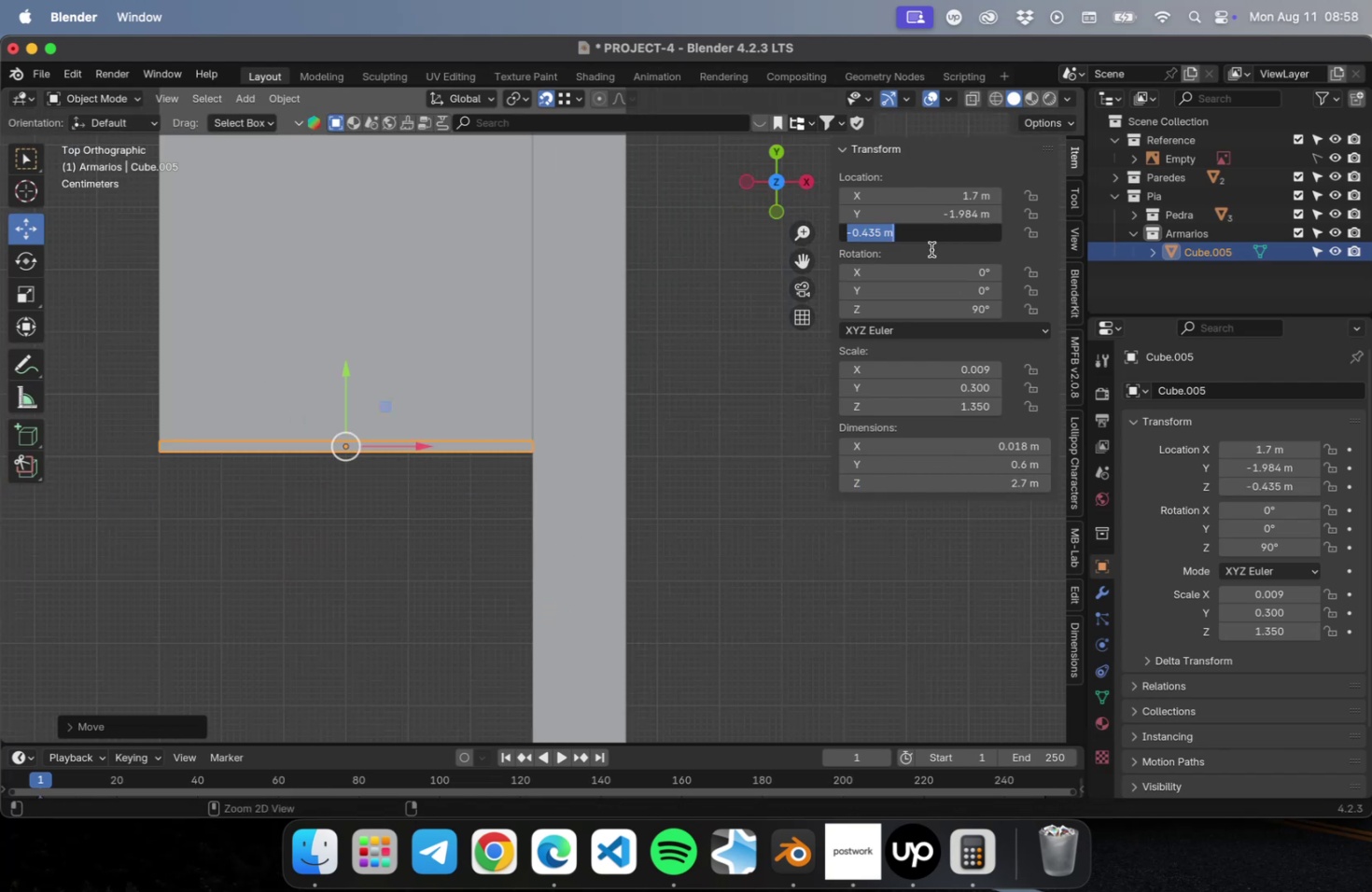 
key(Meta+V)
 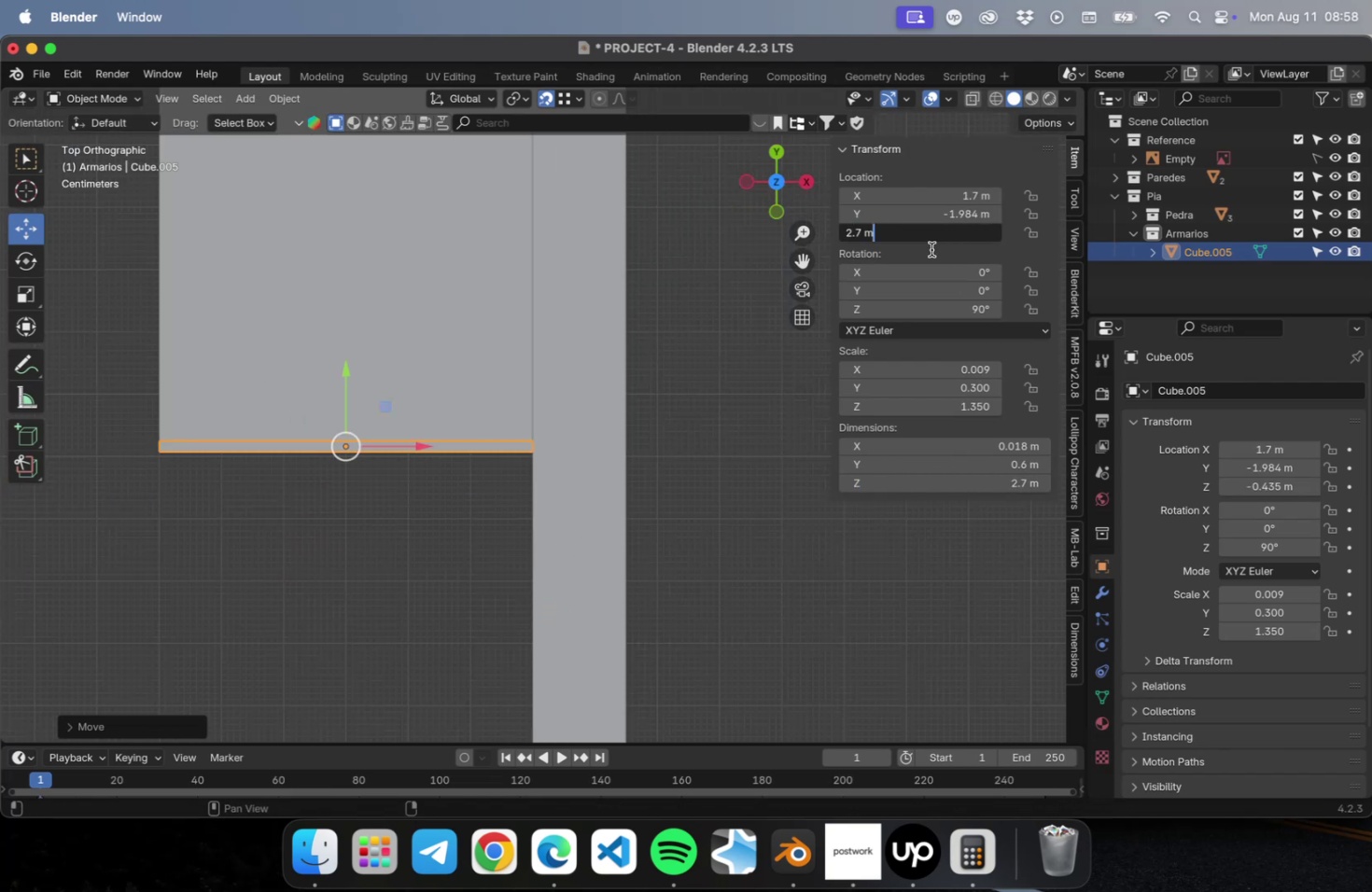 
key(Slash)
 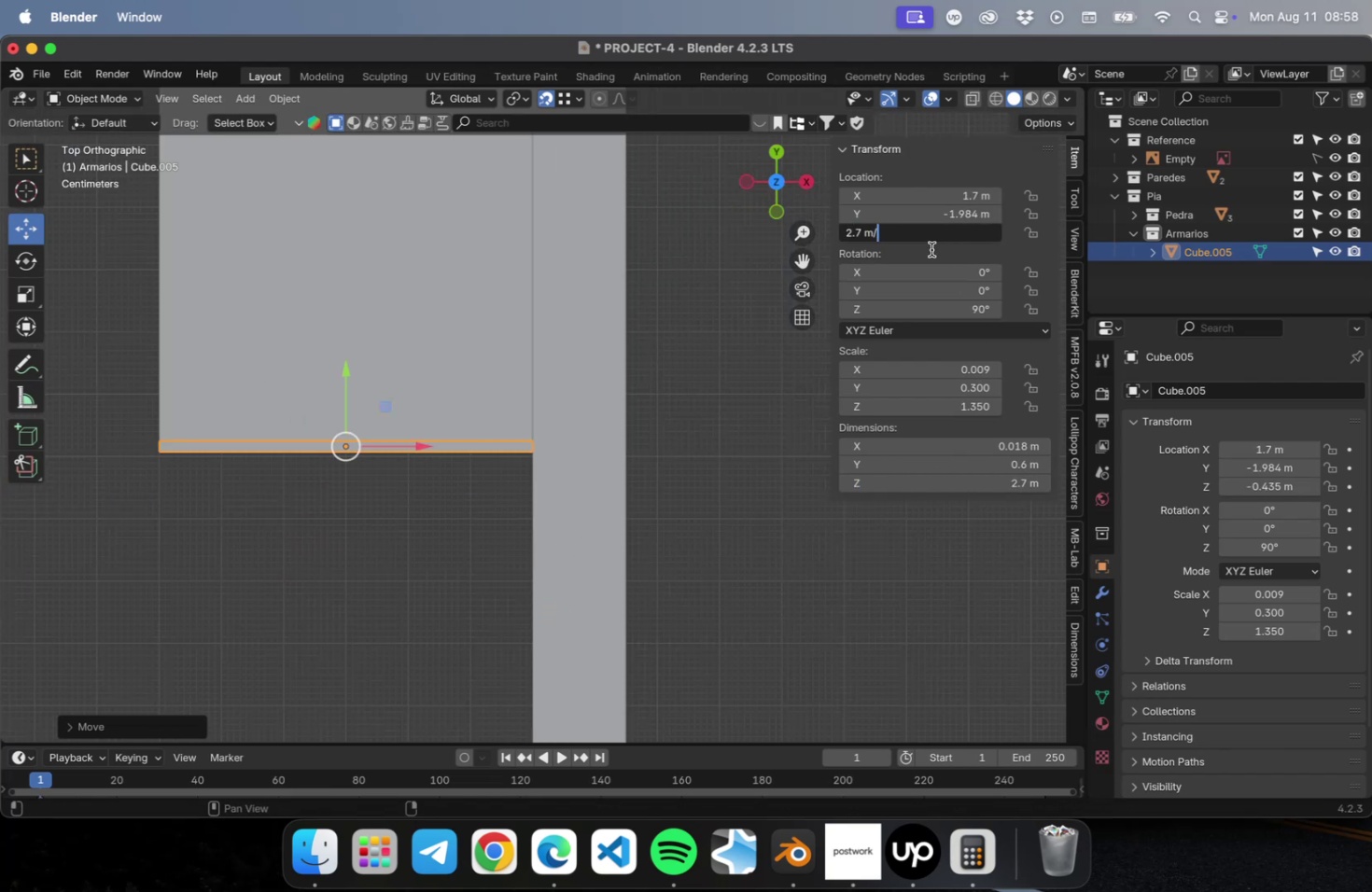 
key(2)
 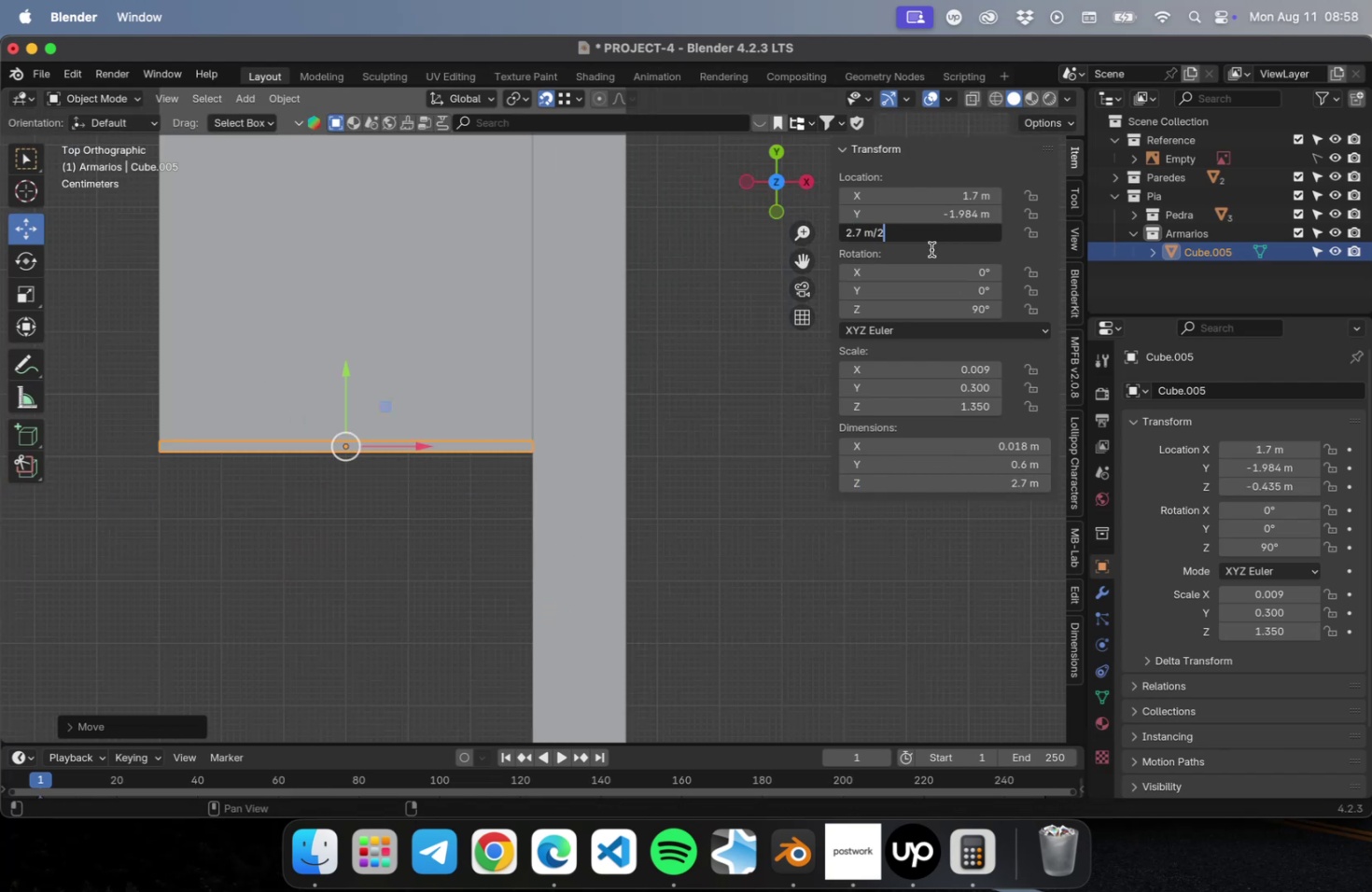 
key(Enter)
 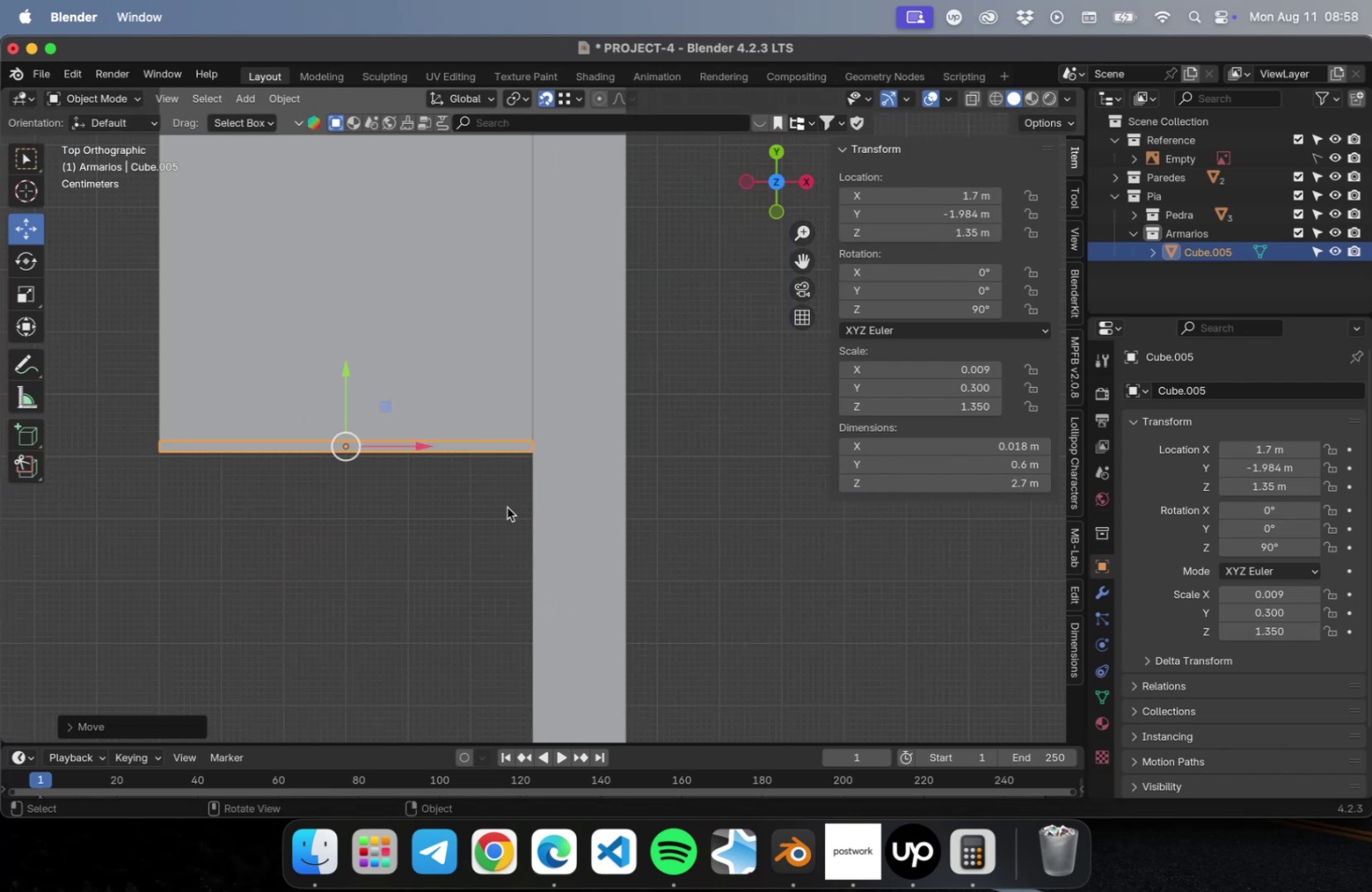 
scroll: coordinate [716, 534], scroll_direction: down, amount: 24.0
 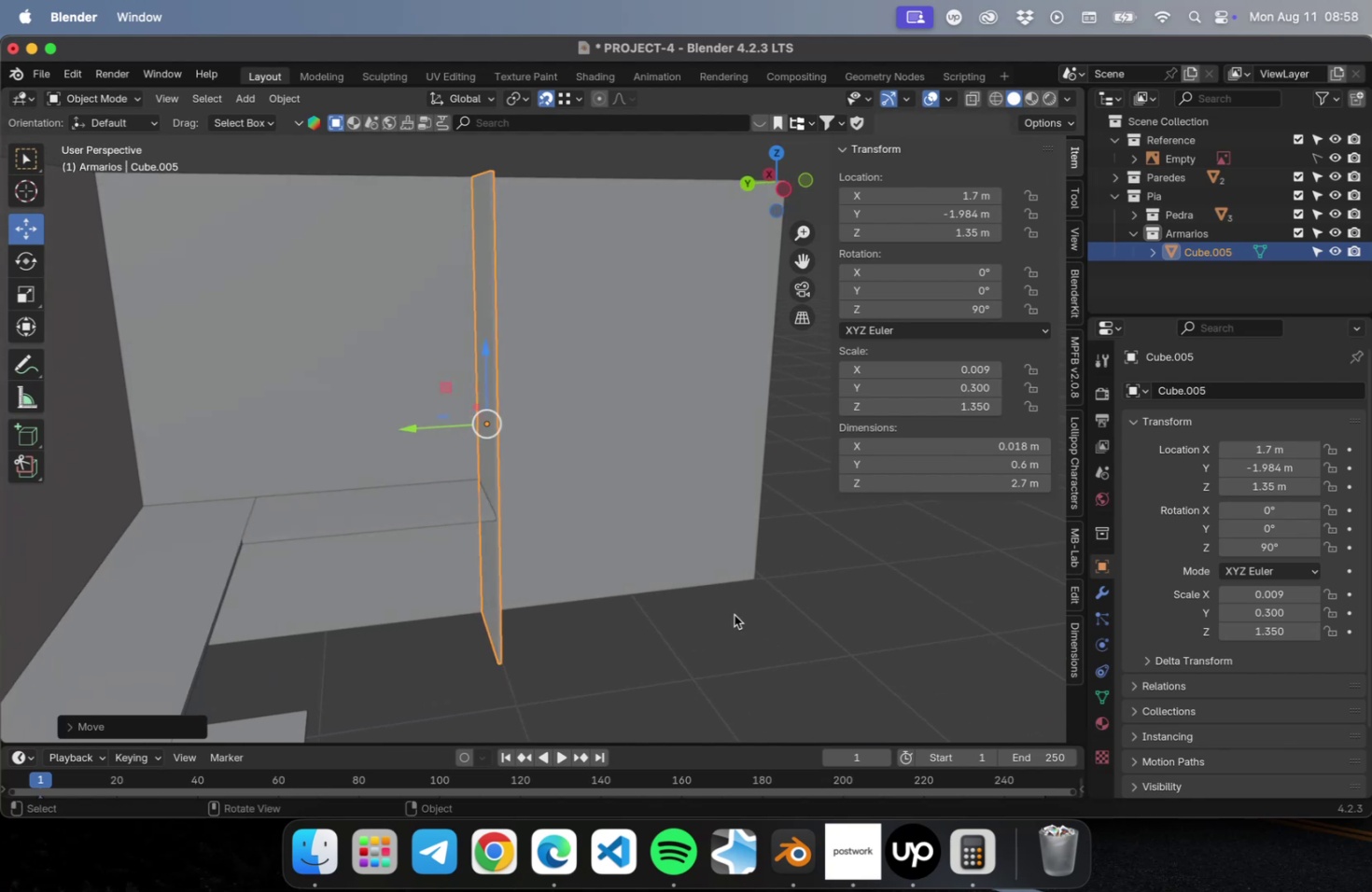 
key(Meta+CommandLeft)
 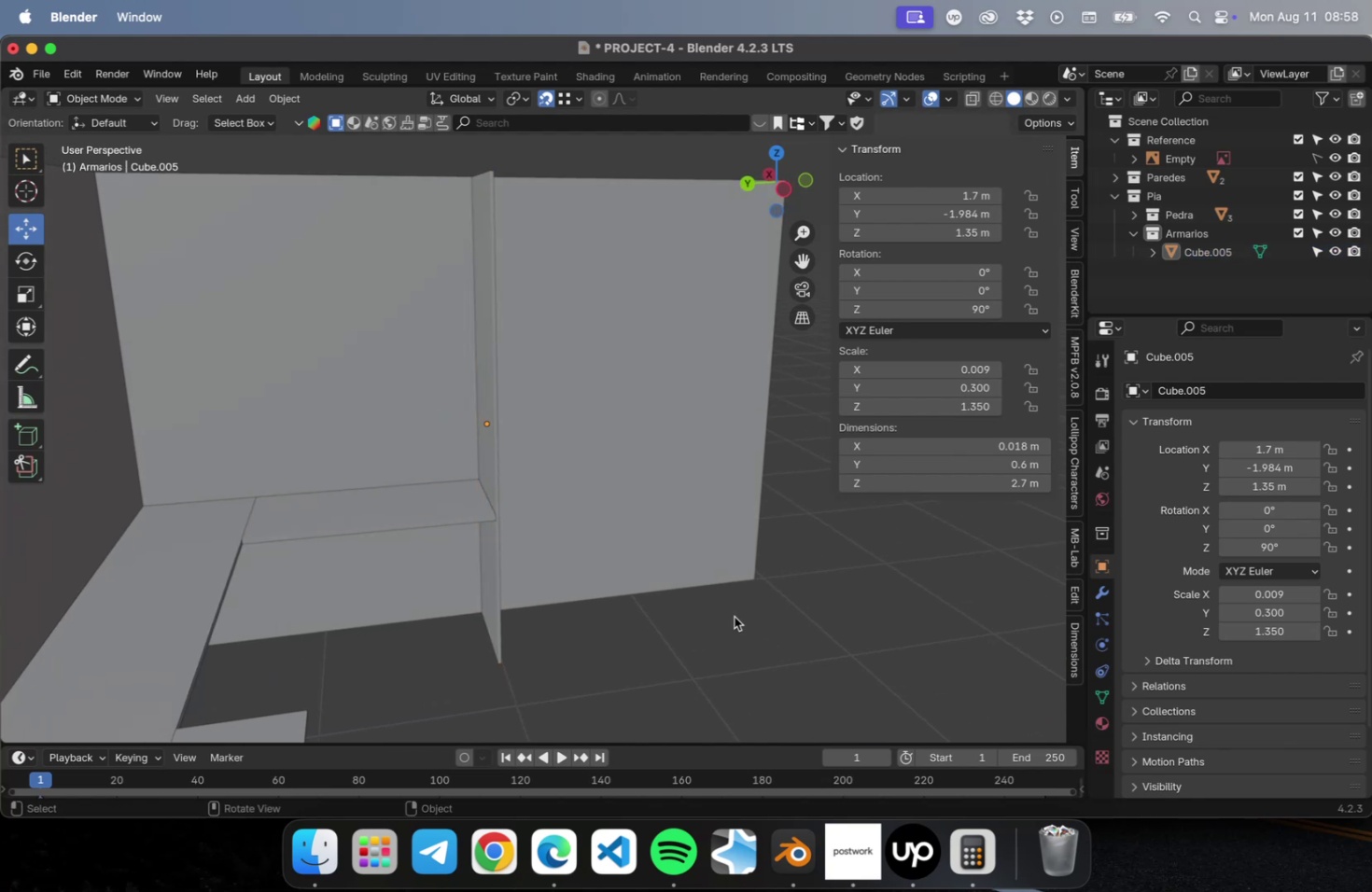 
key(Meta+S)
 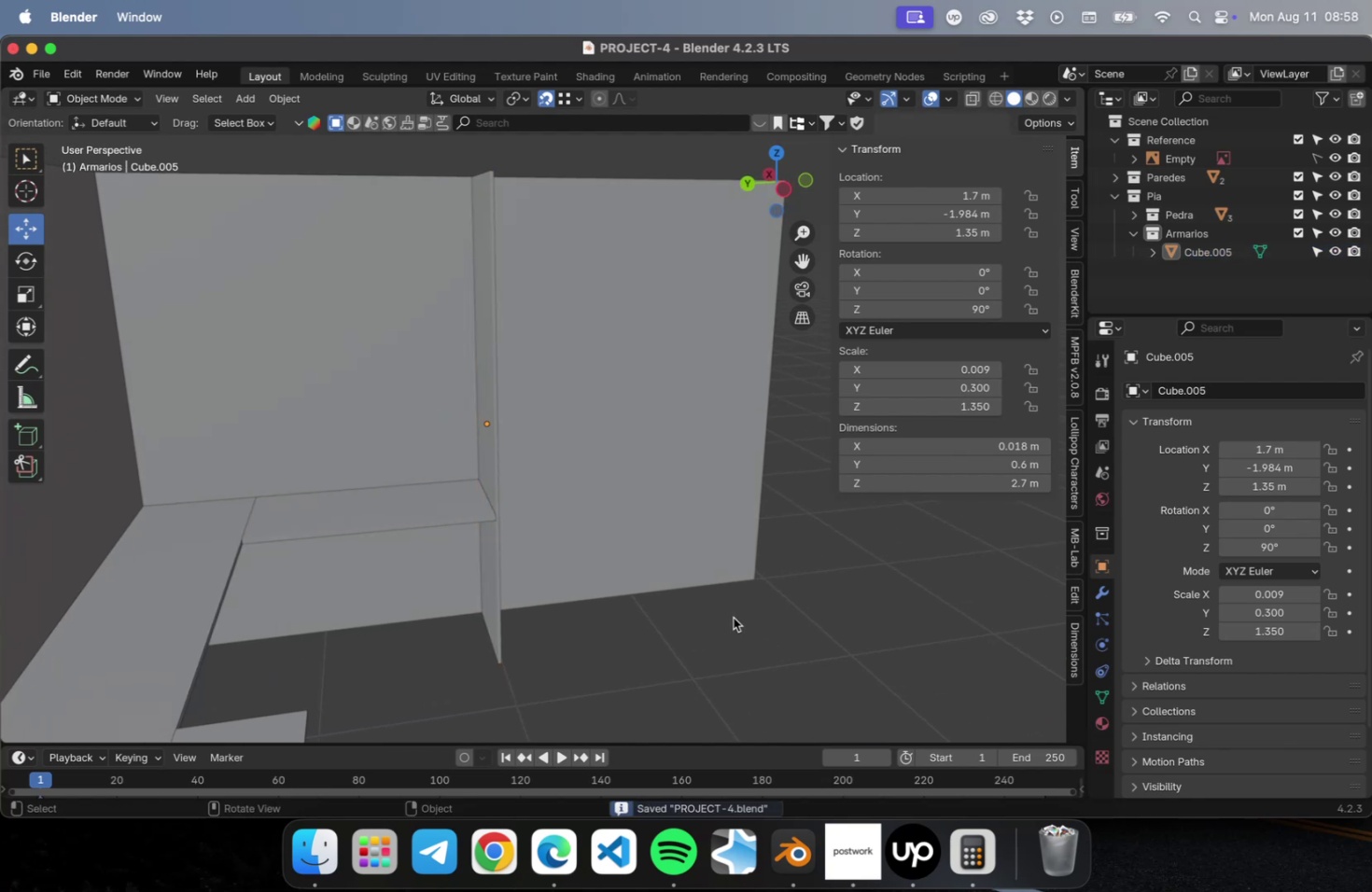 
scroll: coordinate [719, 634], scroll_direction: down, amount: 2.0
 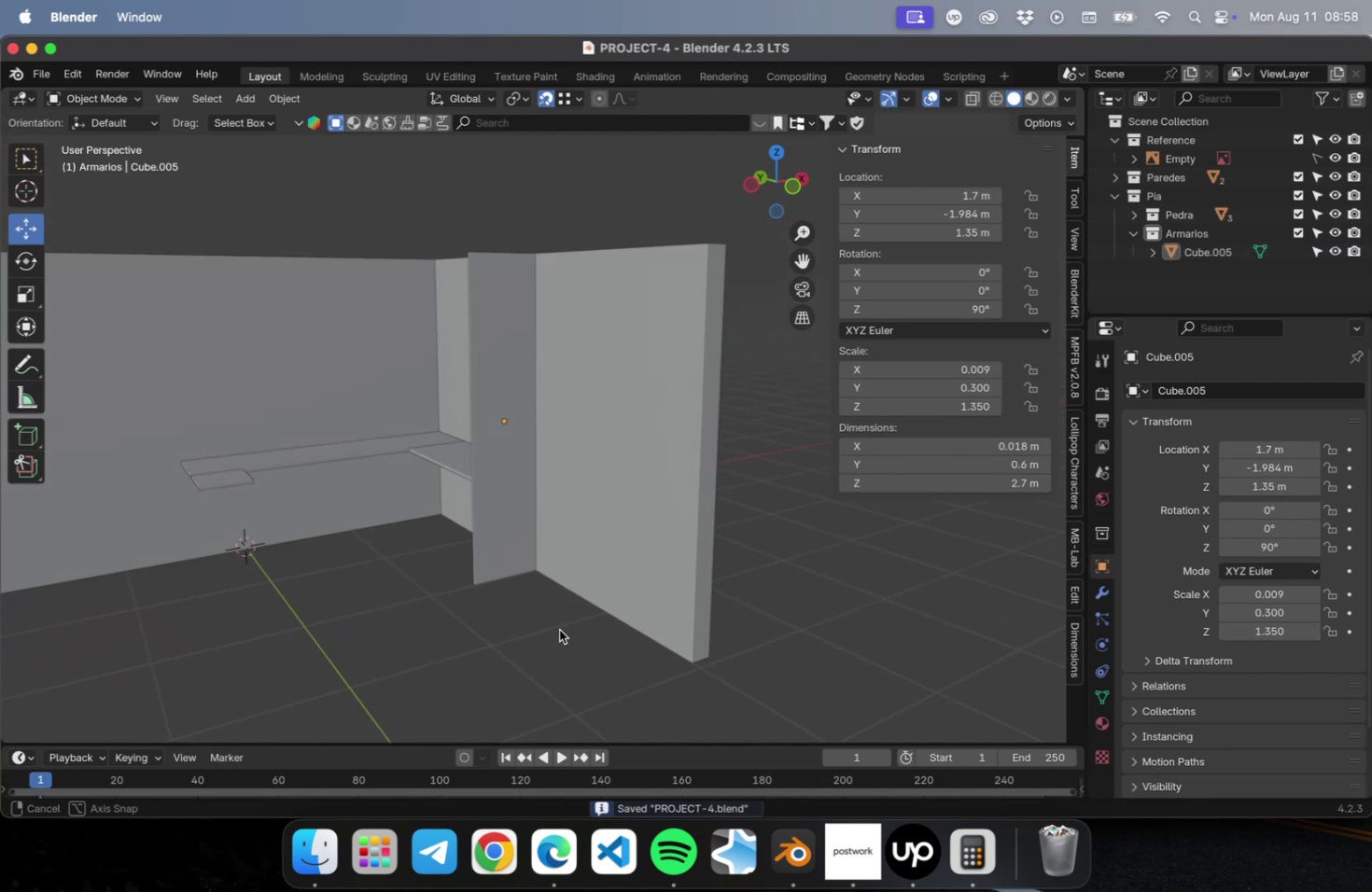 
hold_key(key=ShiftLeft, duration=0.37)
 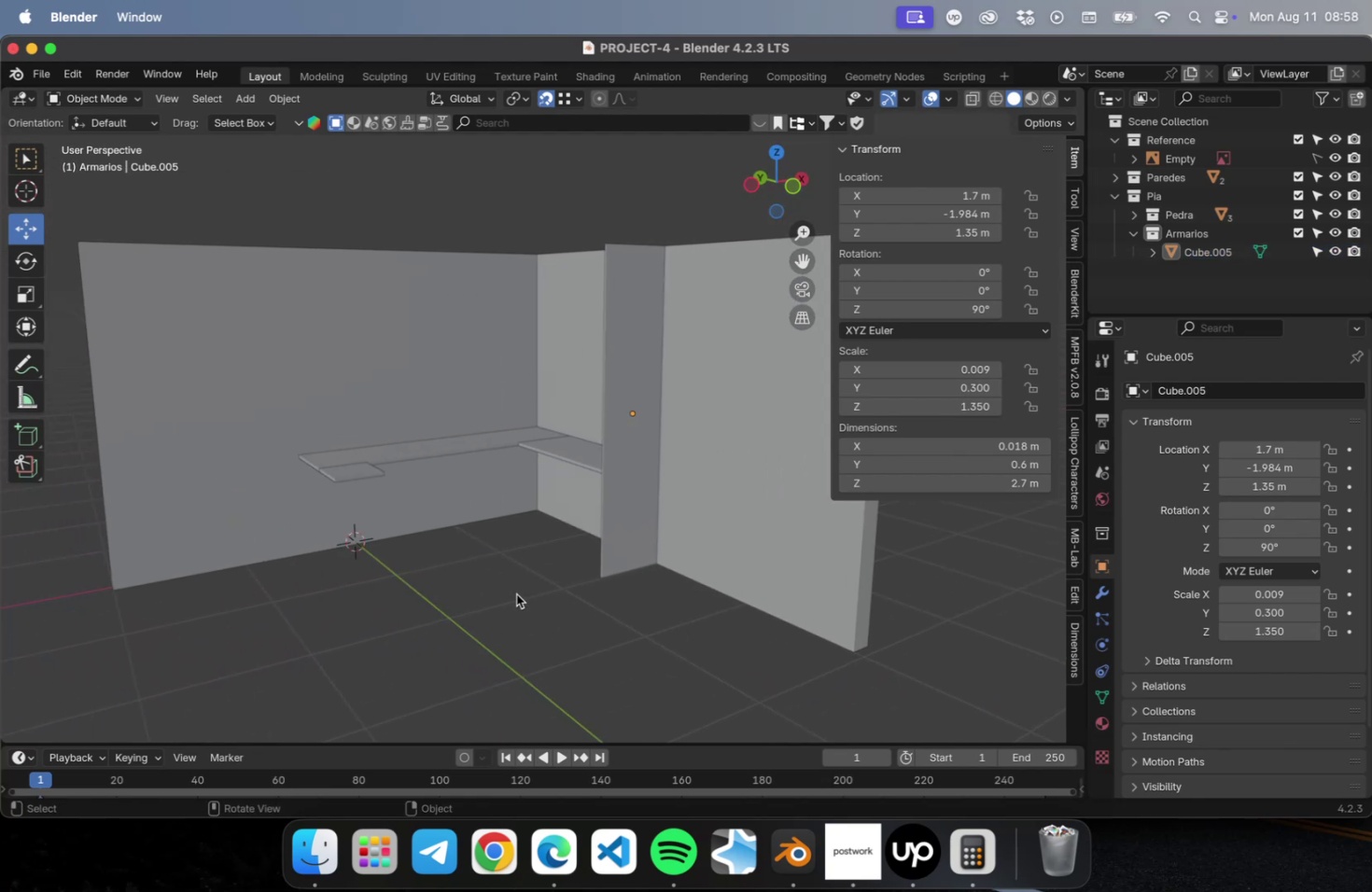 
wait(5.71)
 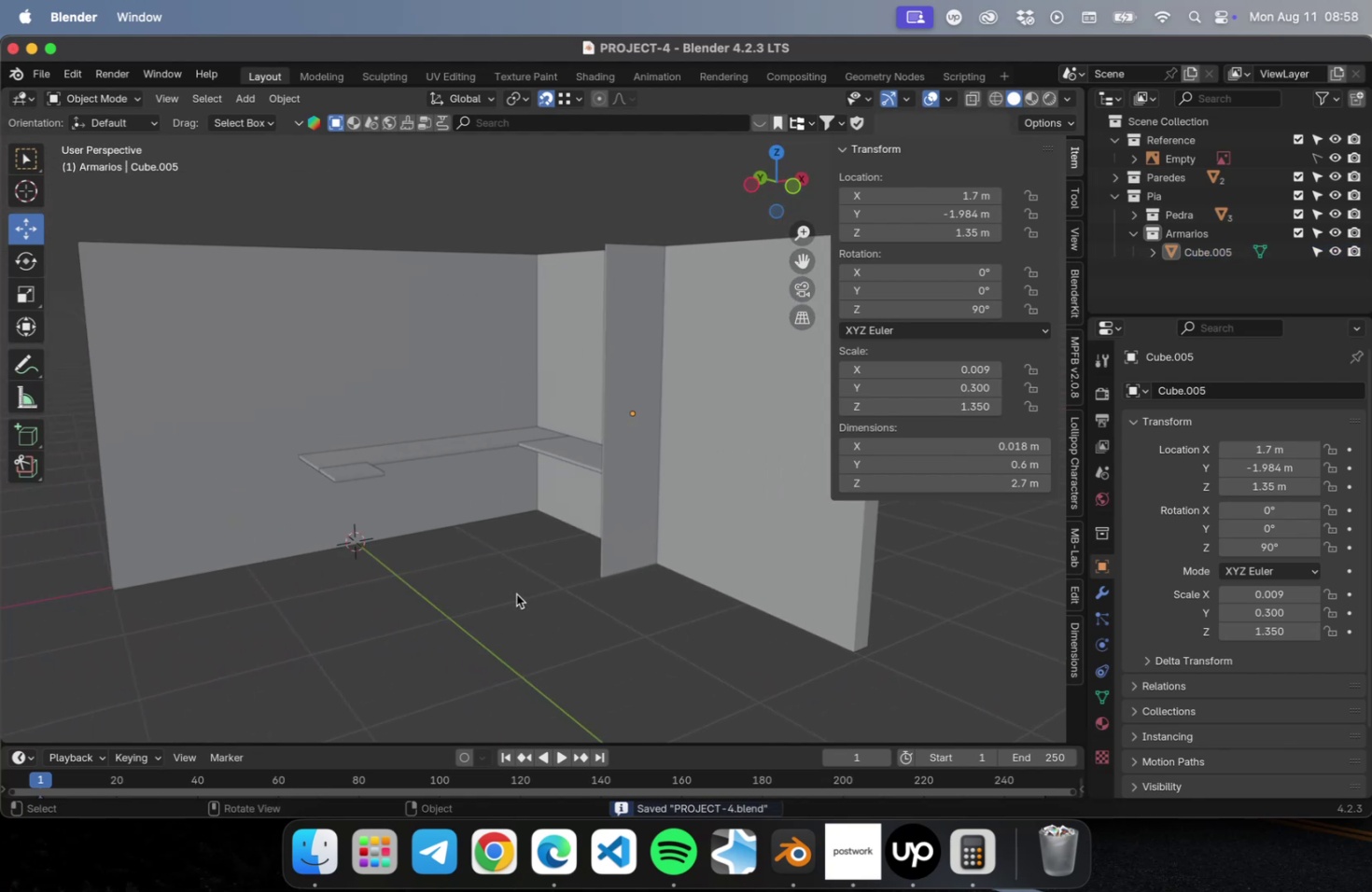 
scroll: coordinate [455, 544], scroll_direction: down, amount: 2.0
 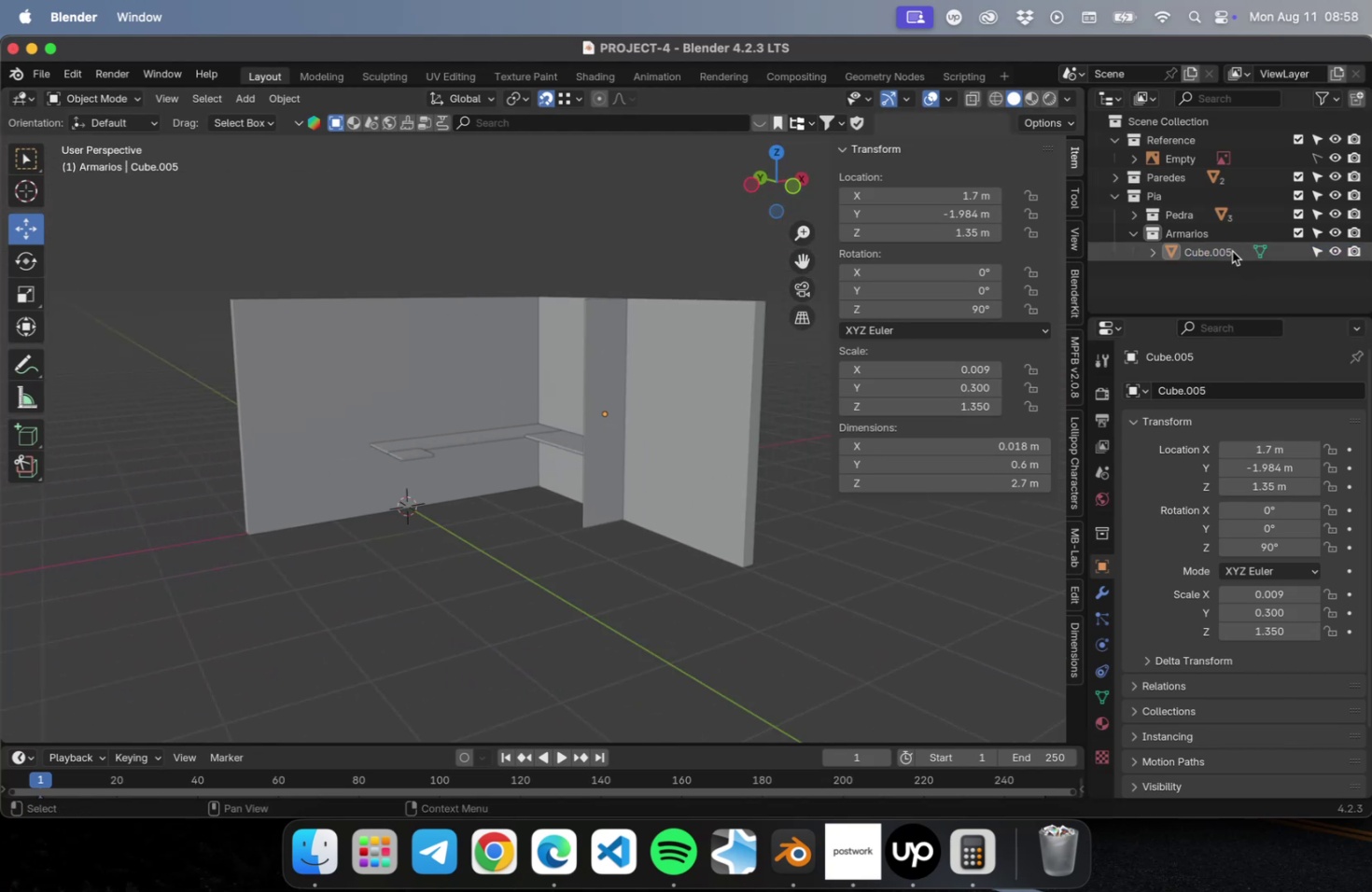 
left_click([1225, 251])
 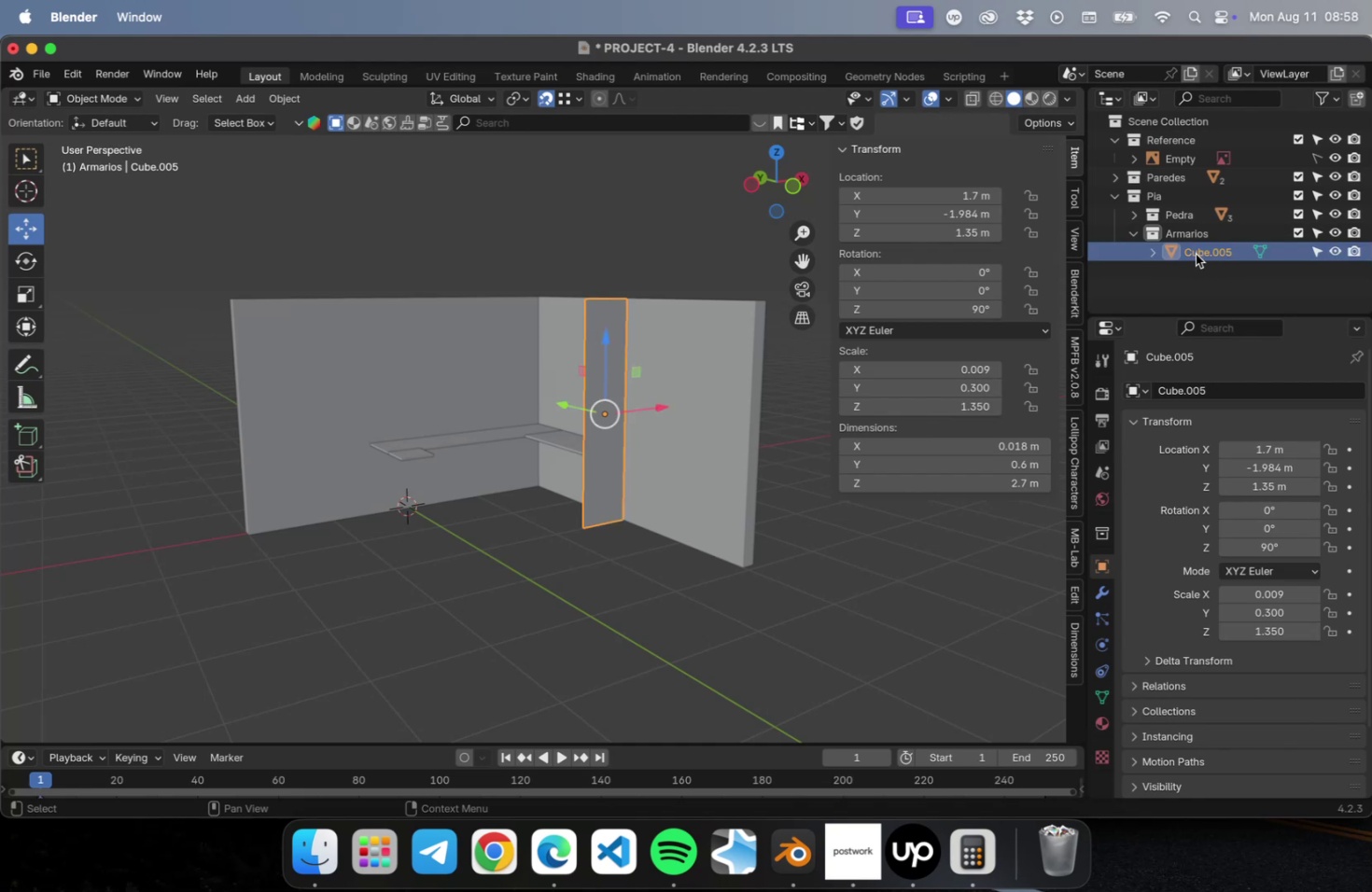 
double_click([1194, 252])
 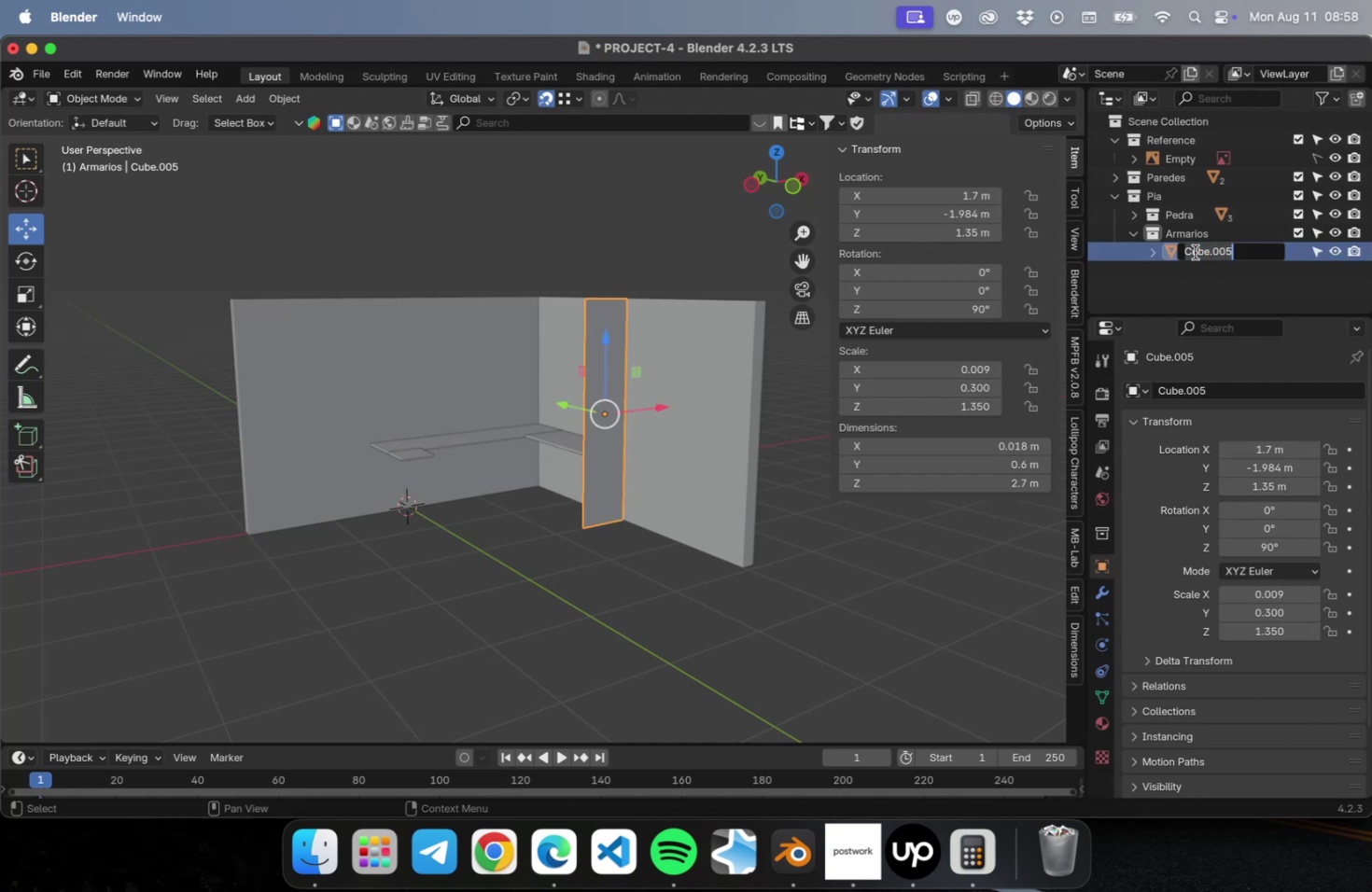 
type(Lae)
key(Backspace)
type(teralMovel)
 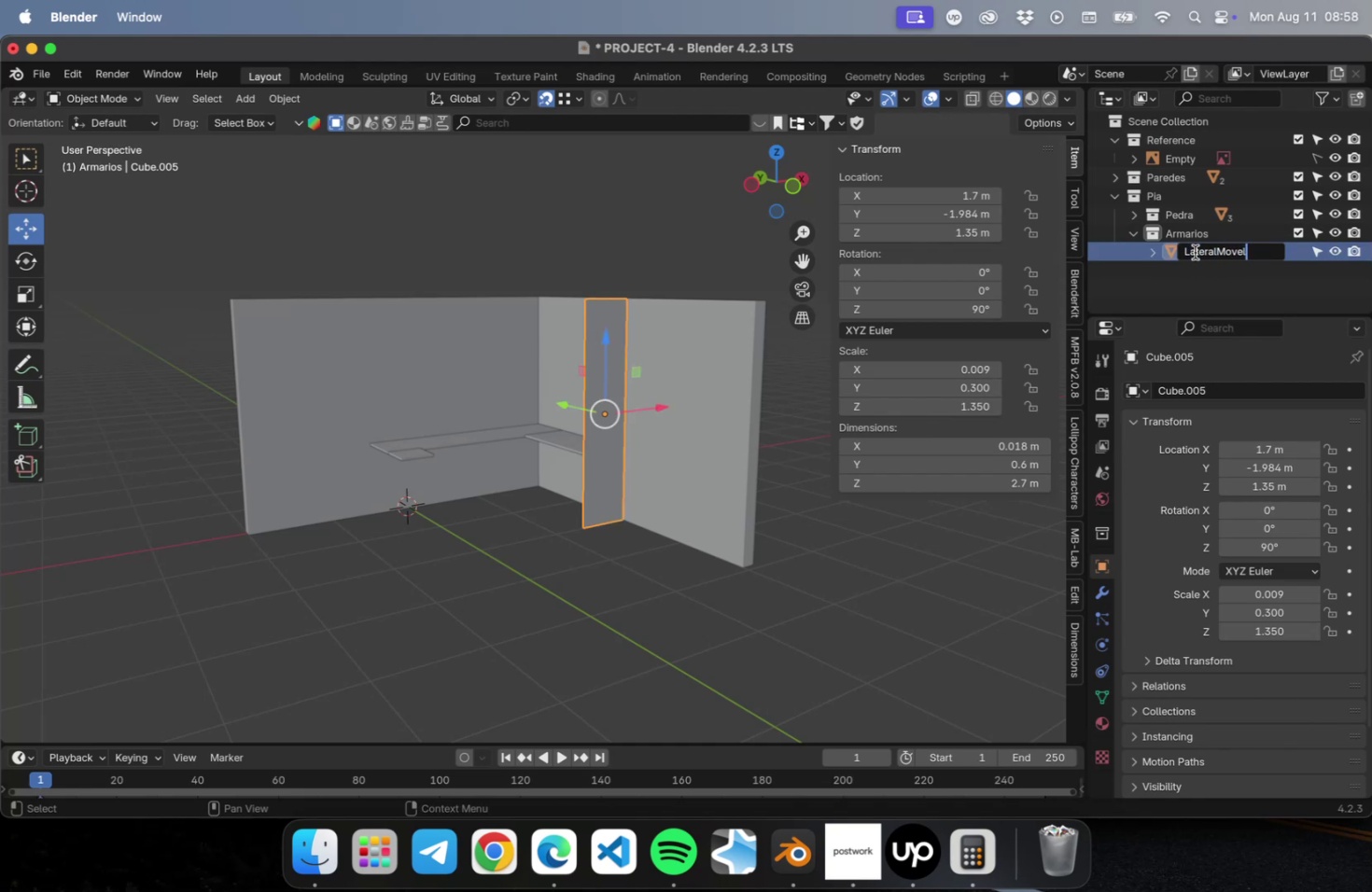 
key(Enter)
 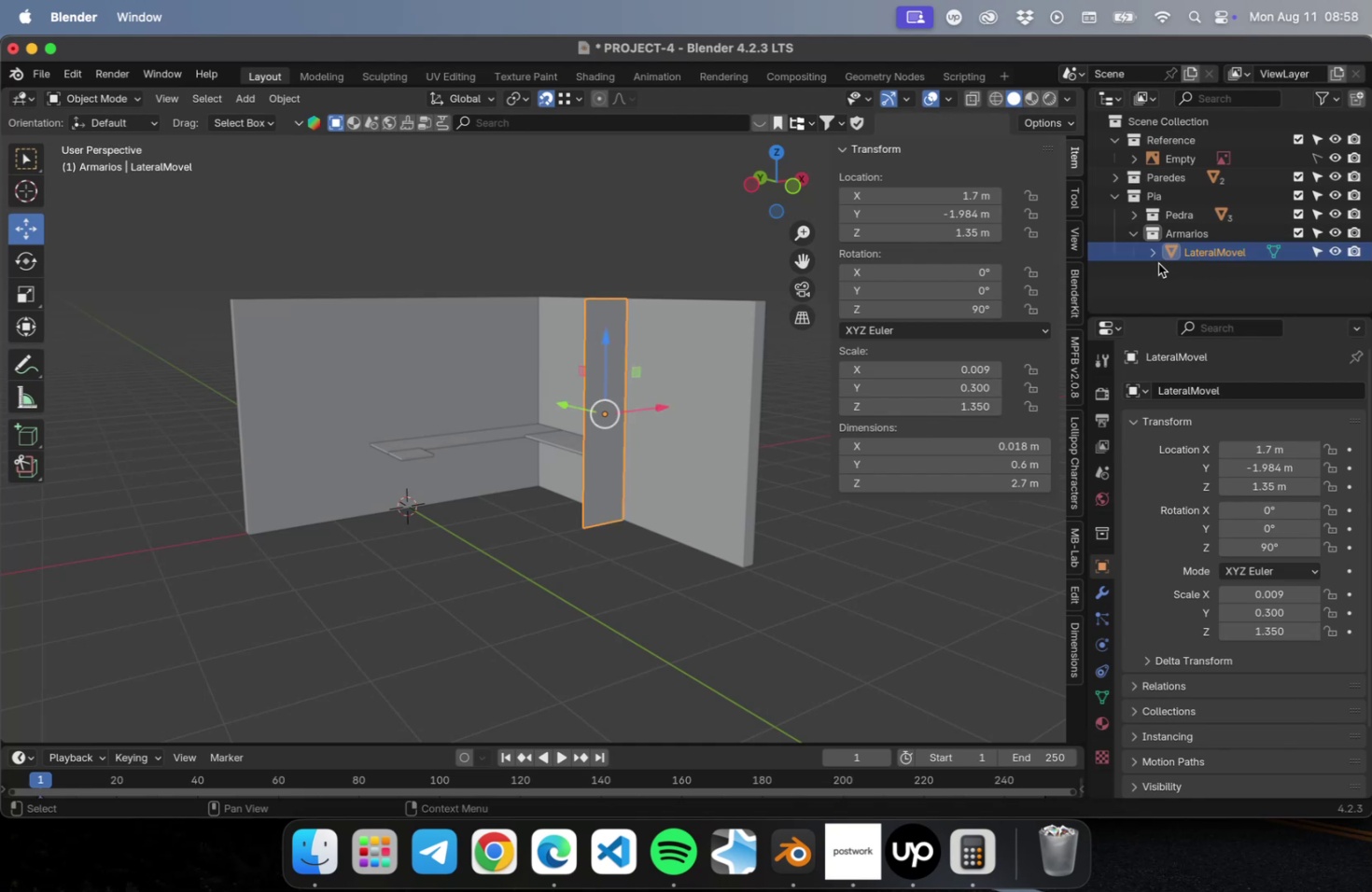 
left_click([1127, 235])
 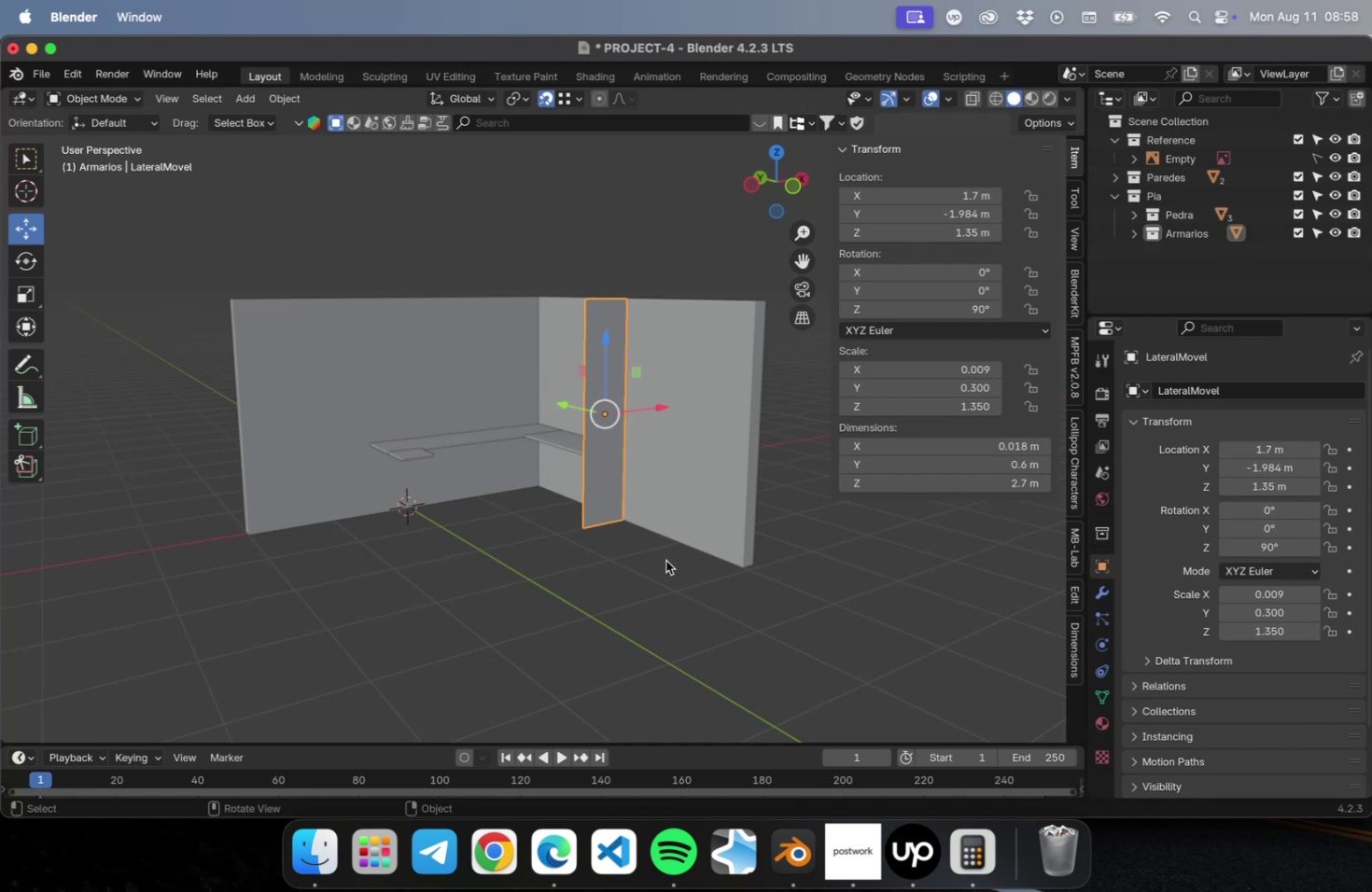 
hold_key(key=ShiftLeft, duration=0.42)
 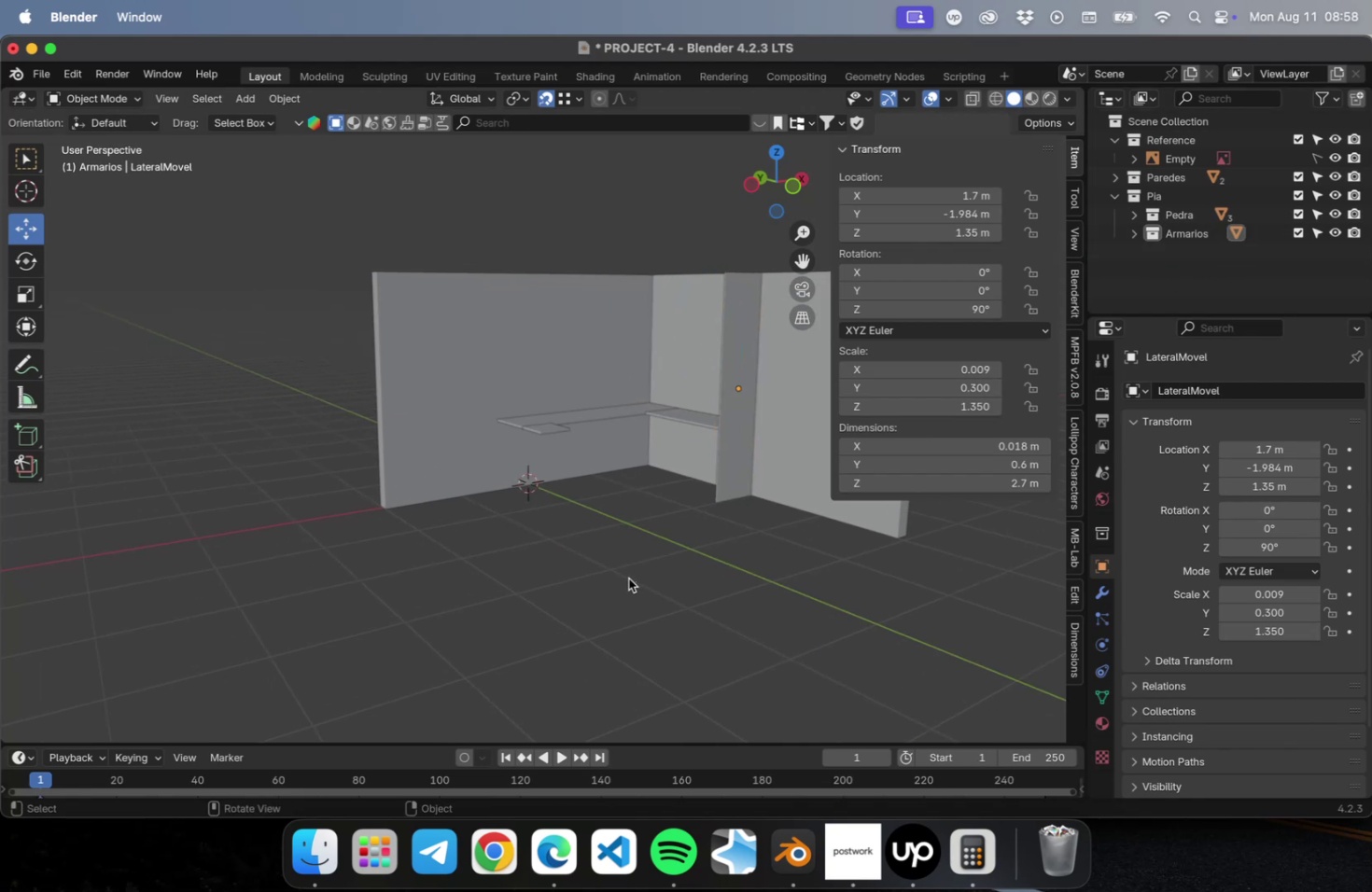 
key(Meta+CommandLeft)
 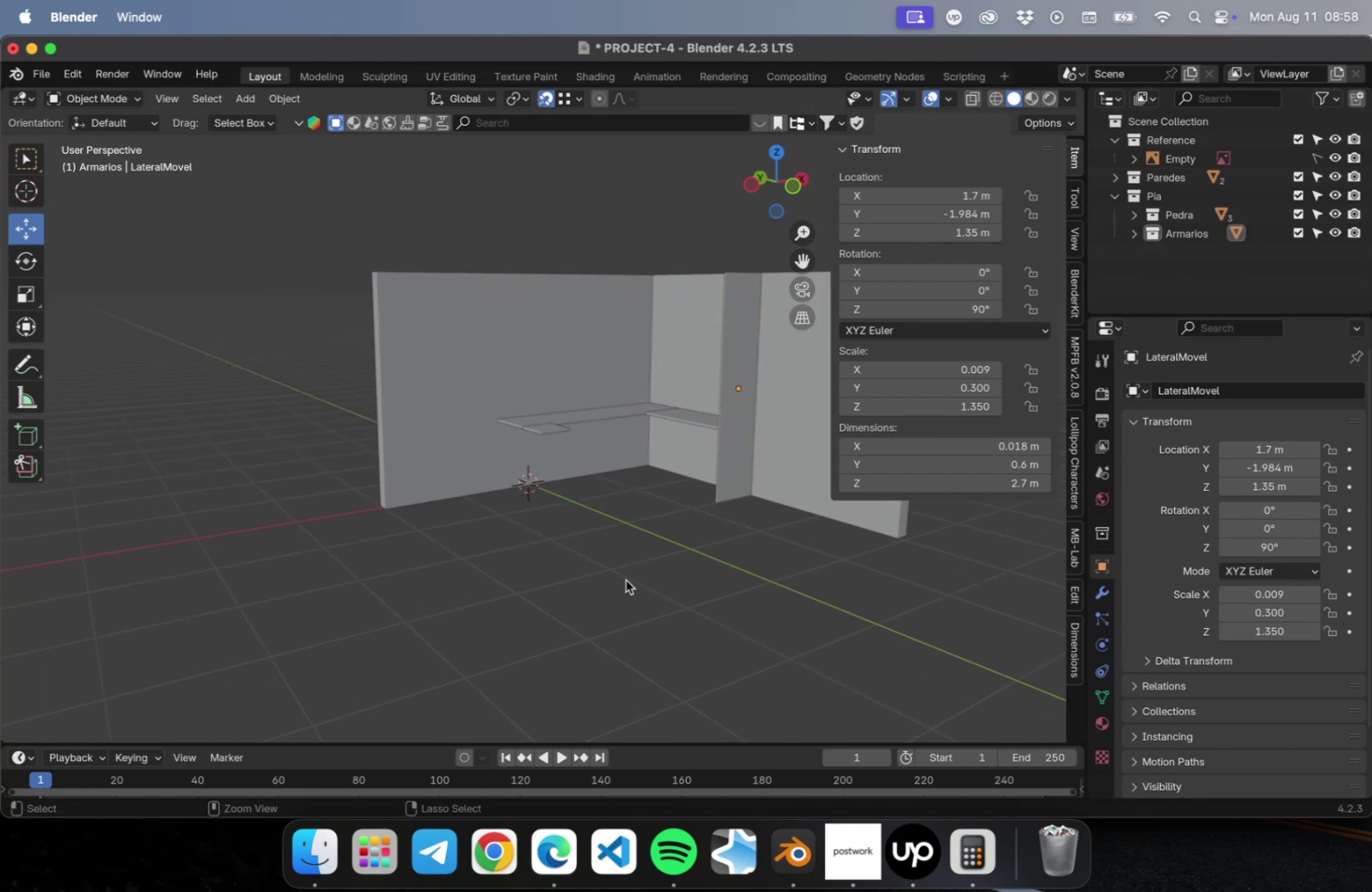 
key(Meta+S)
 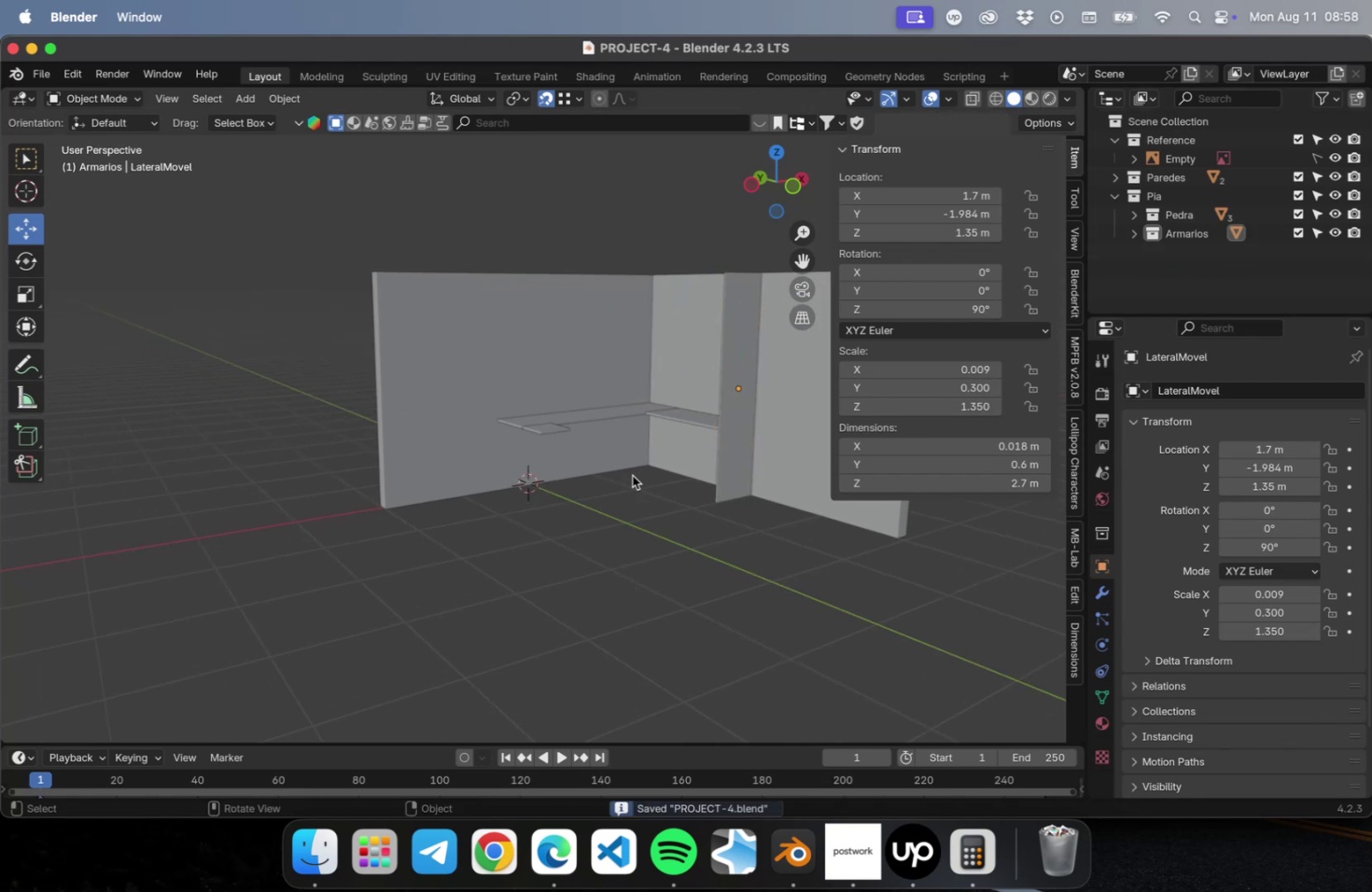 
scroll: coordinate [632, 473], scroll_direction: up, amount: 10.0
 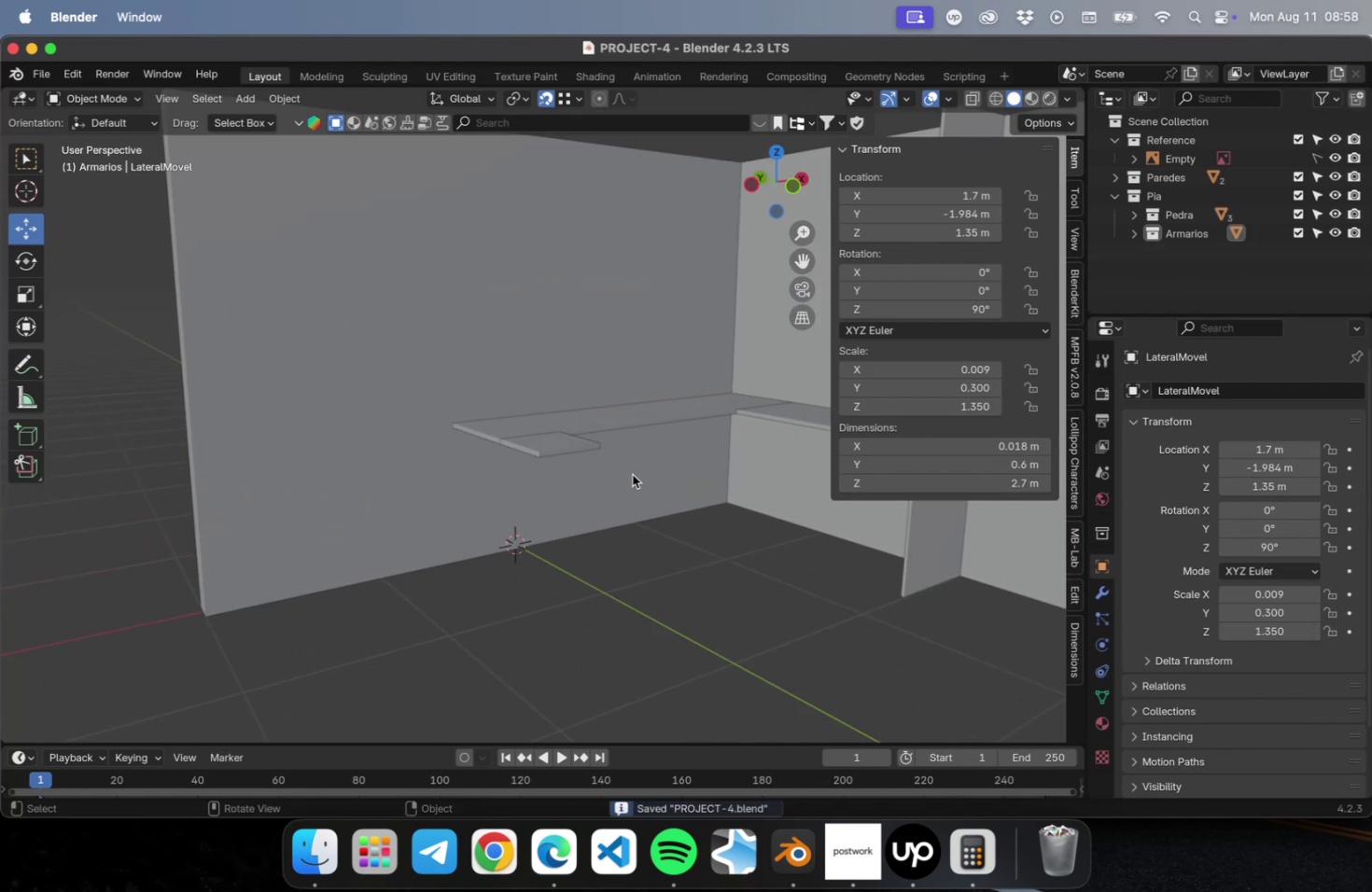 
hold_key(key=ShiftLeft, duration=0.36)
 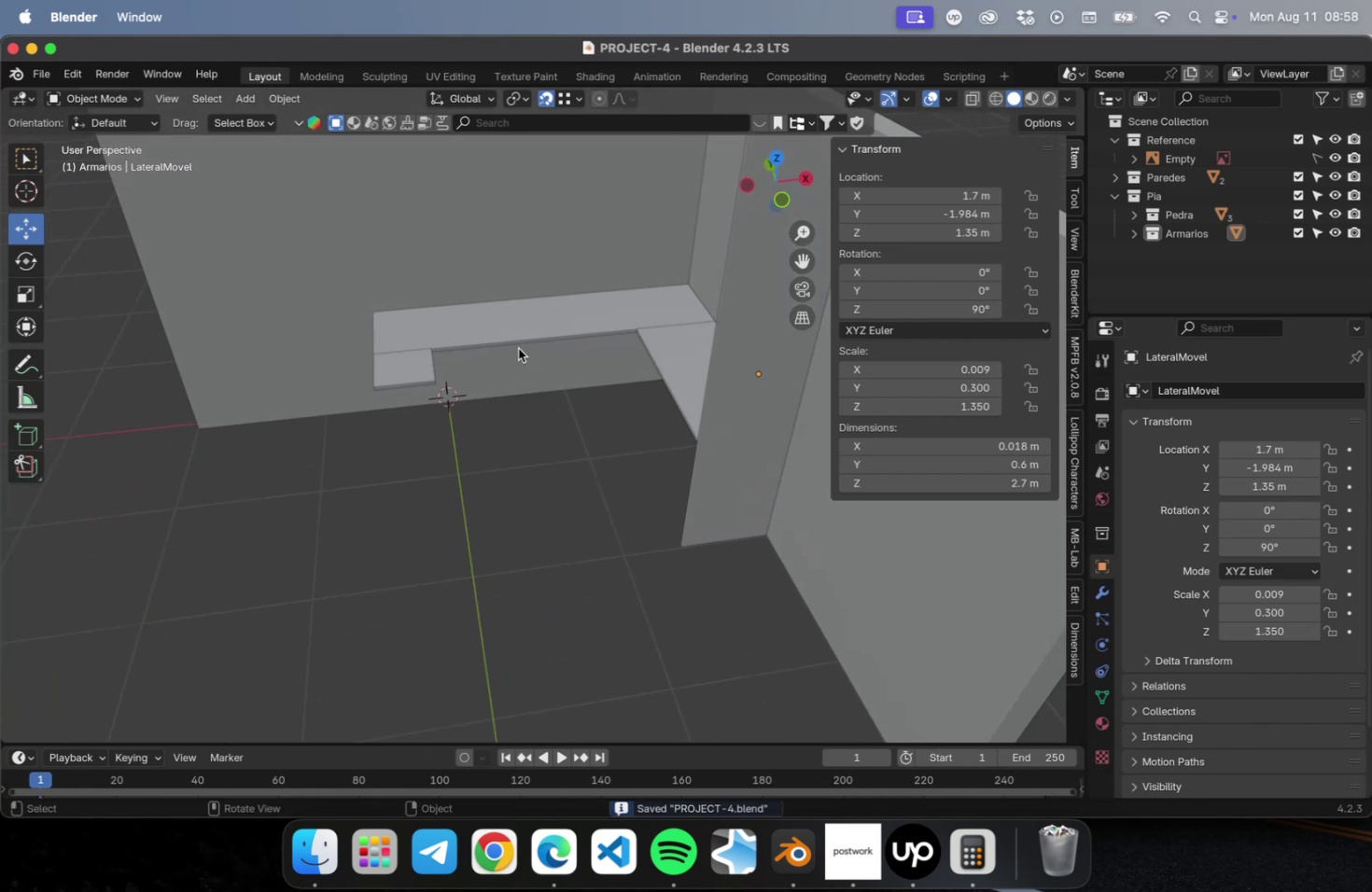 
scroll: coordinate [522, 425], scroll_direction: down, amount: 15.0
 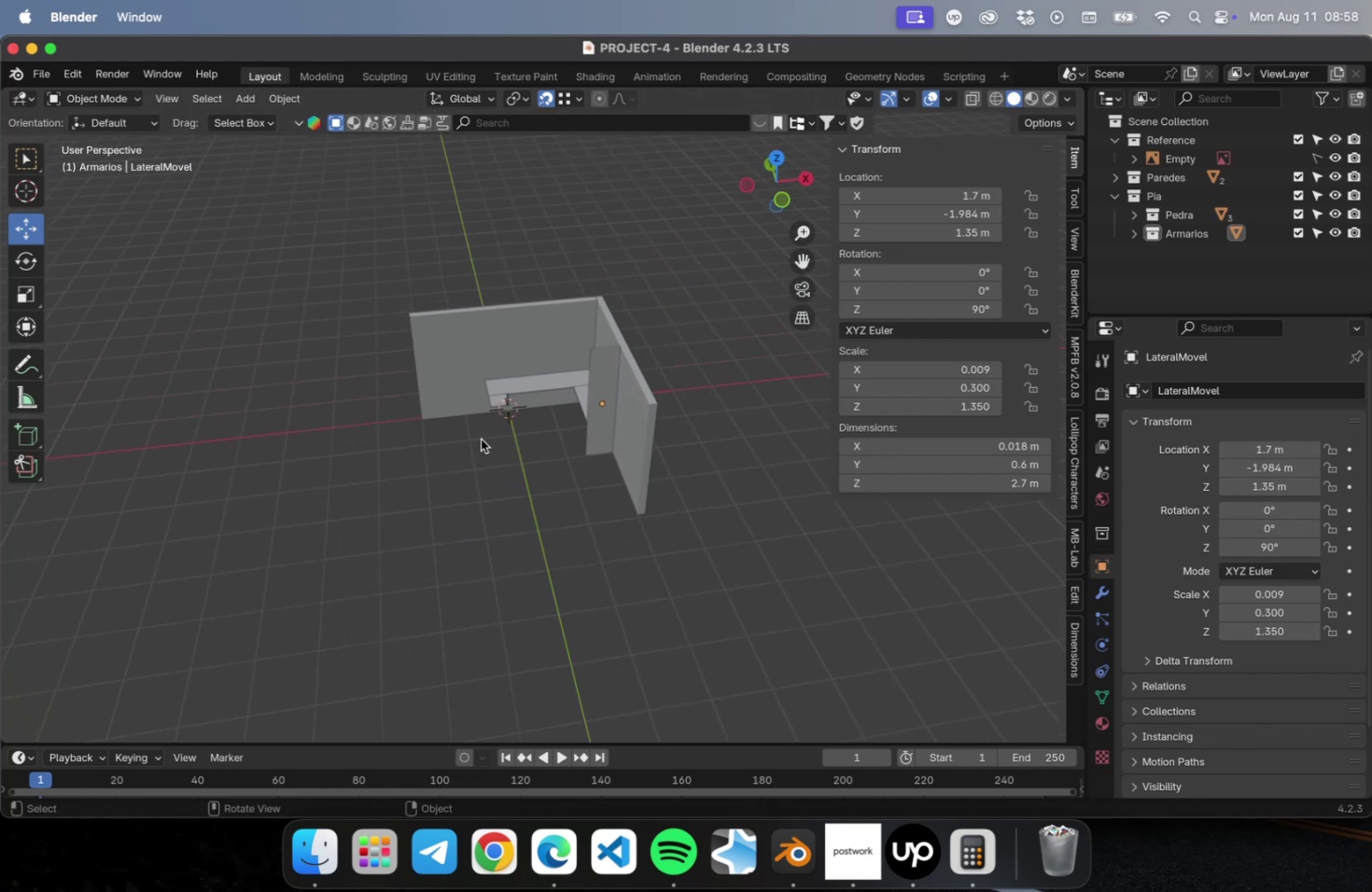 
hold_key(key=ShiftLeft, duration=0.47)
 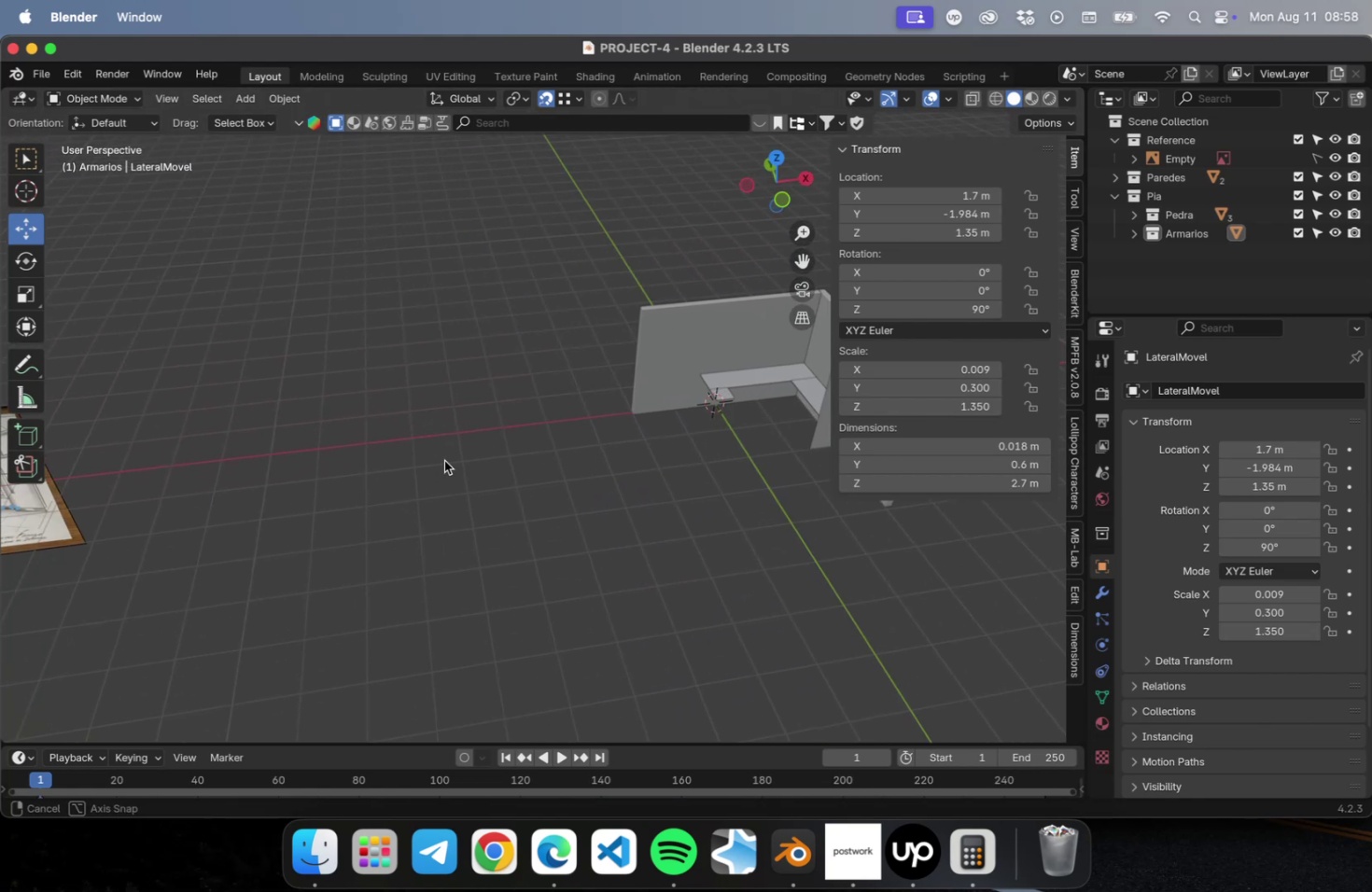 
hold_key(key=ShiftLeft, duration=0.57)
 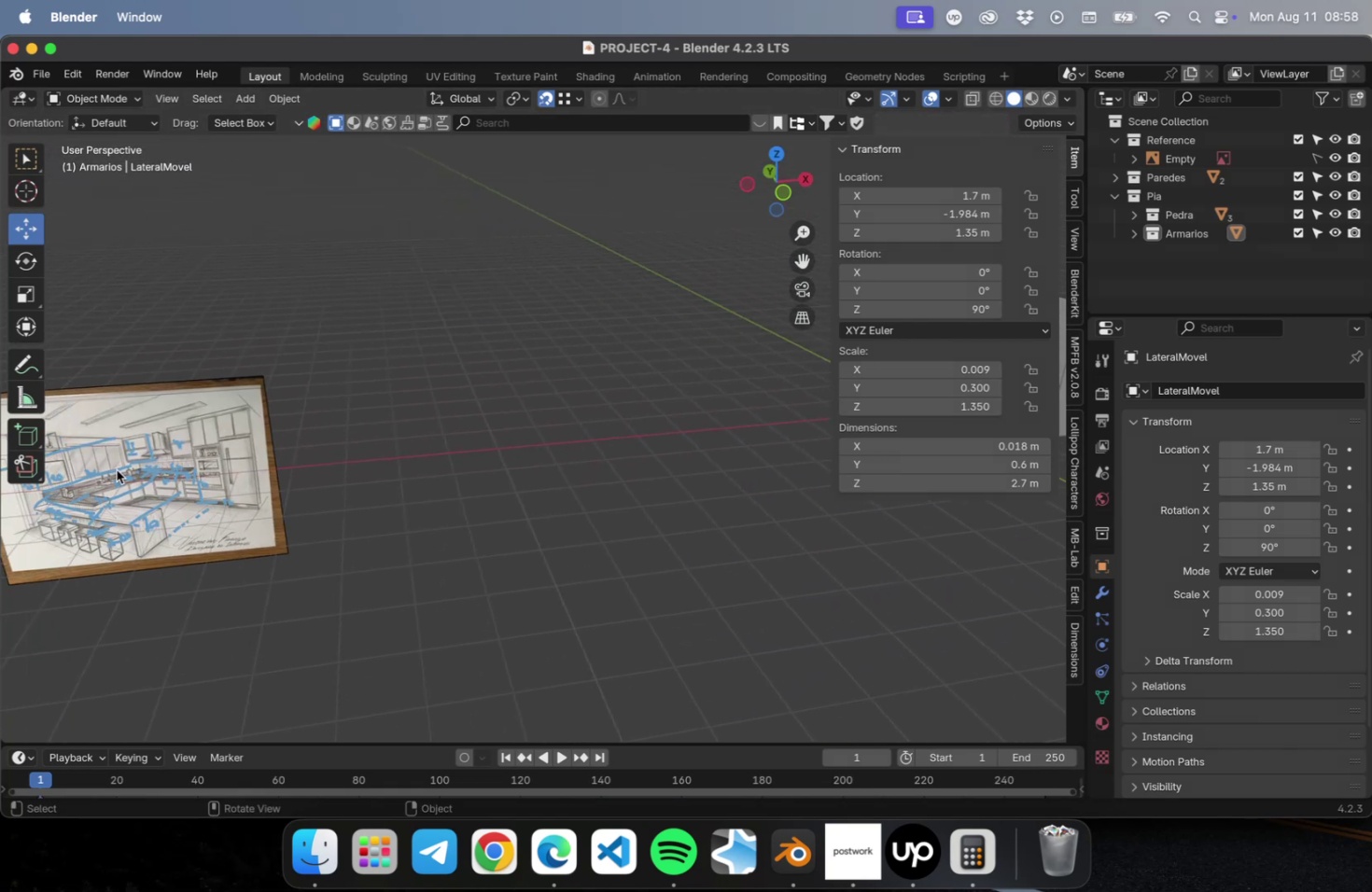 
hold_key(key=ShiftLeft, duration=0.63)
 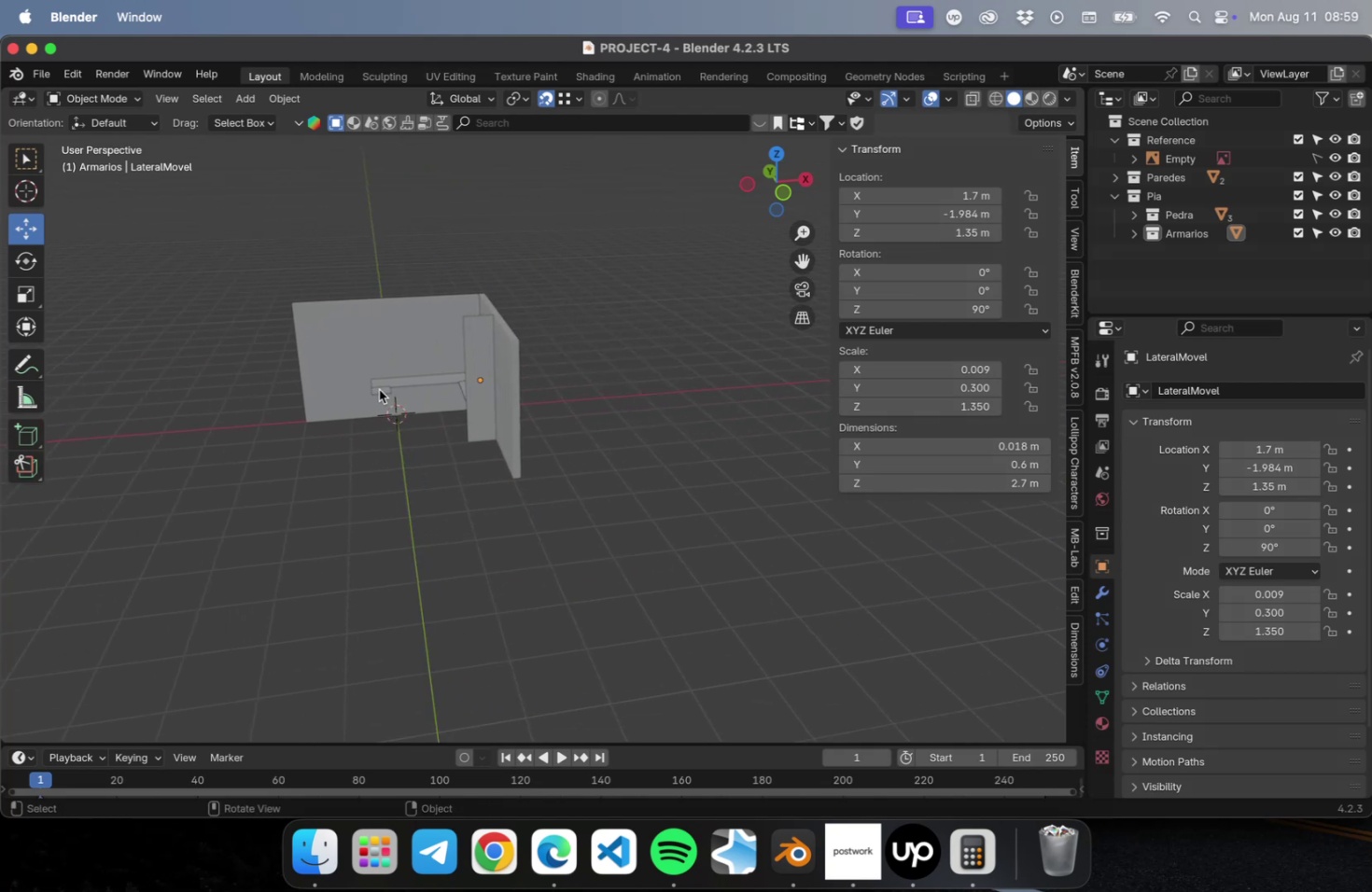 
left_click([388, 383])
 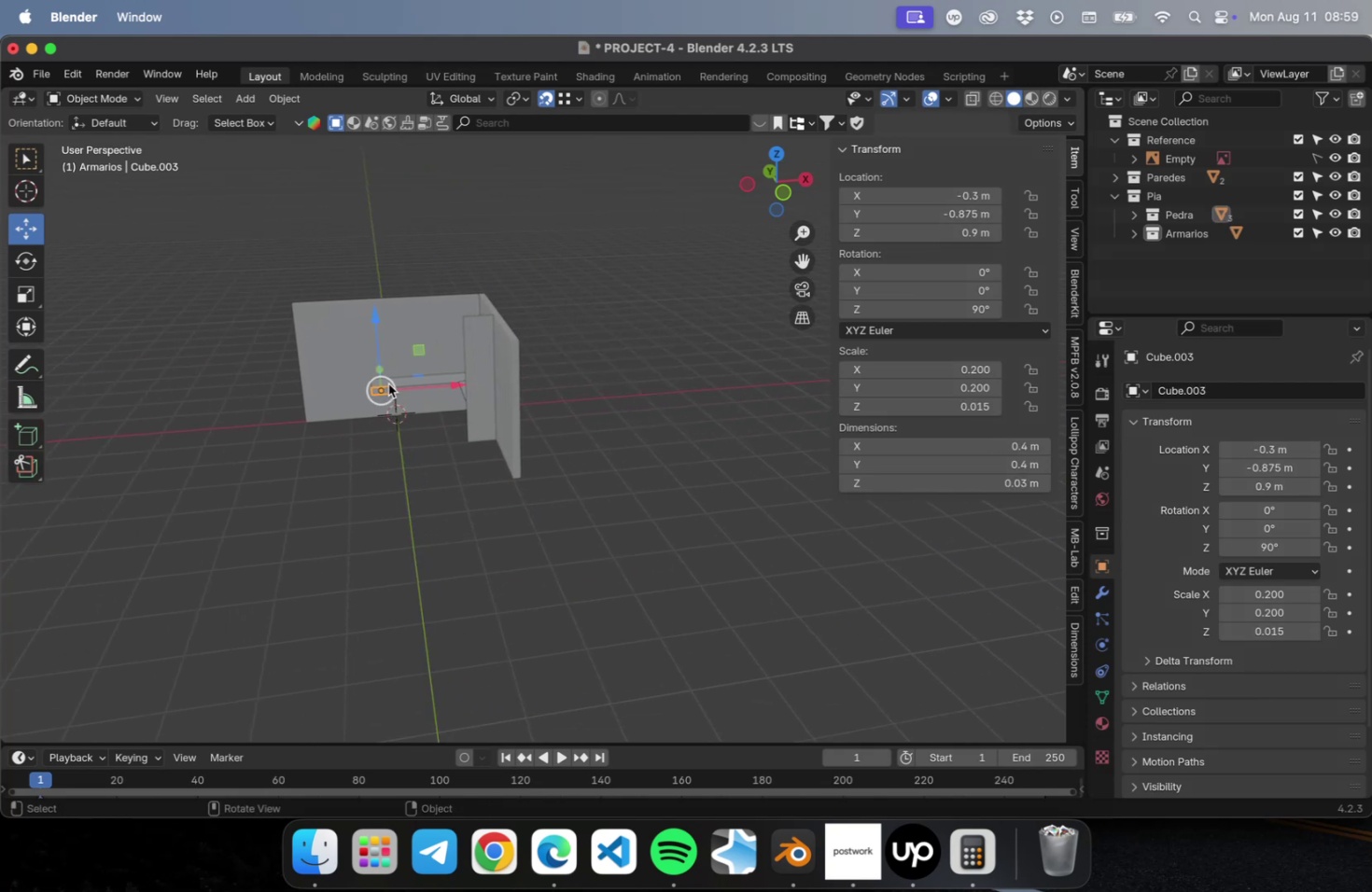 
key(NumLock)
 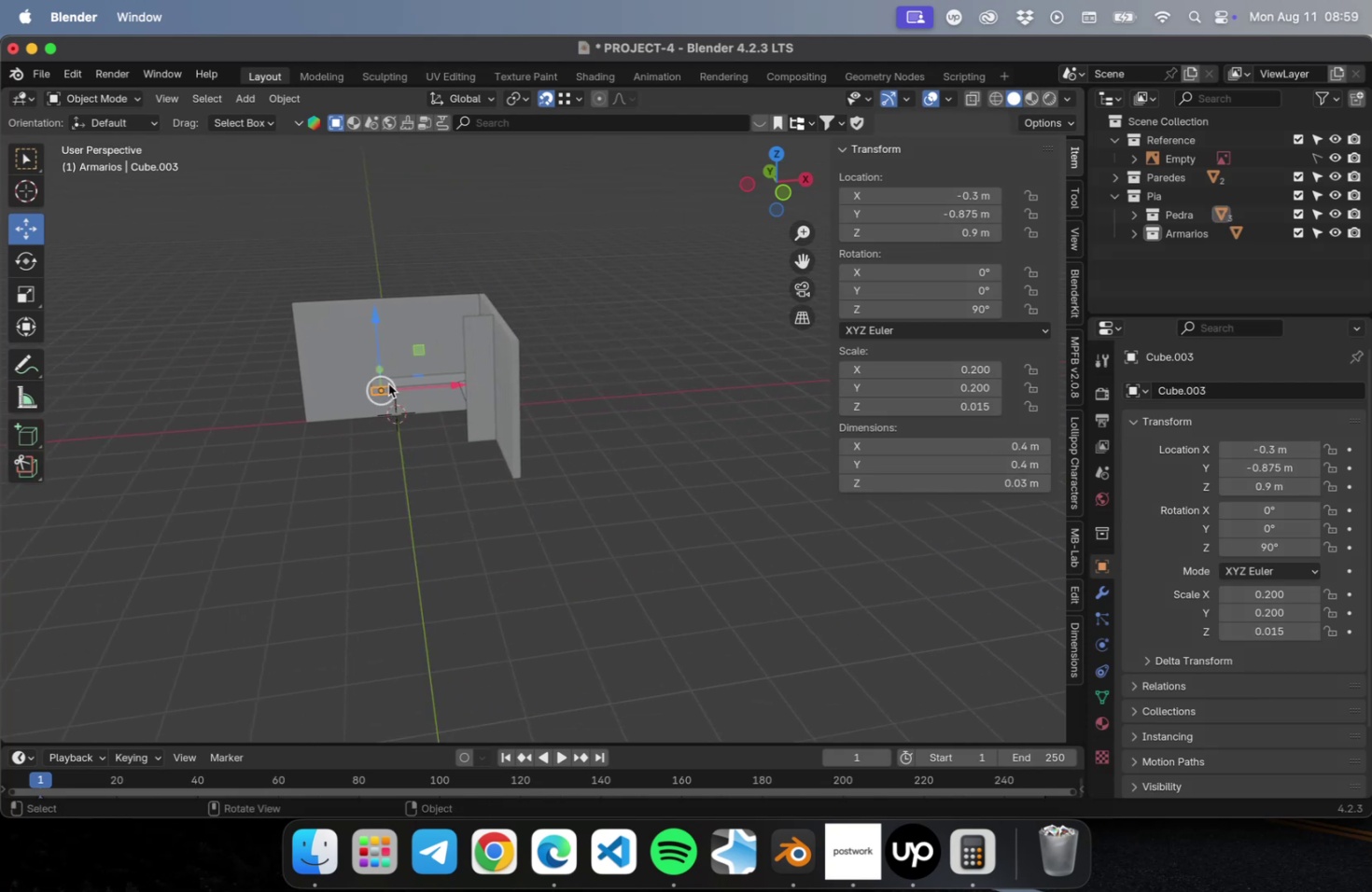 
key(NumpadDecimal)
 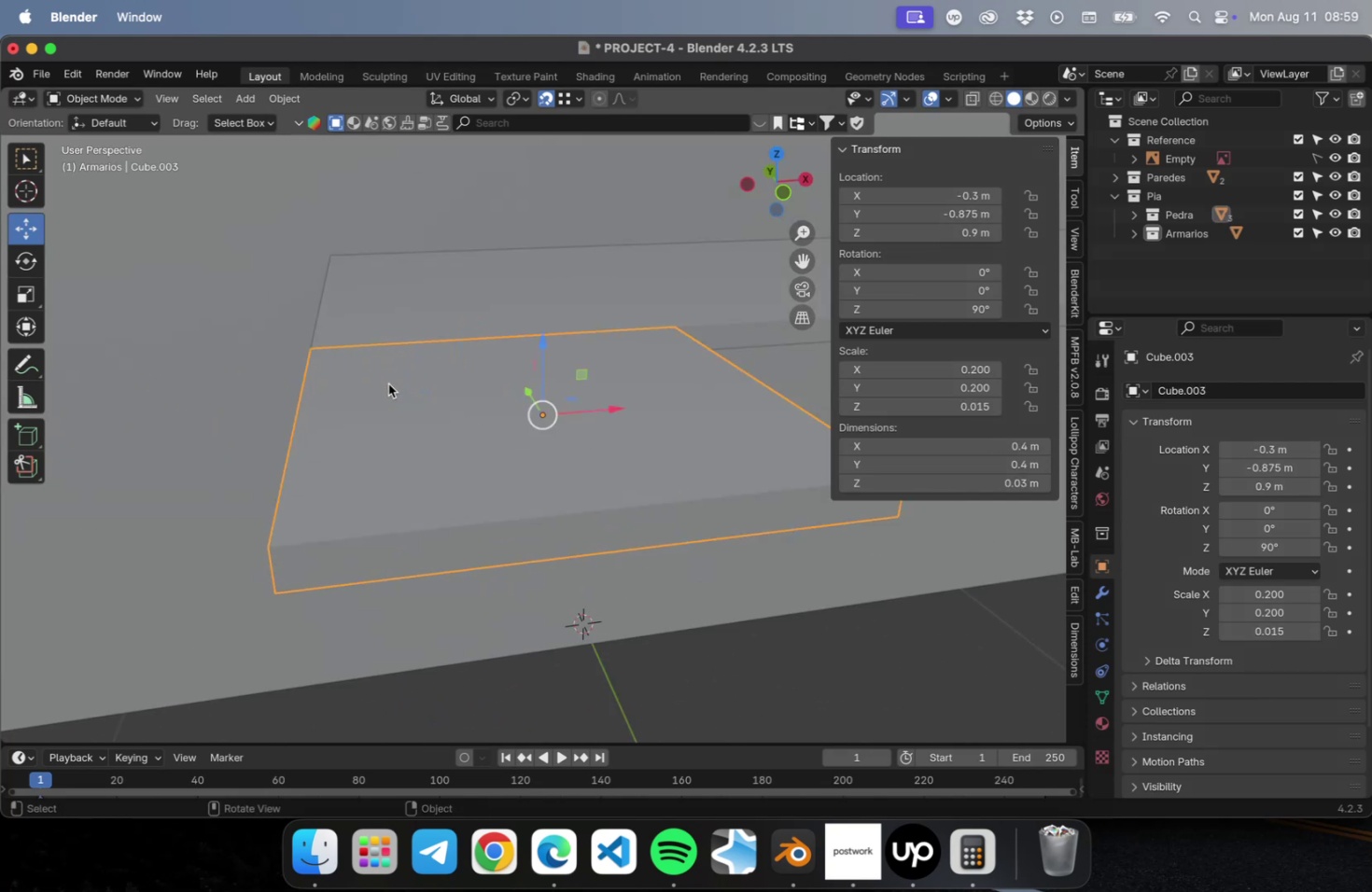 
scroll: coordinate [319, 389], scroll_direction: down, amount: 10.0
 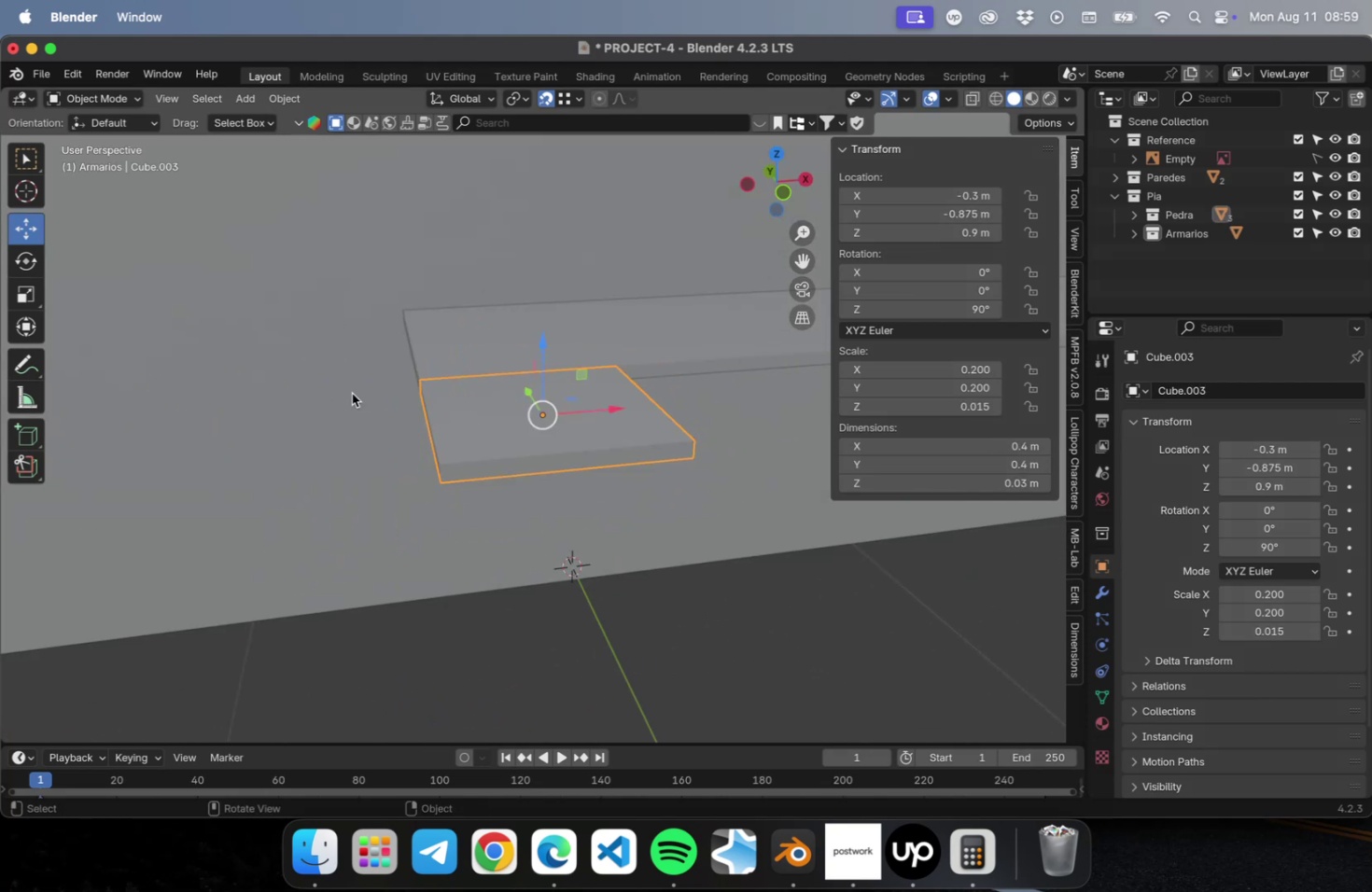 
key(Shift+ShiftLeft)
 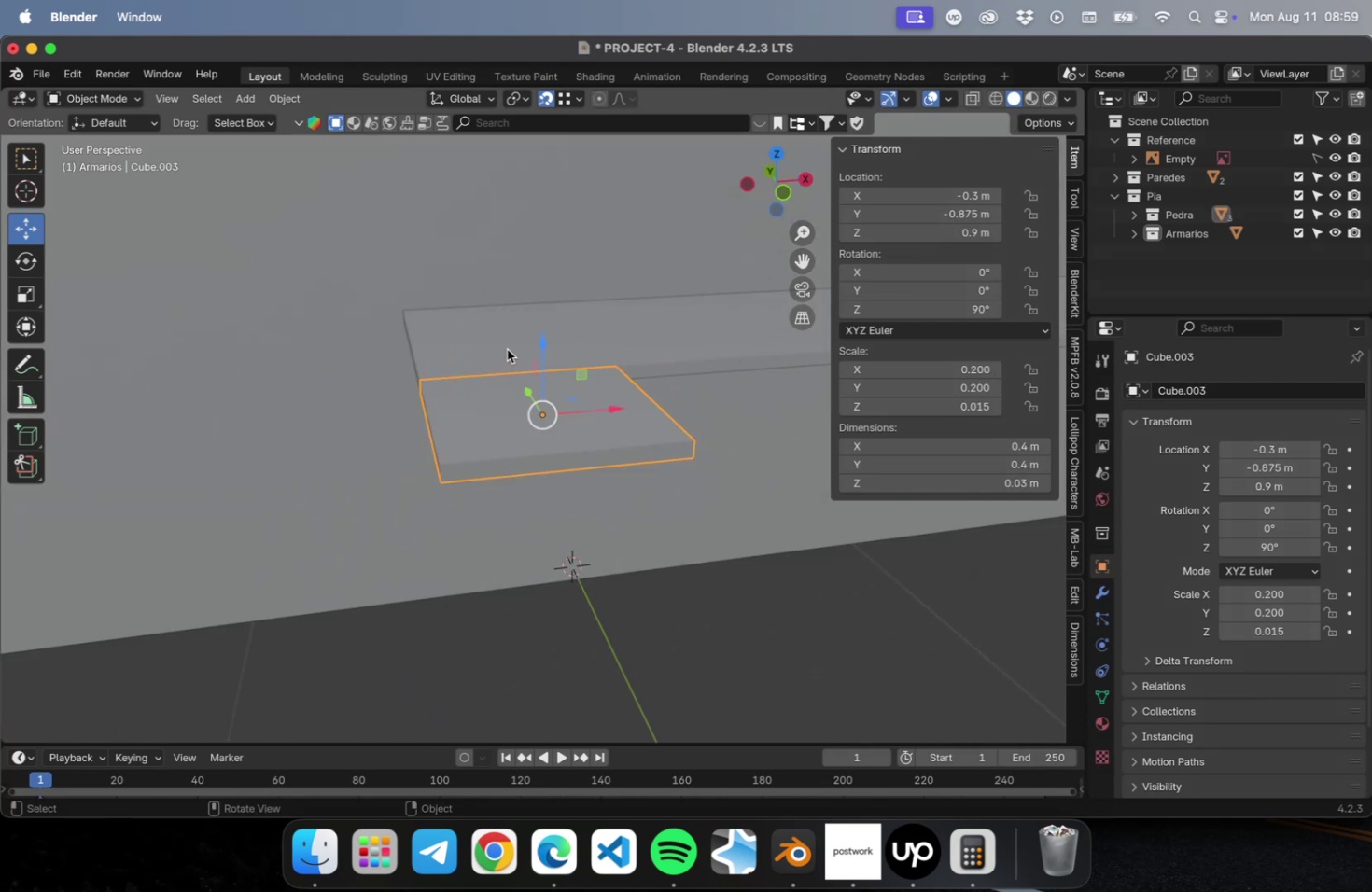 
left_click([507, 347])
 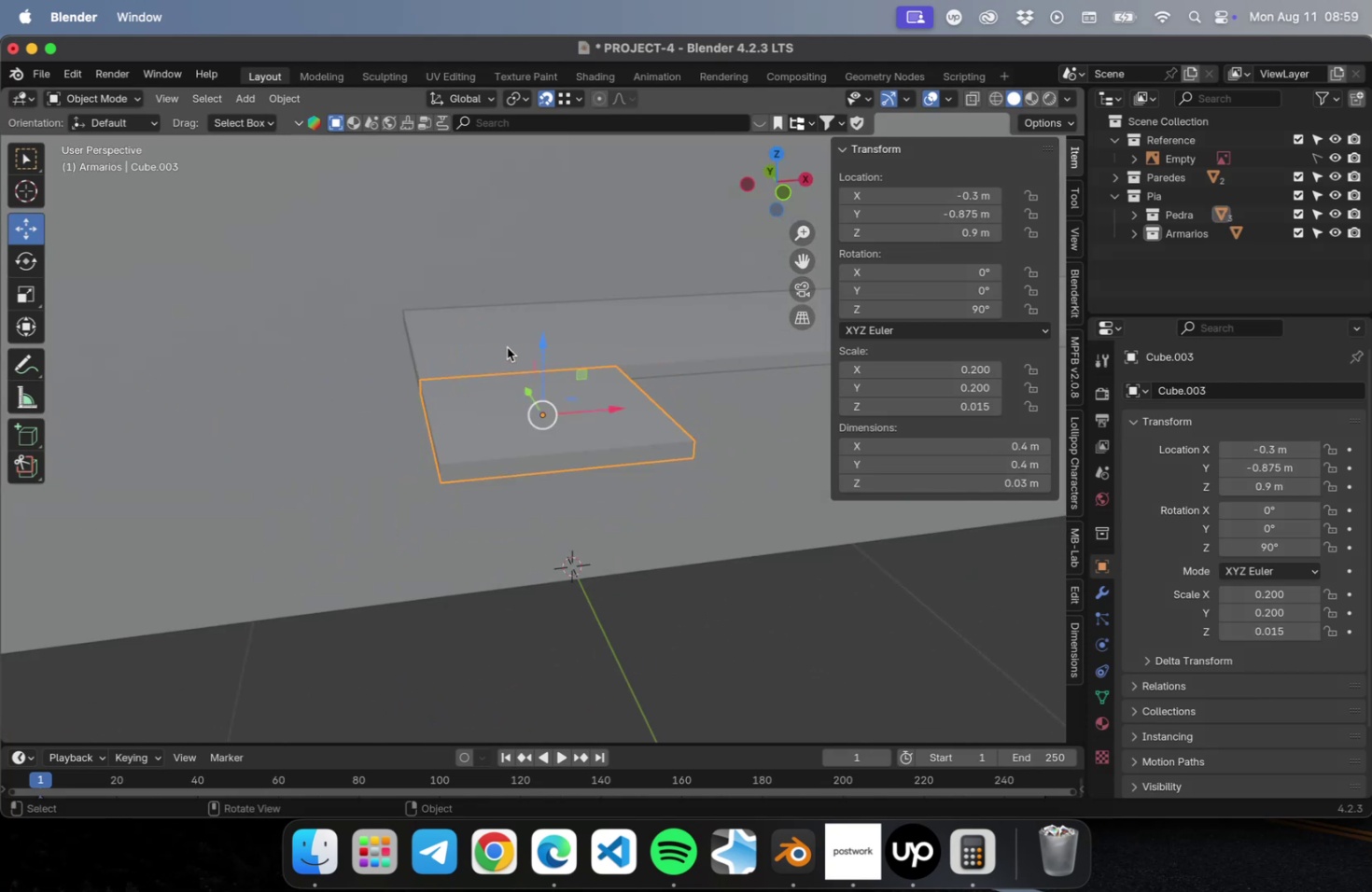 
hold_key(key=ShiftLeft, duration=0.51)
 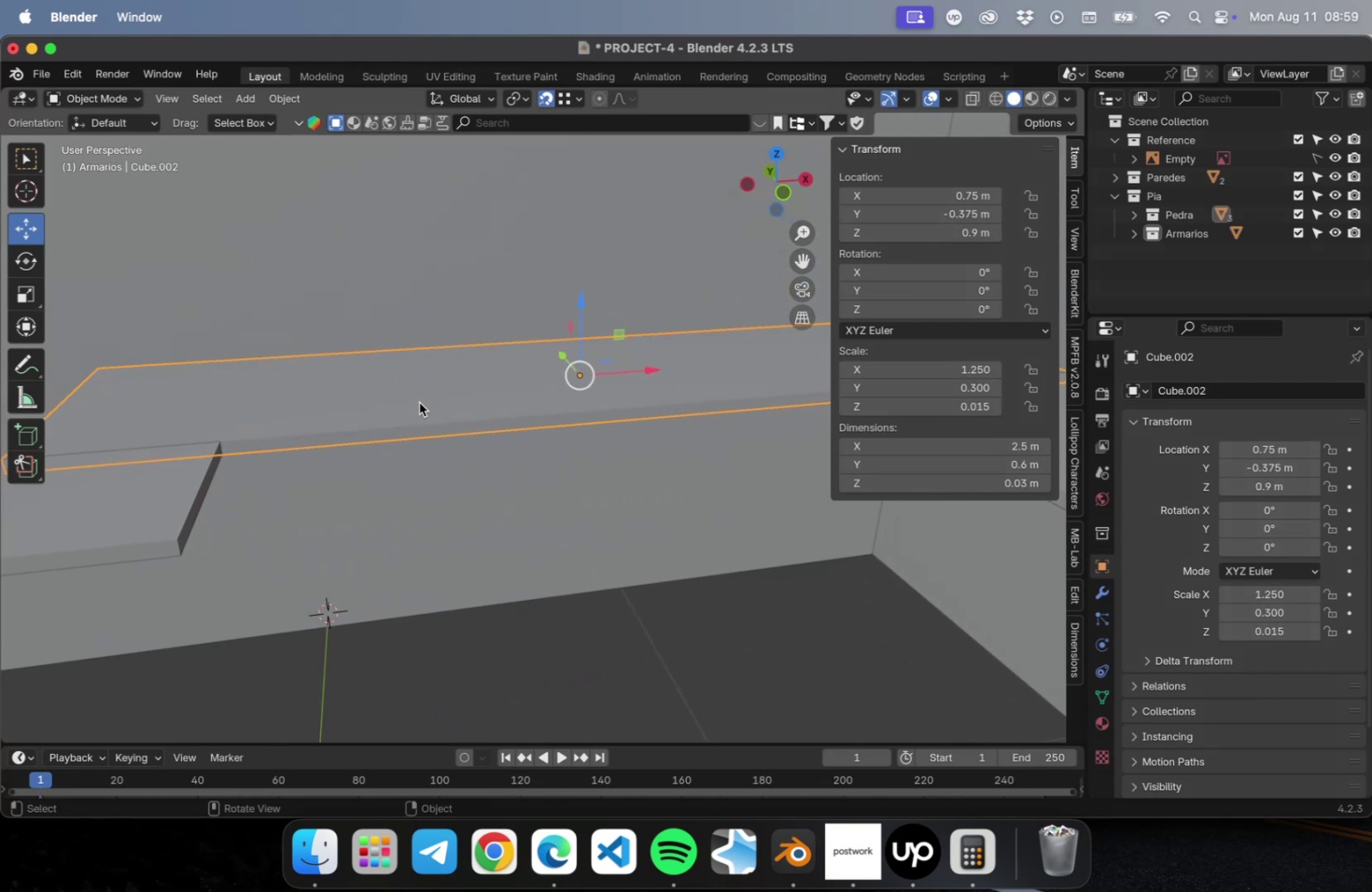 
scroll: coordinate [416, 397], scroll_direction: down, amount: 5.0
 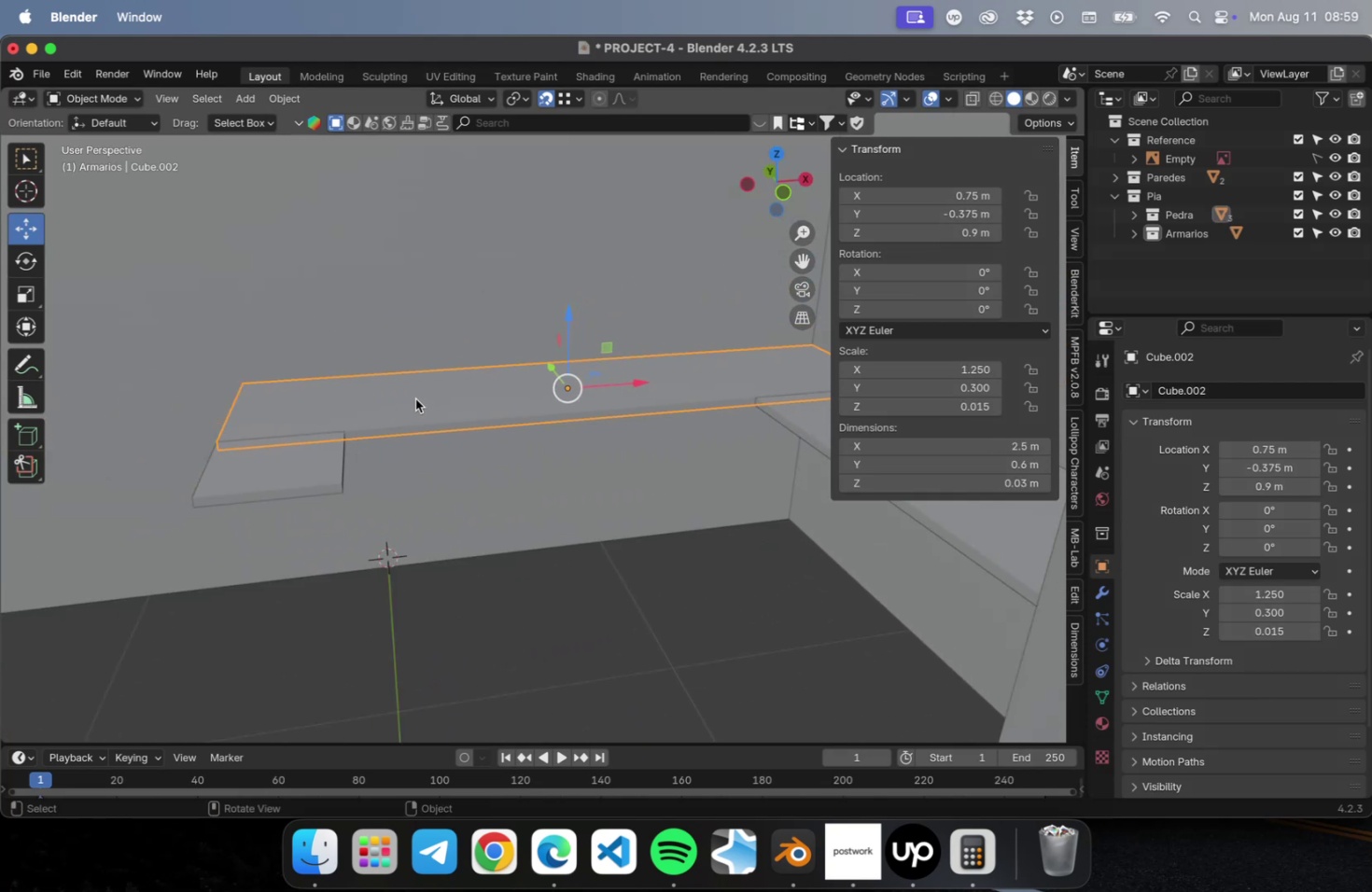 
hold_key(key=ShiftLeft, duration=0.45)
 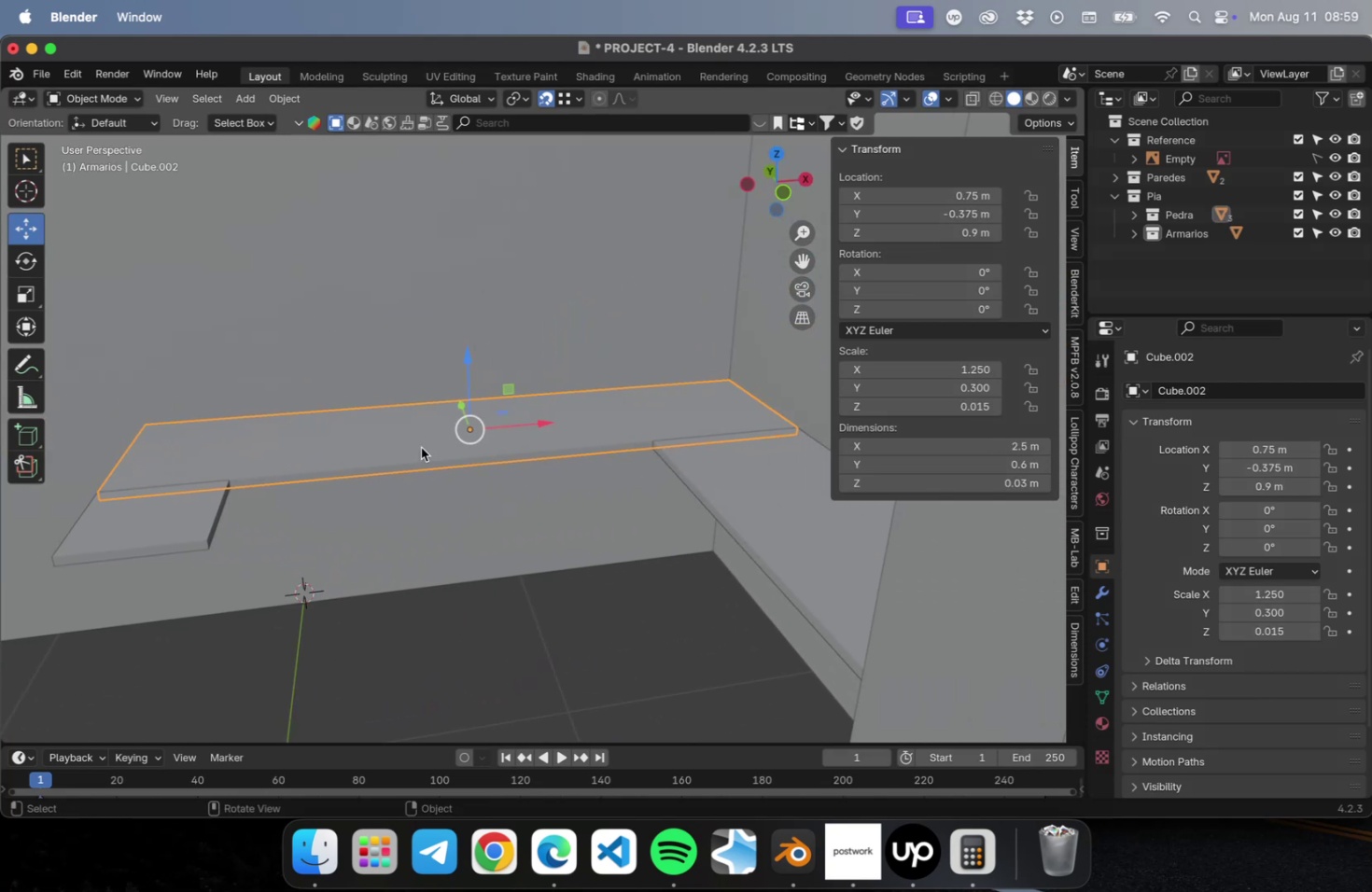 
hold_key(key=ShiftLeft, duration=0.68)
left_click([785, 489])
 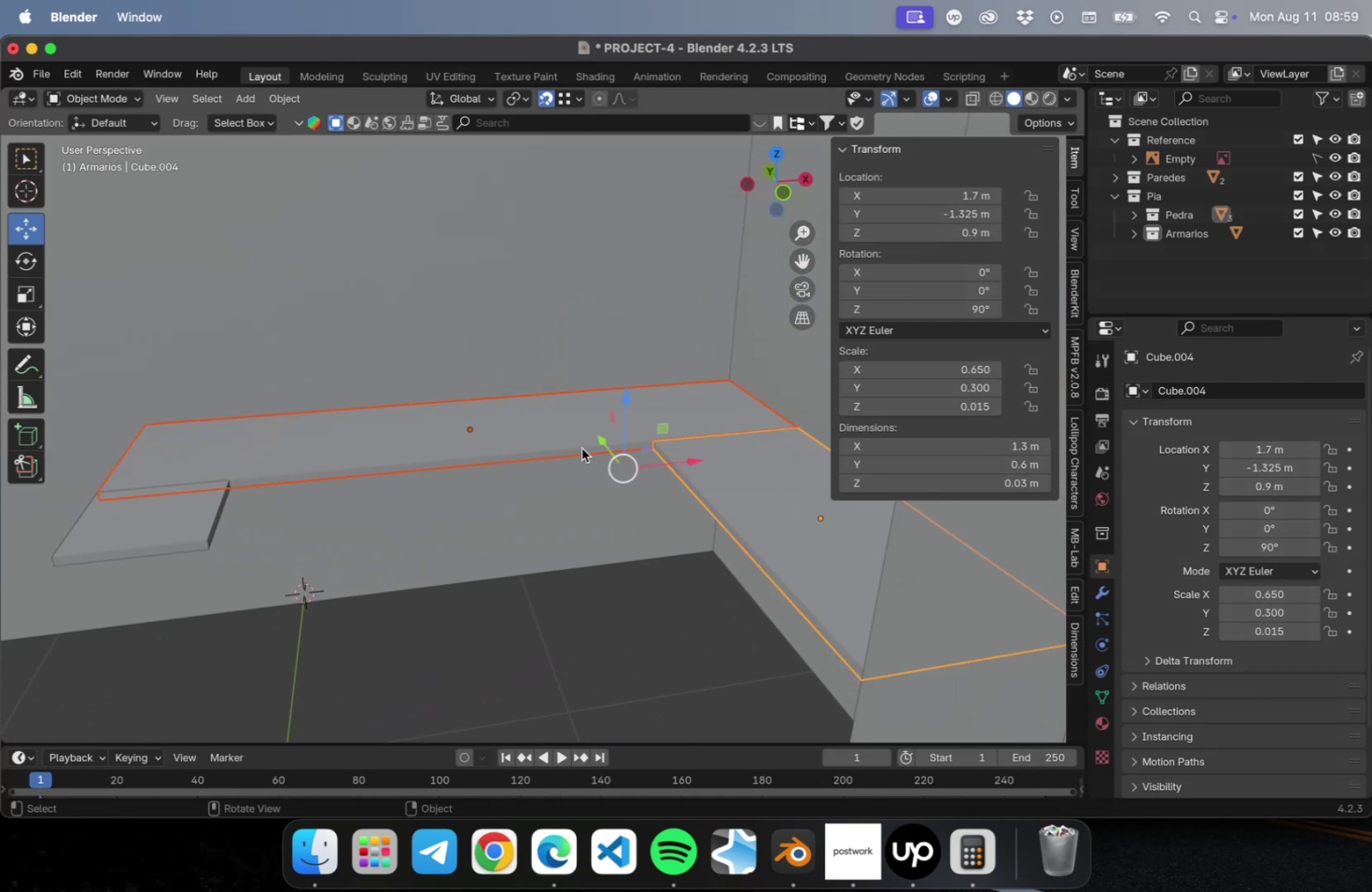 
type(Dz)
 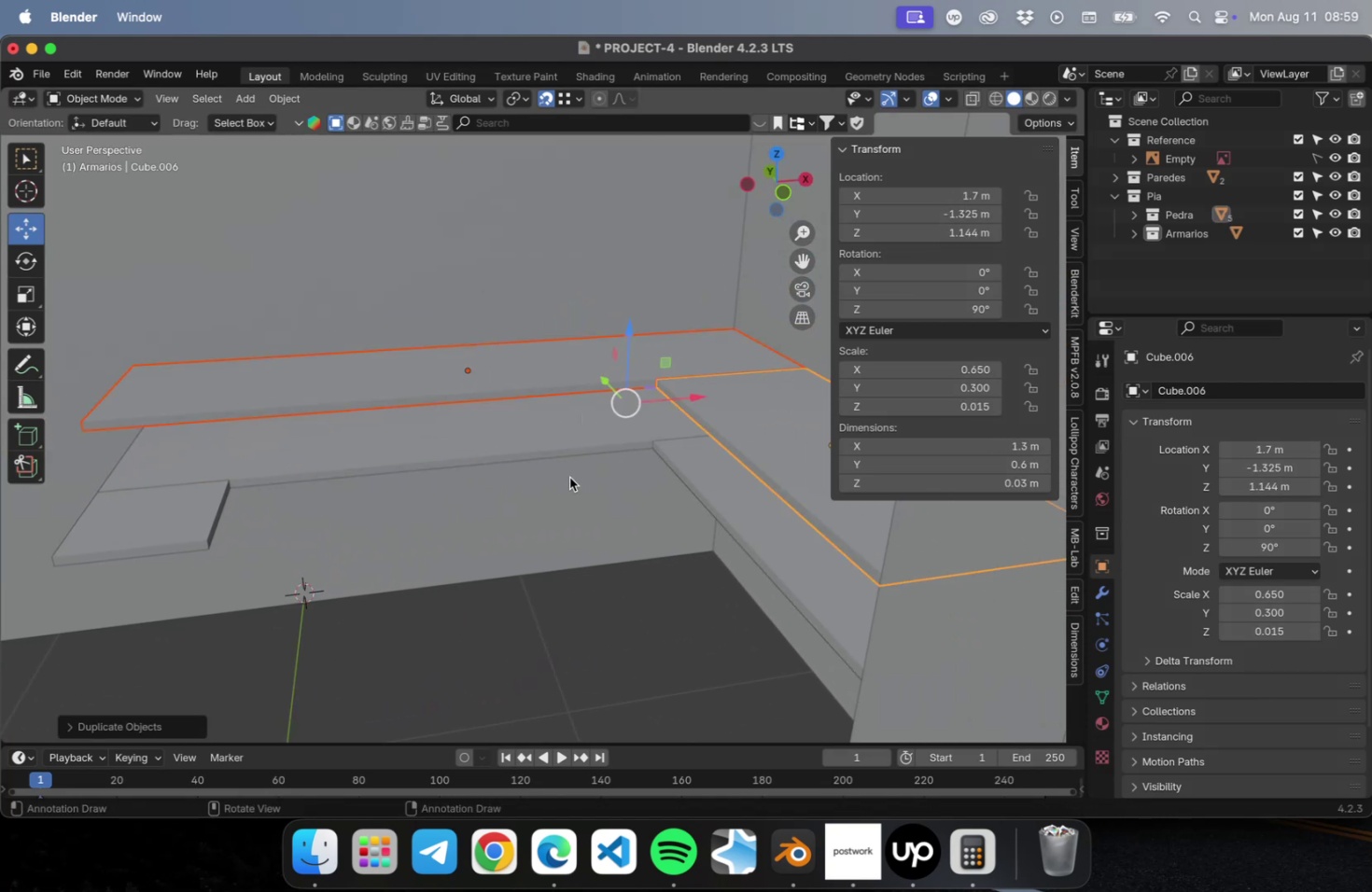 
left_click([558, 585])
 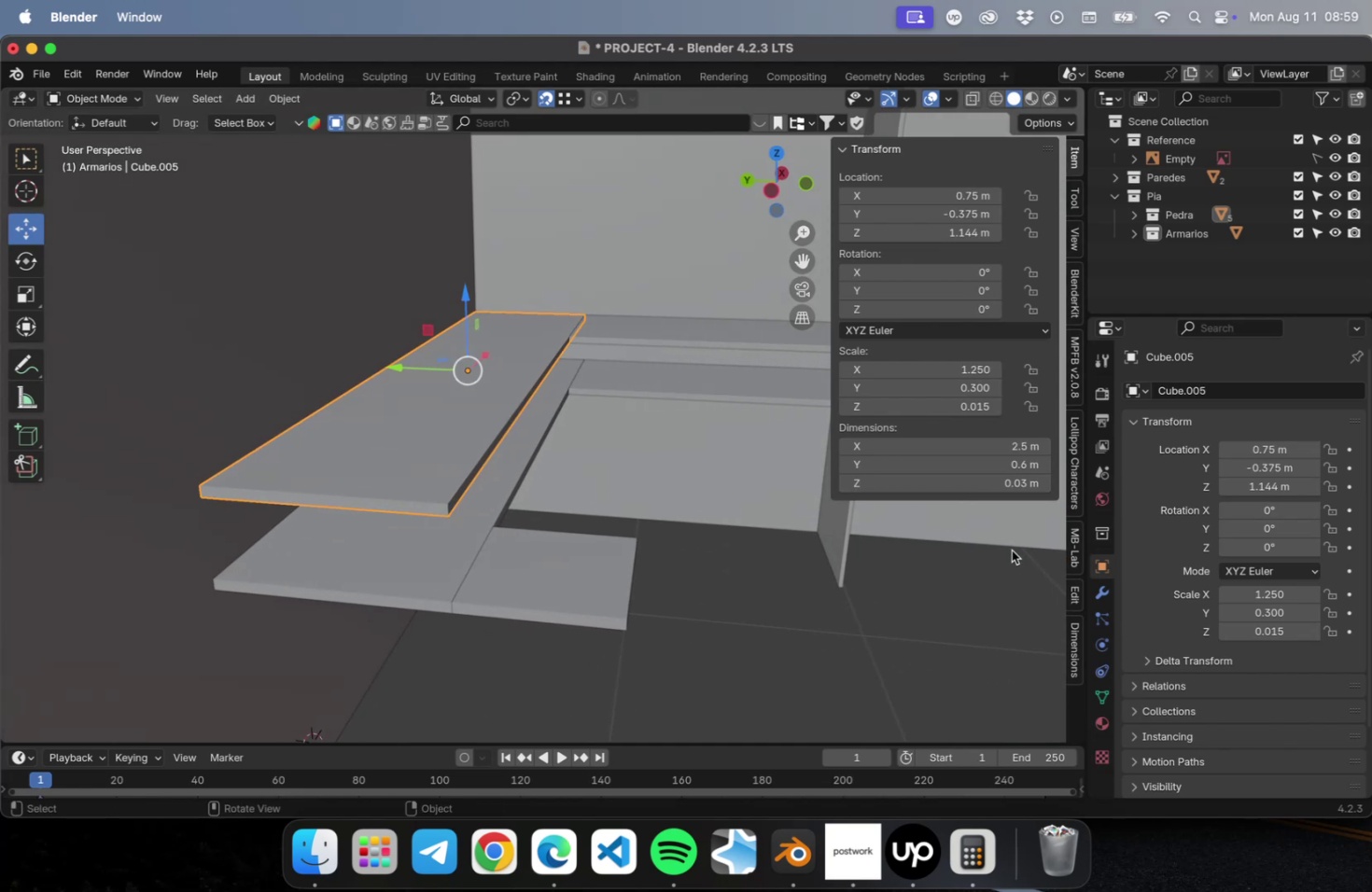 
wait(5.23)
 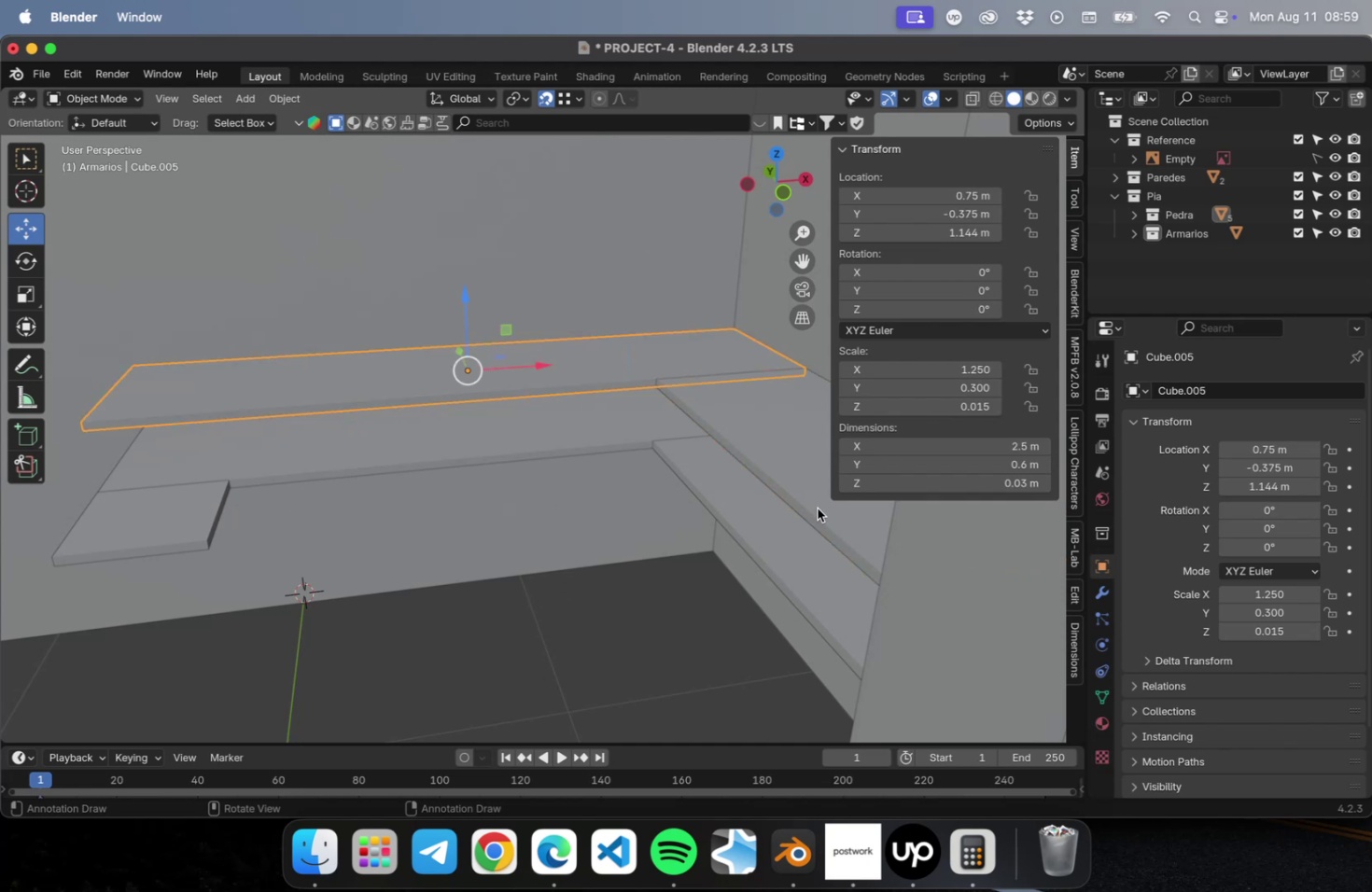 
left_click([999, 467])
 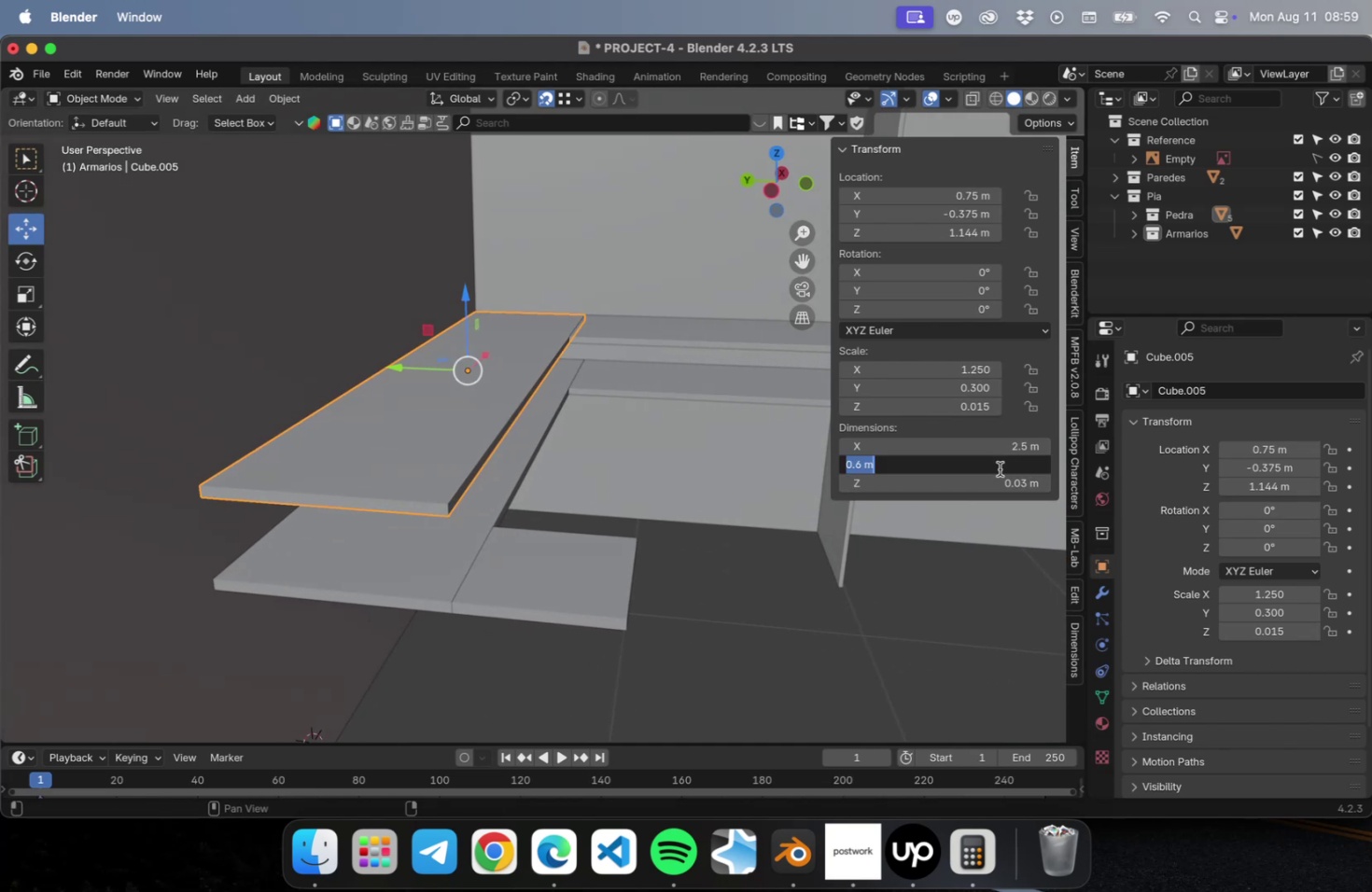 
type(.015)
 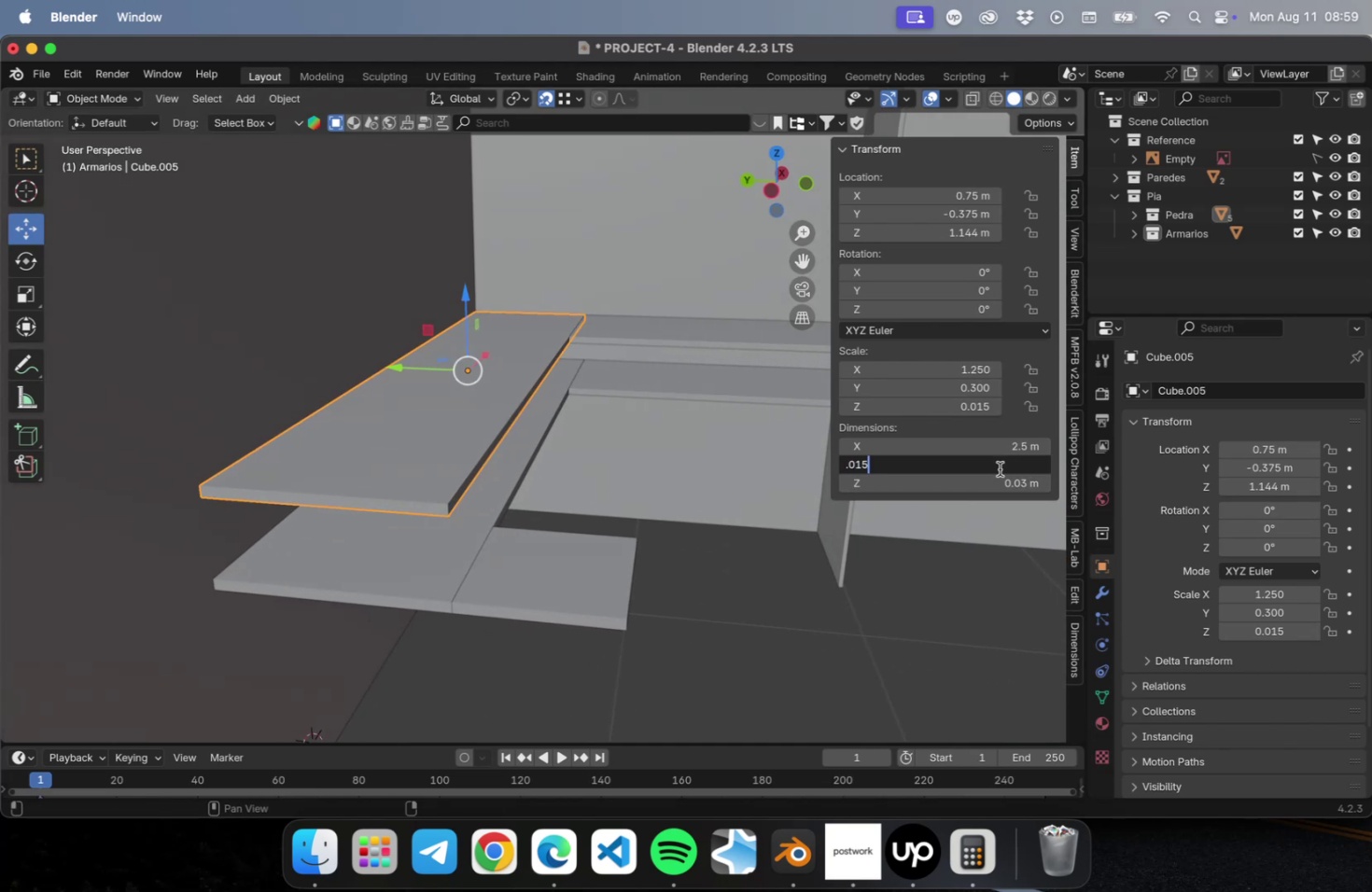 
key(Enter)
 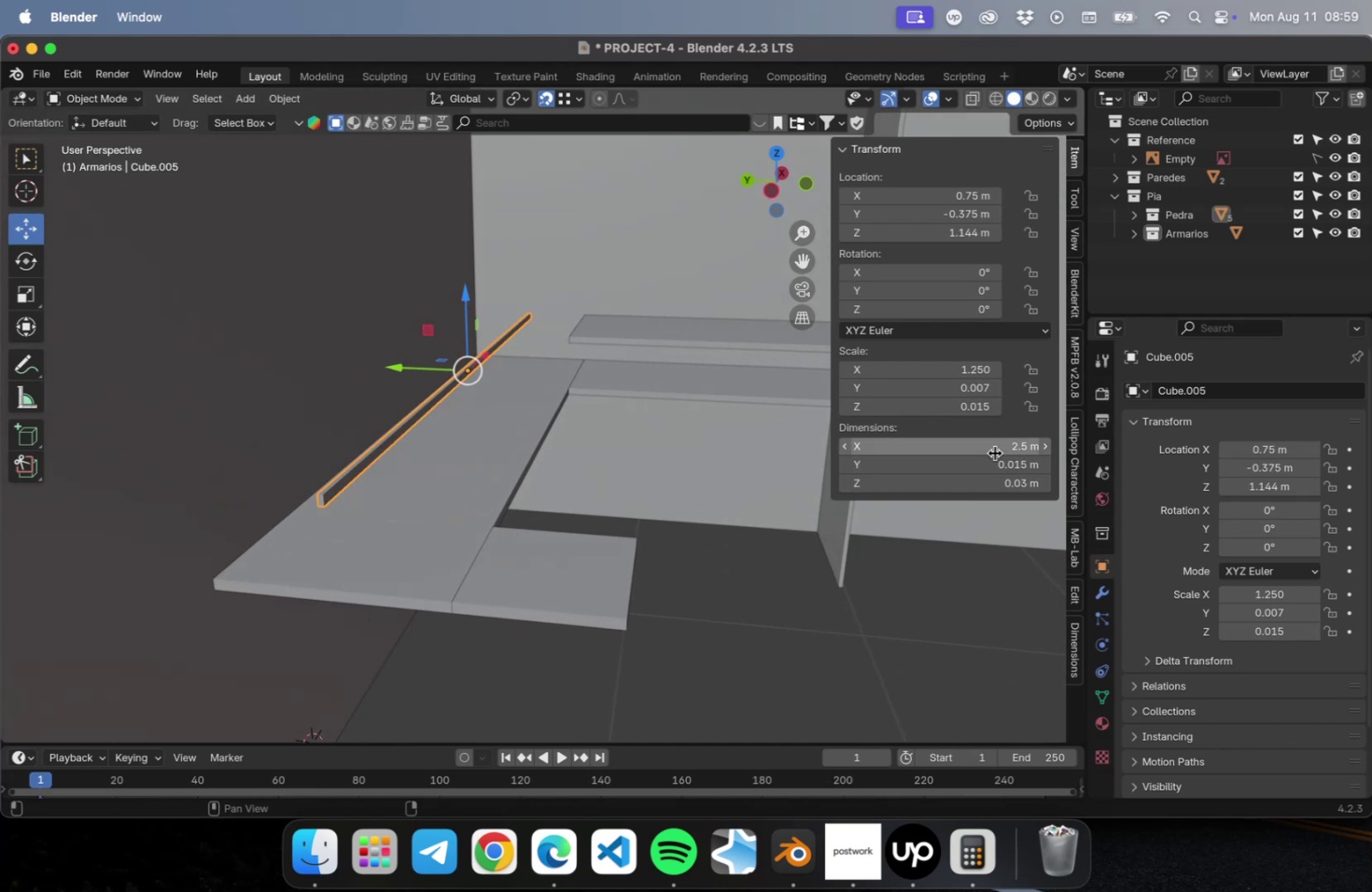 
left_click([995, 484])
 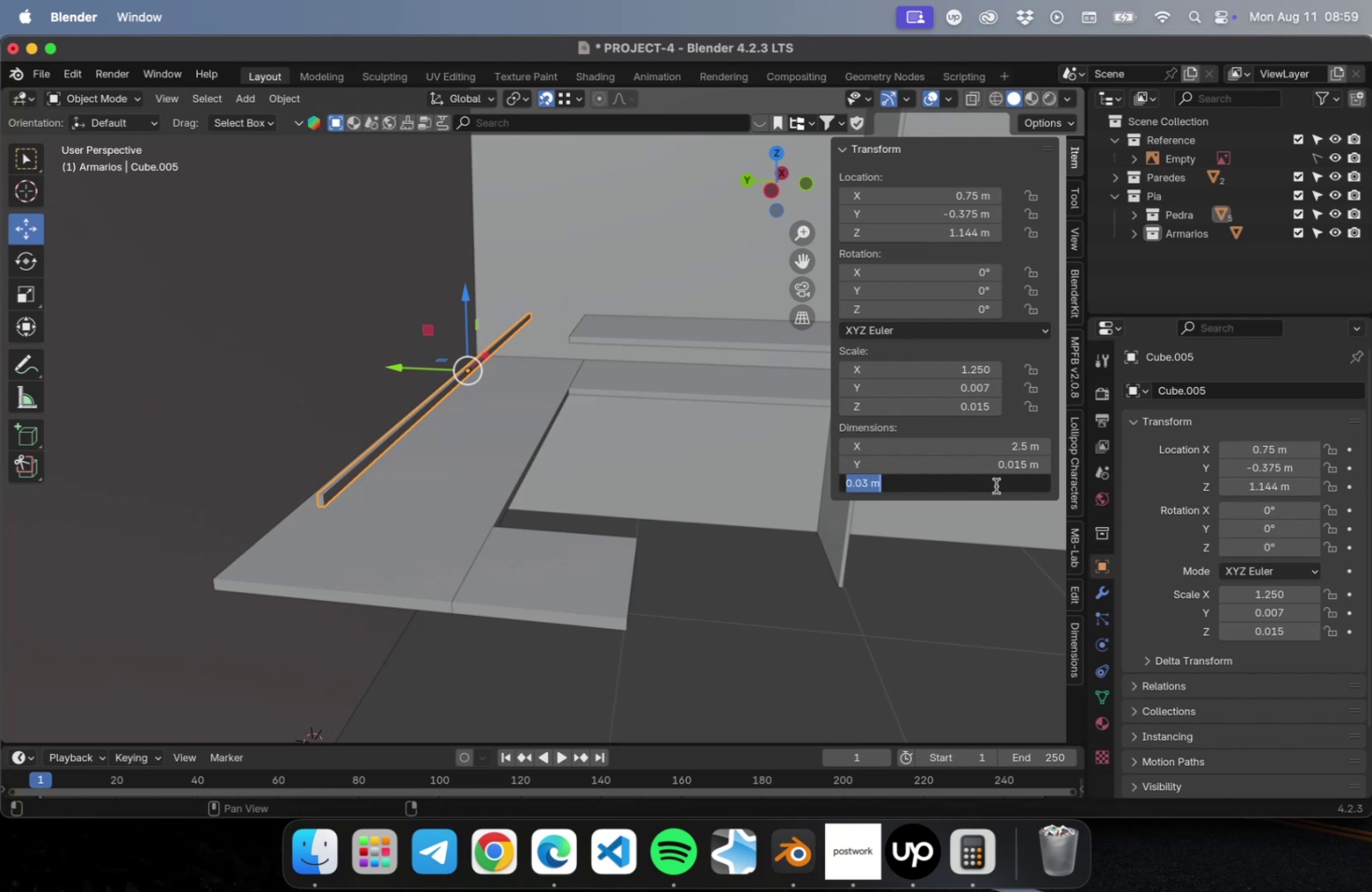 
key(Period)
 